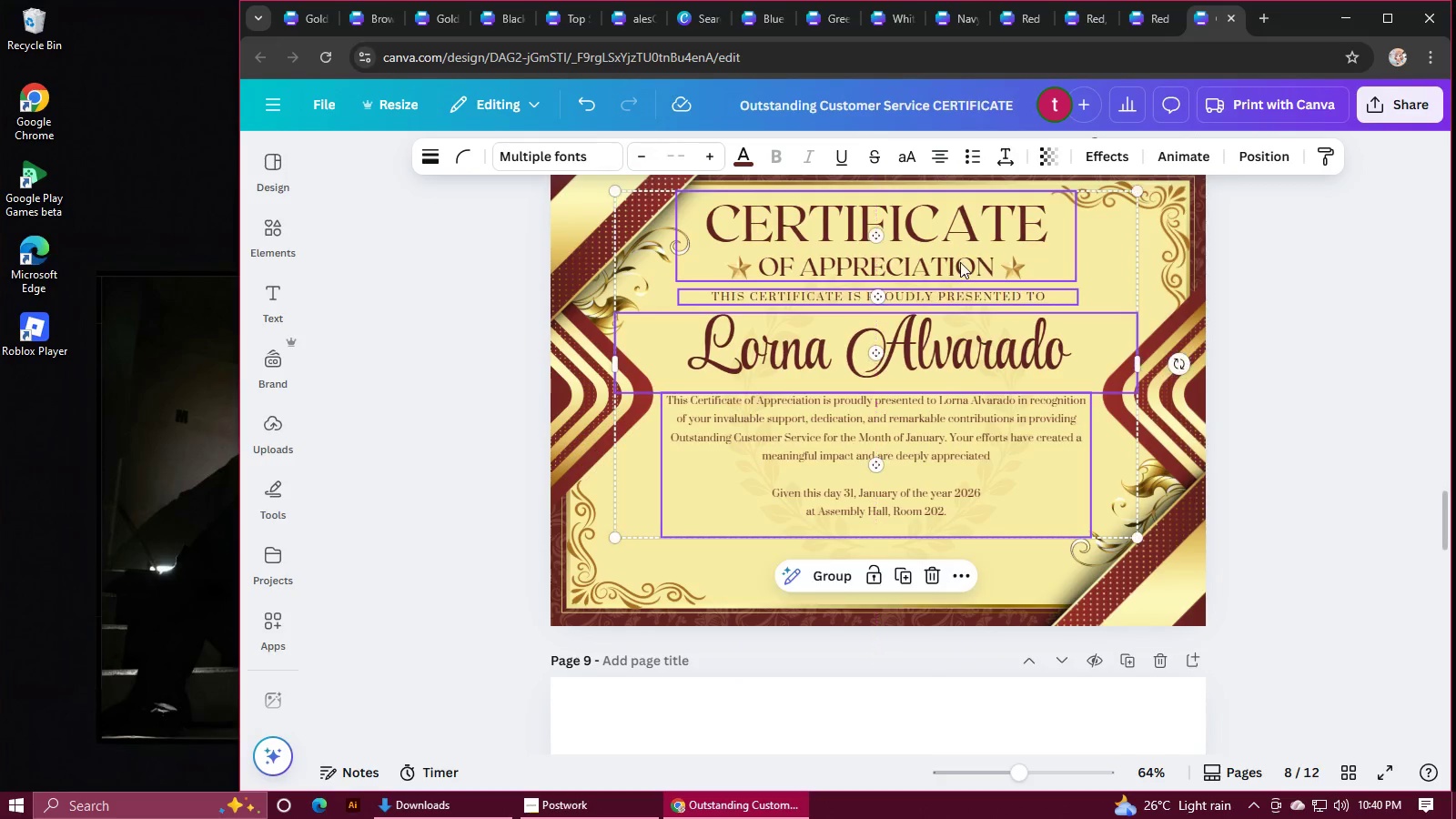 
left_click([1354, 285])
 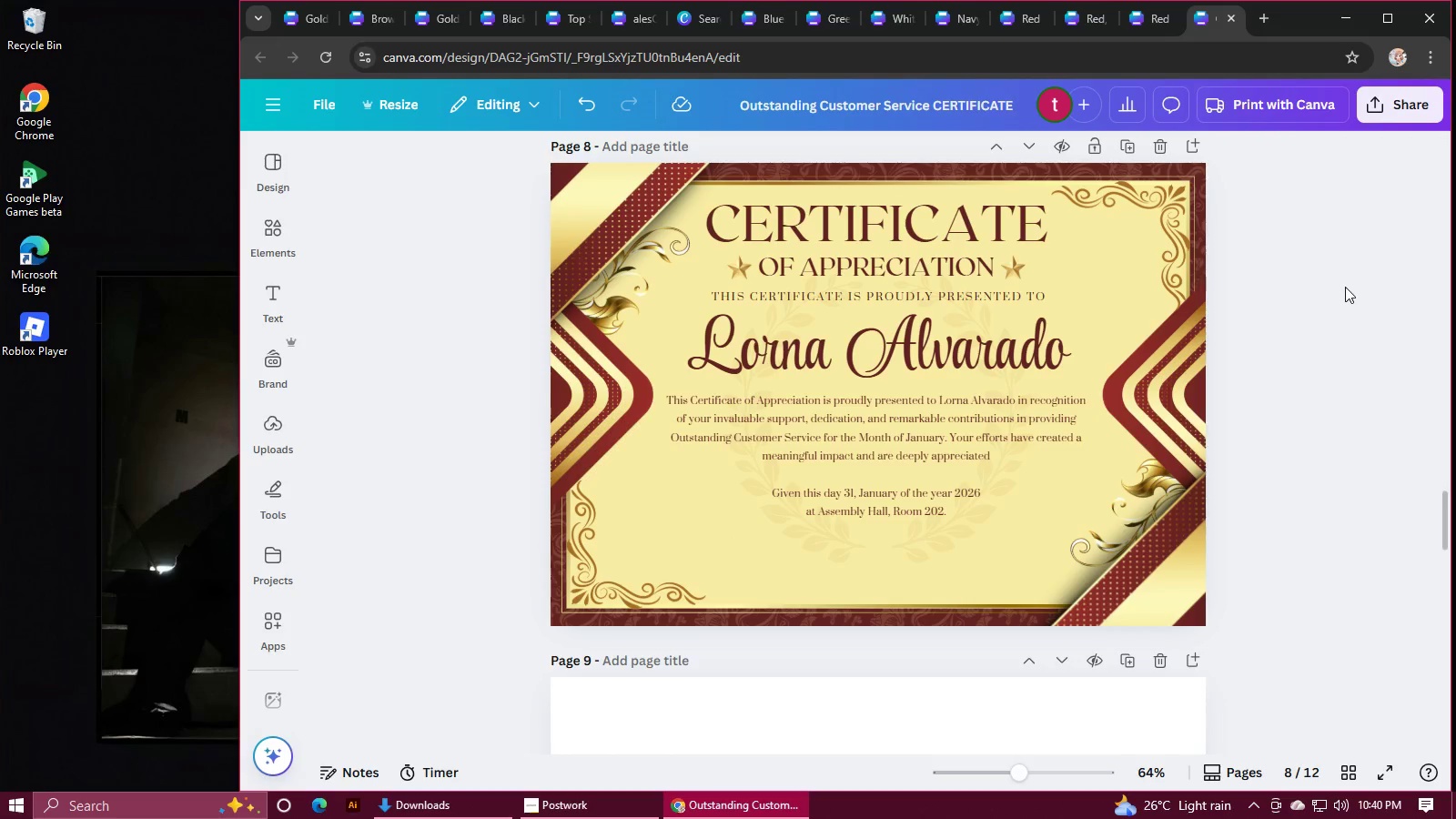 
scroll: coordinate [1279, 335], scroll_direction: up, amount: 5.0
 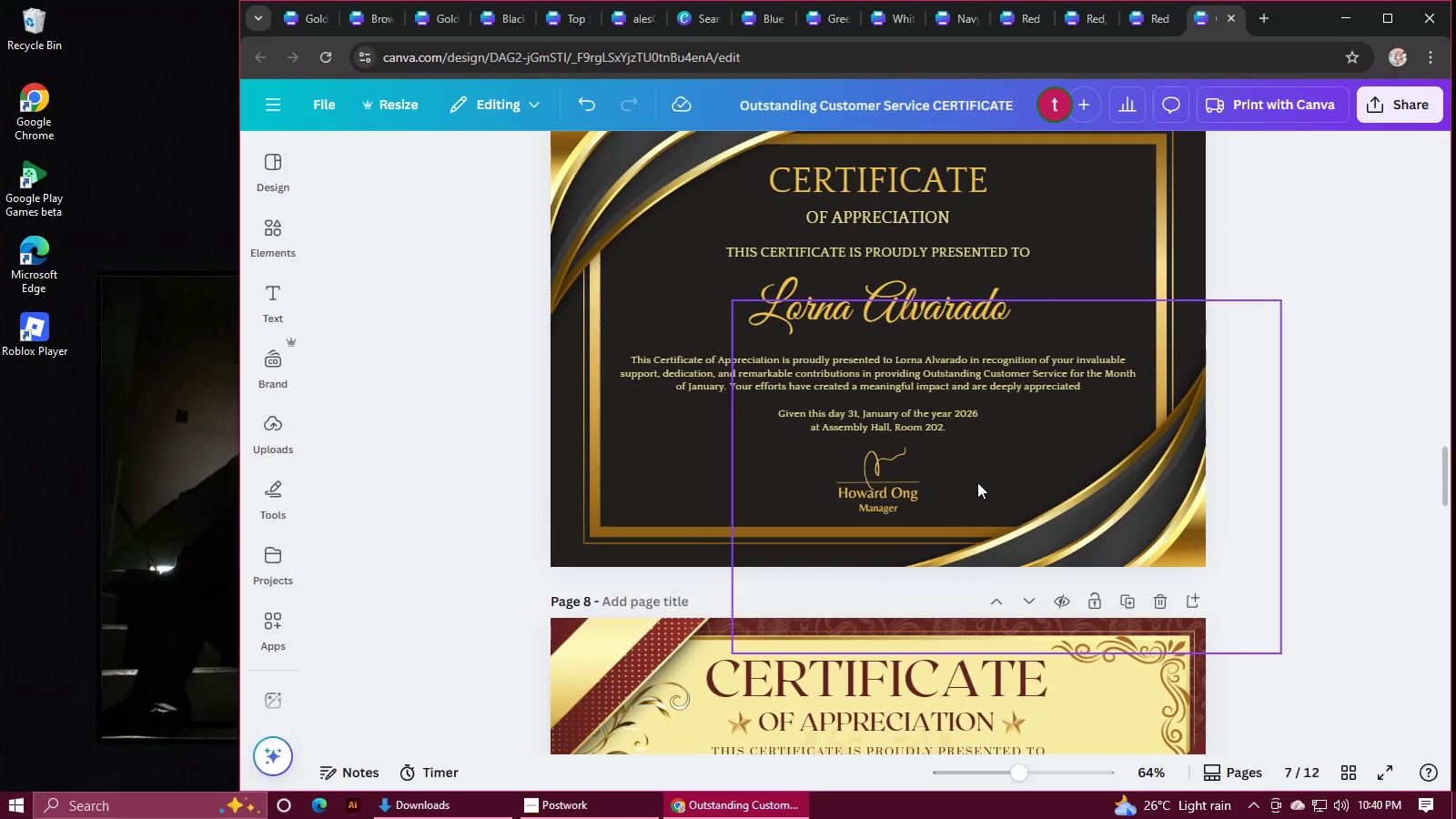 
left_click([895, 490])
 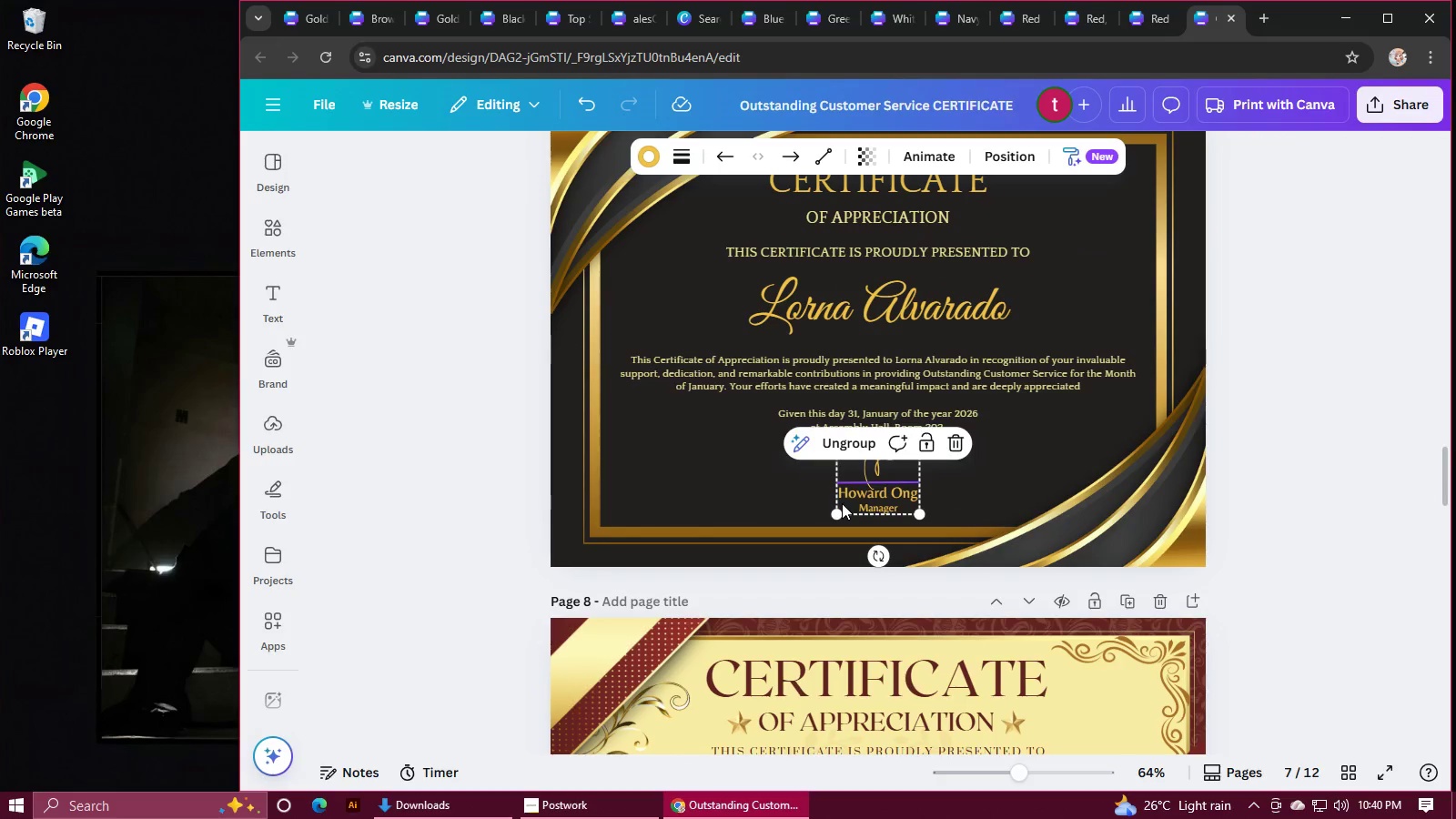 
left_click([836, 512])
 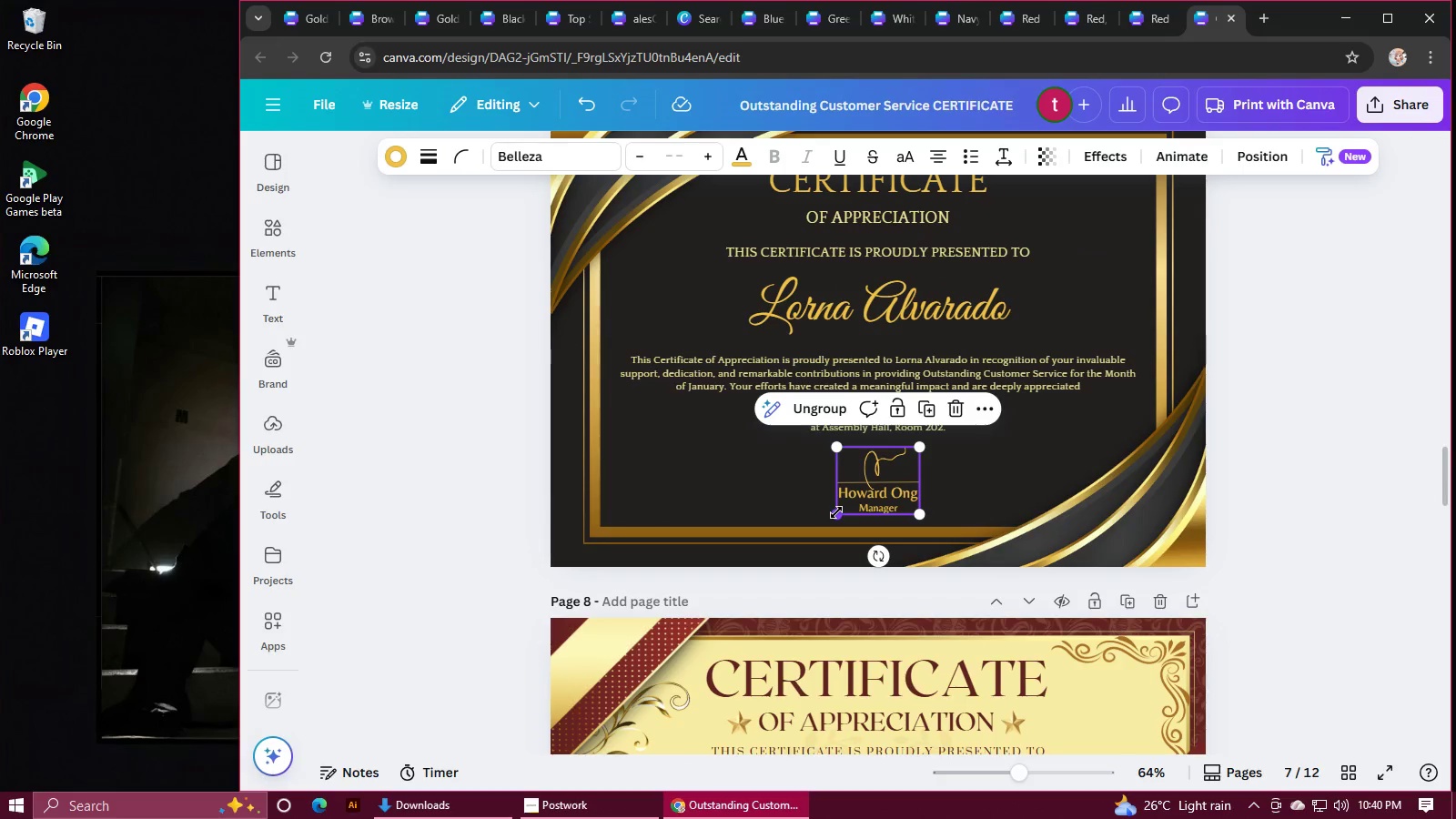 
key(Control+C)
 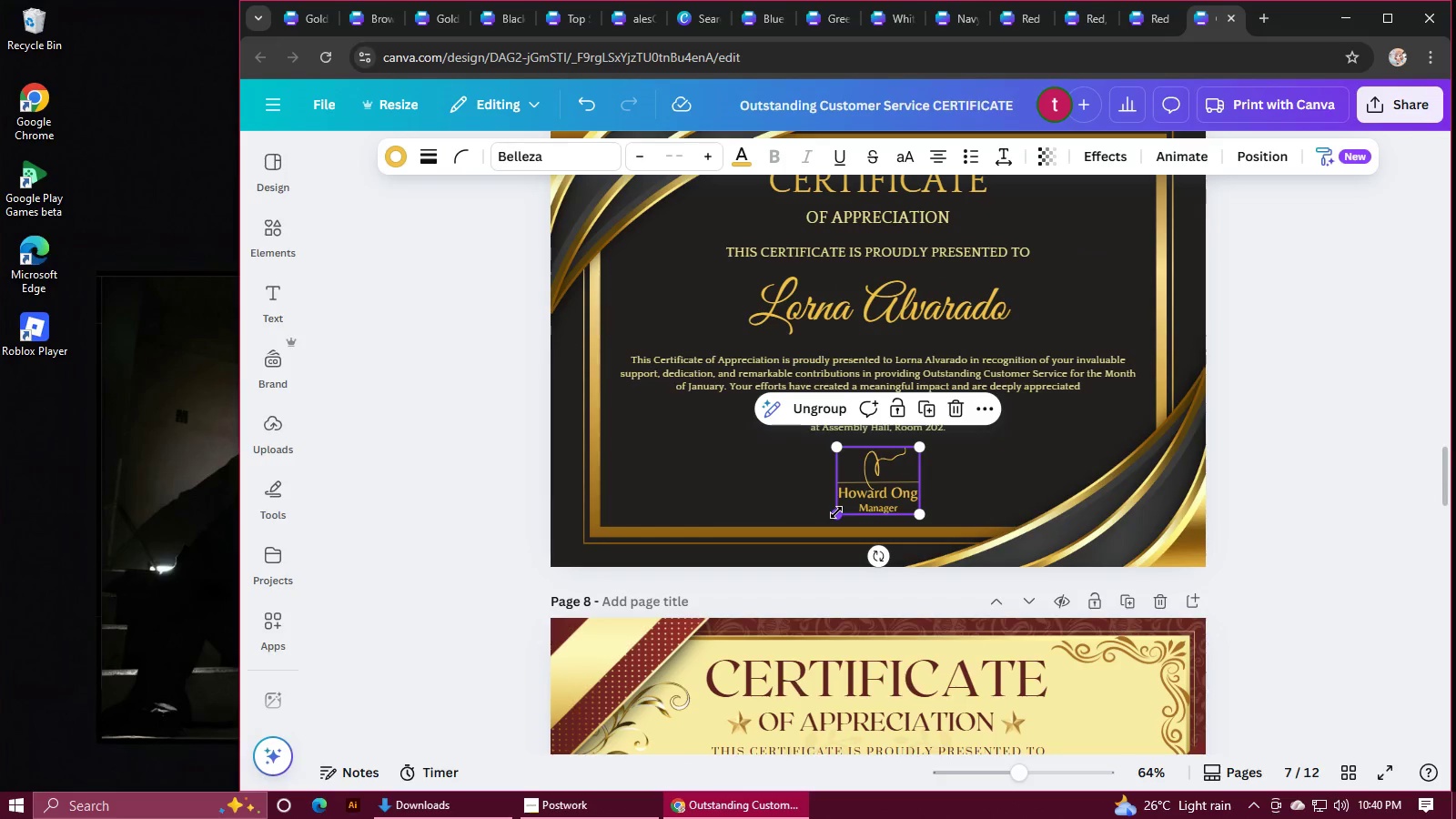 
key(Control+X)
 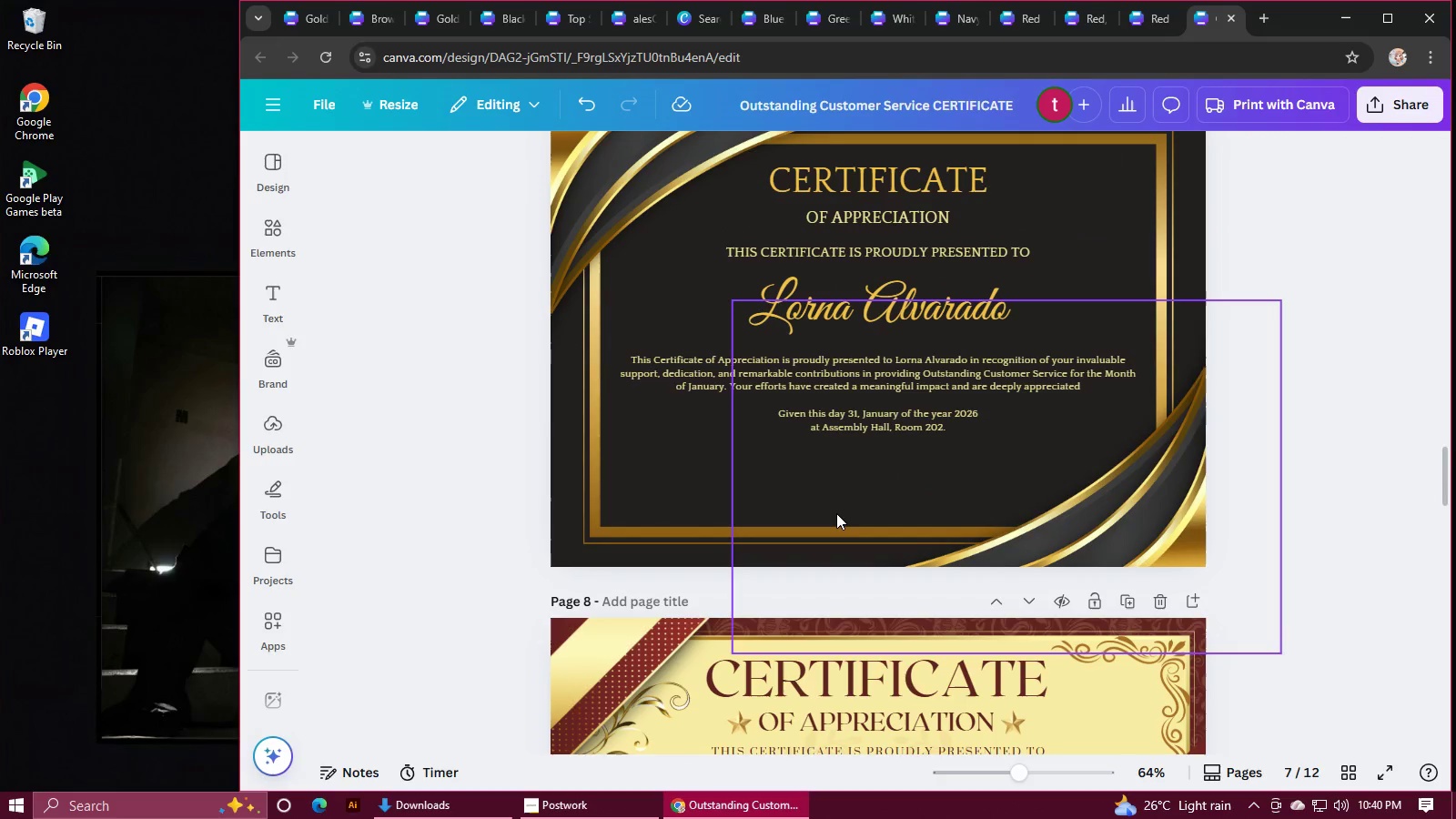 
key(Control+Z)
 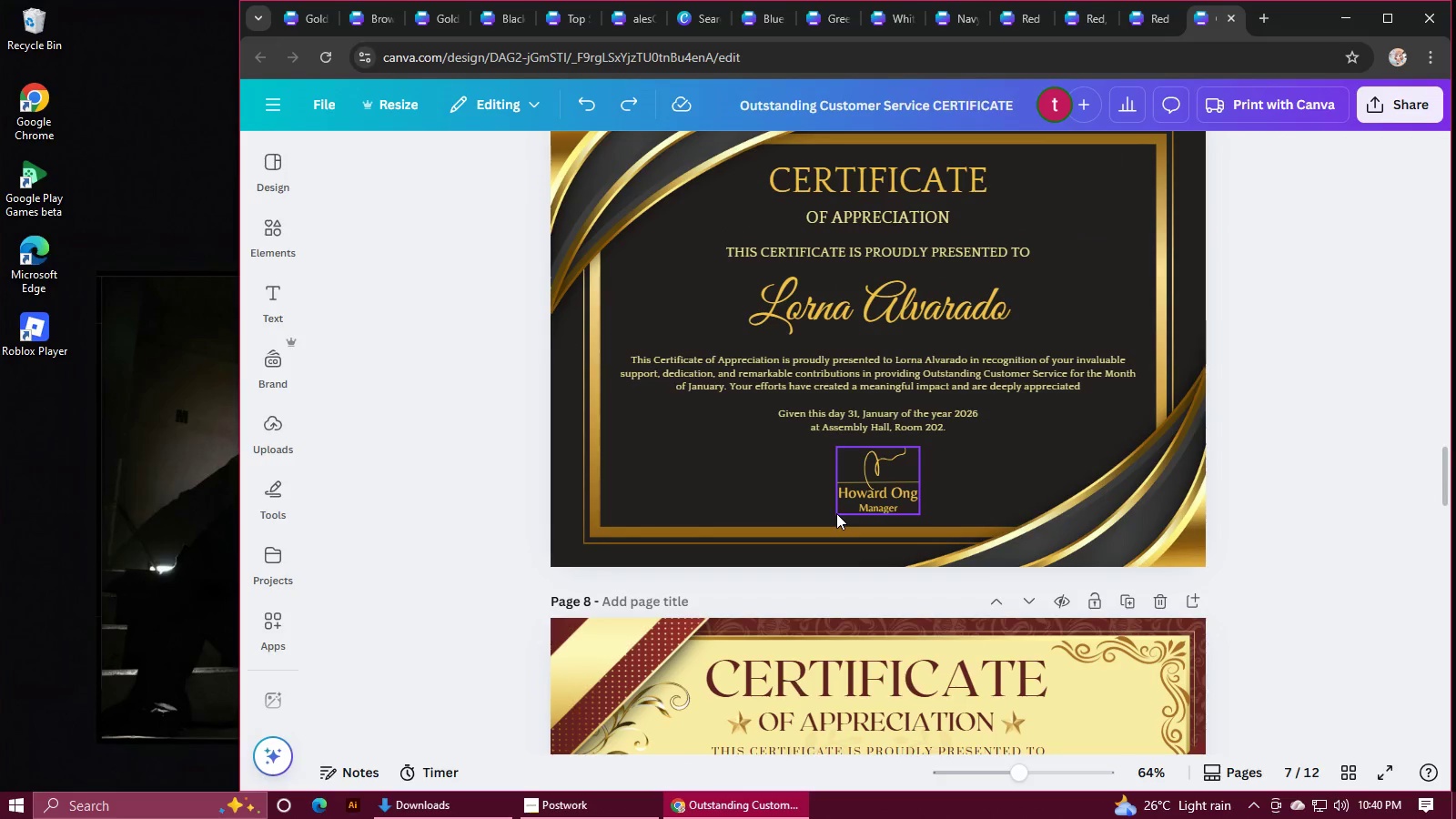 
key(Control+C)
 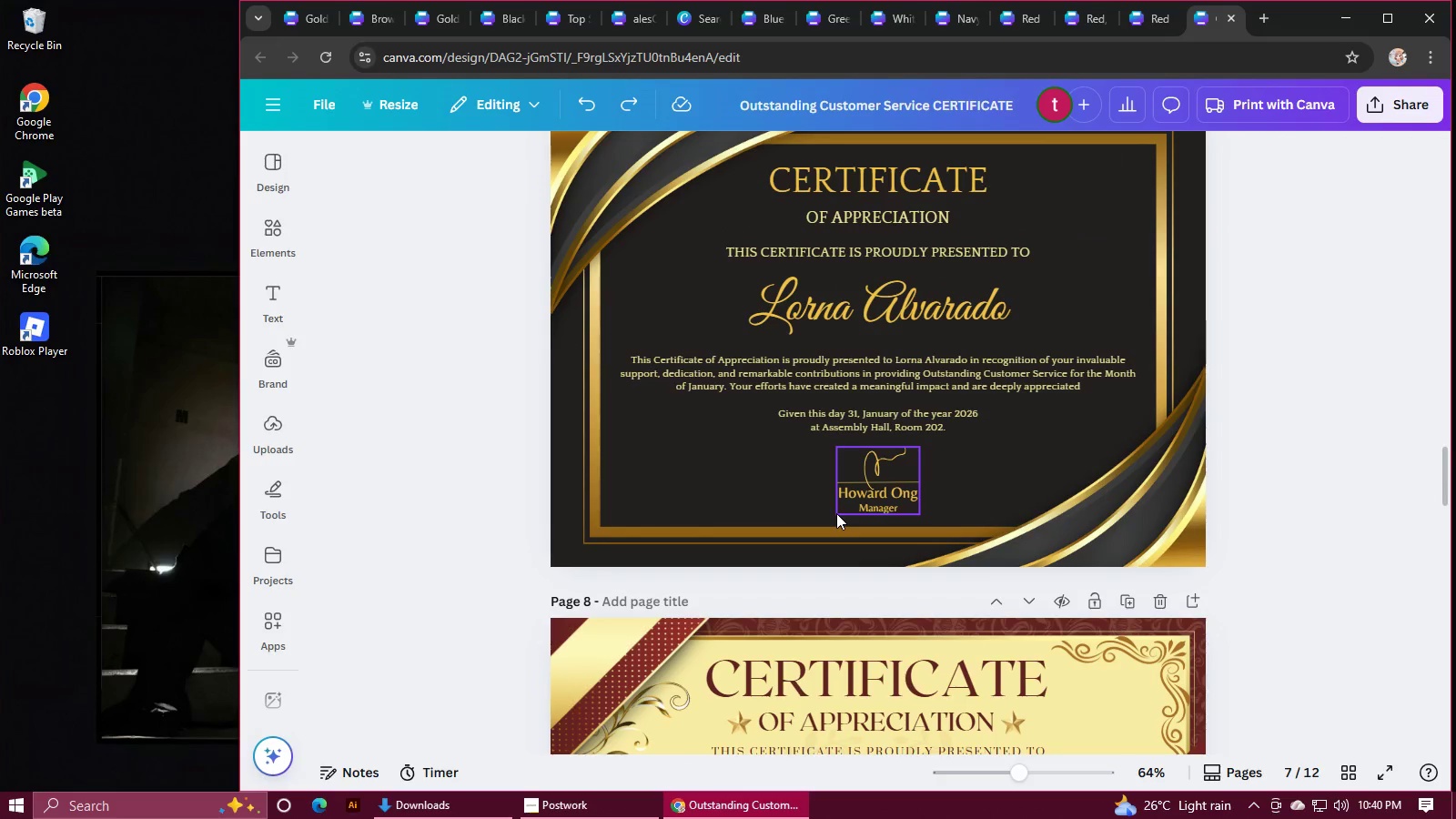 
key(Control+C)
 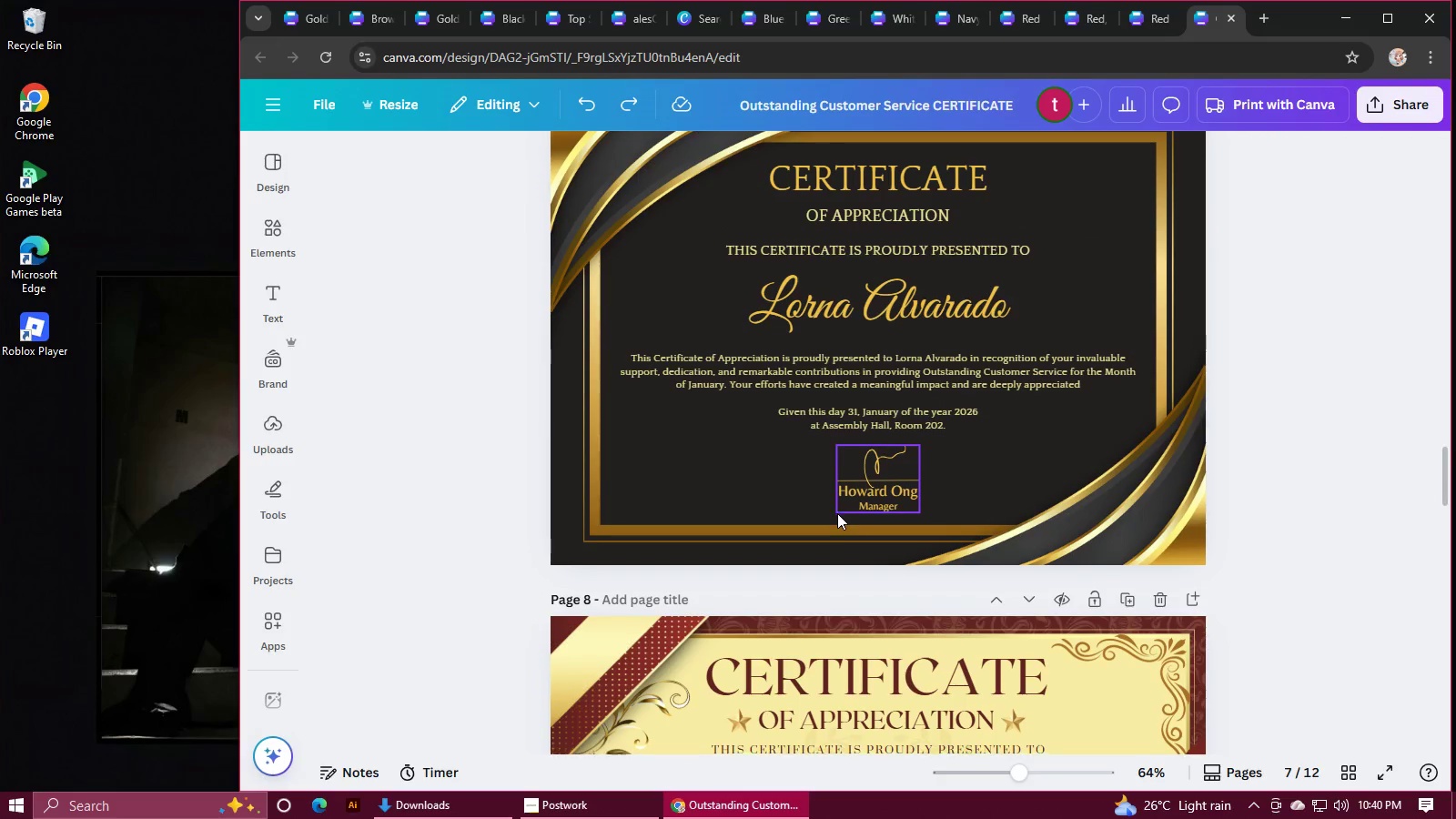 
scroll: coordinate [837, 512], scroll_direction: down, amount: 6.0
 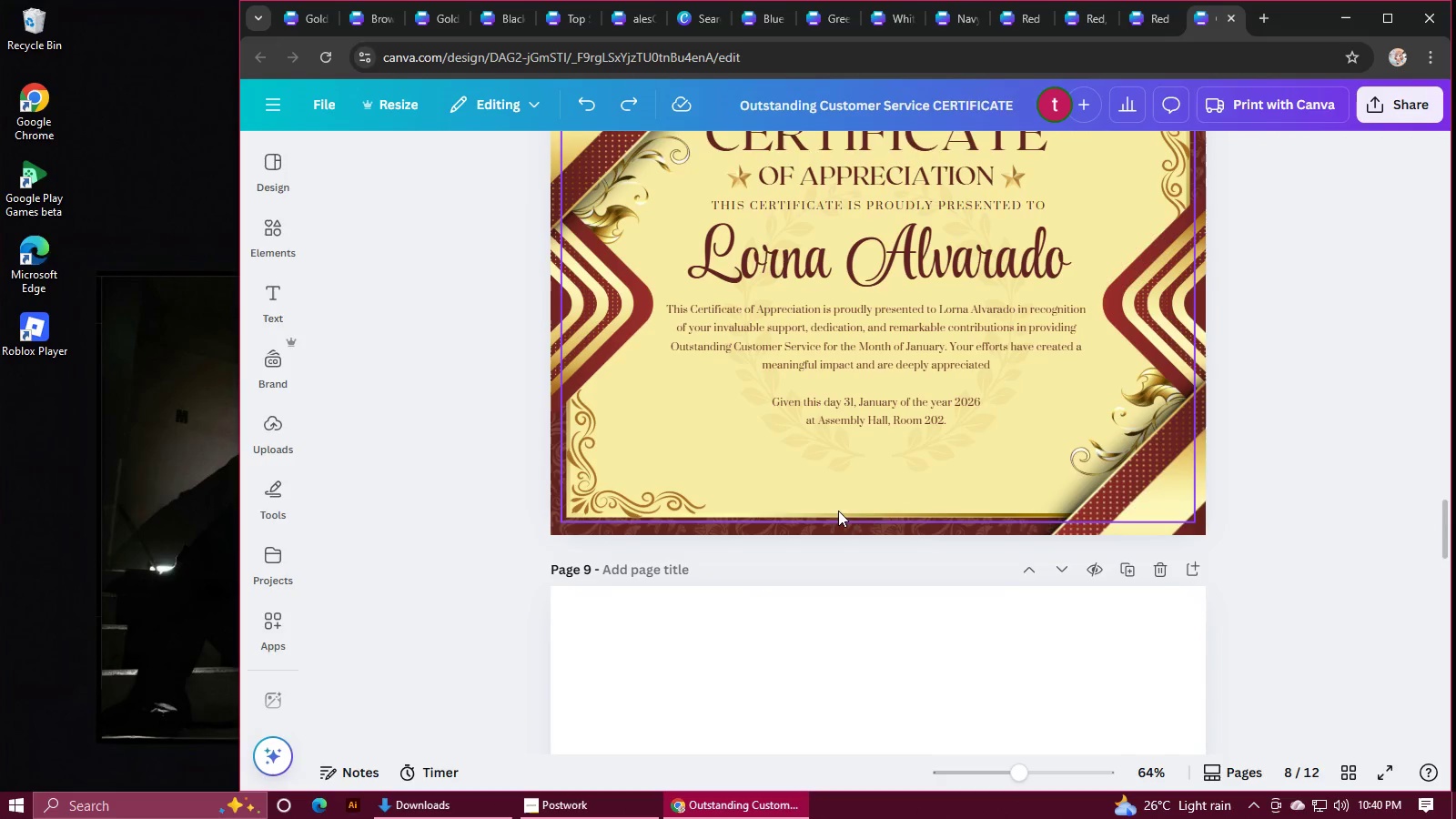 
left_click([838, 509])
 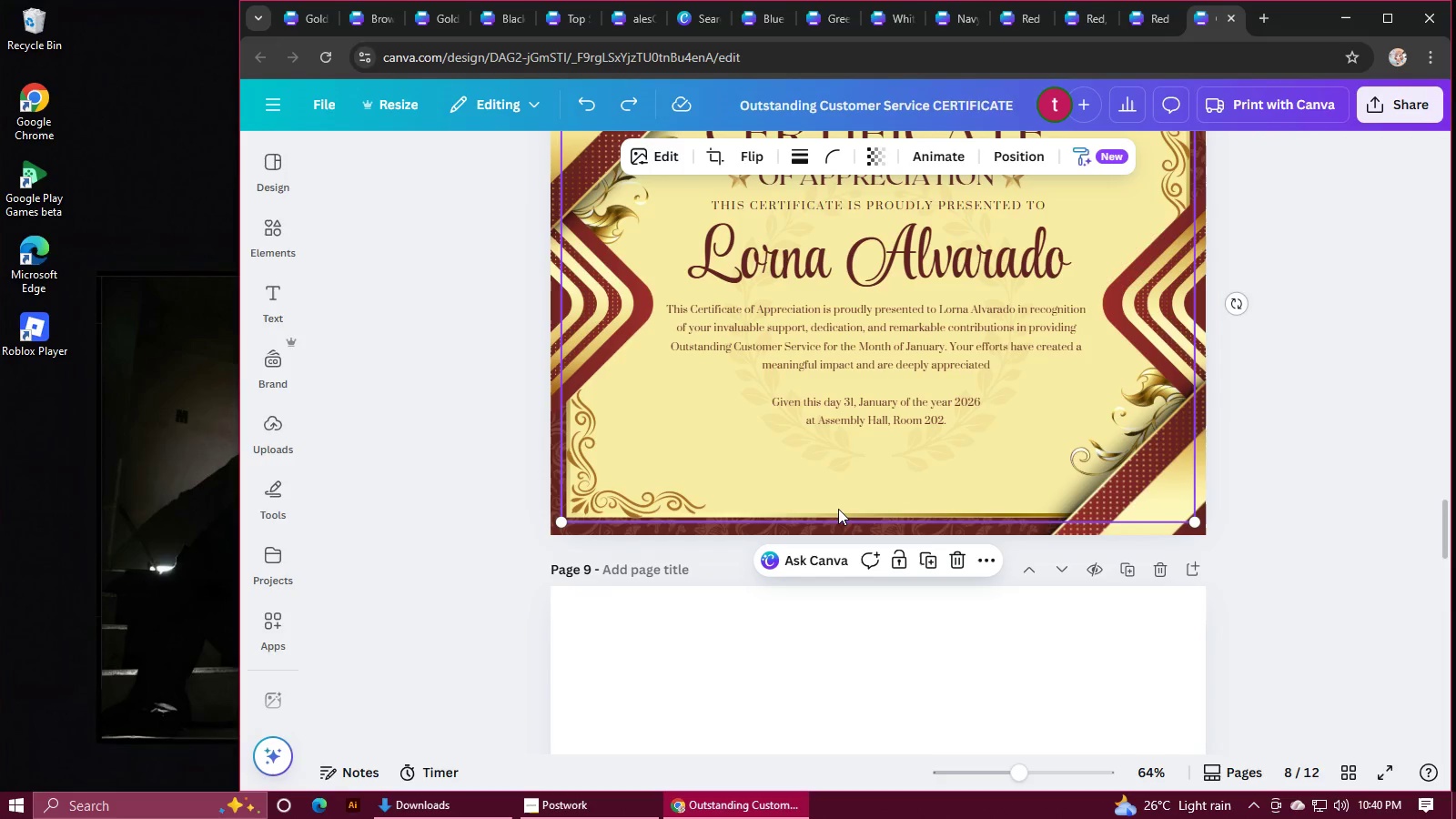 
key(Control+V)
 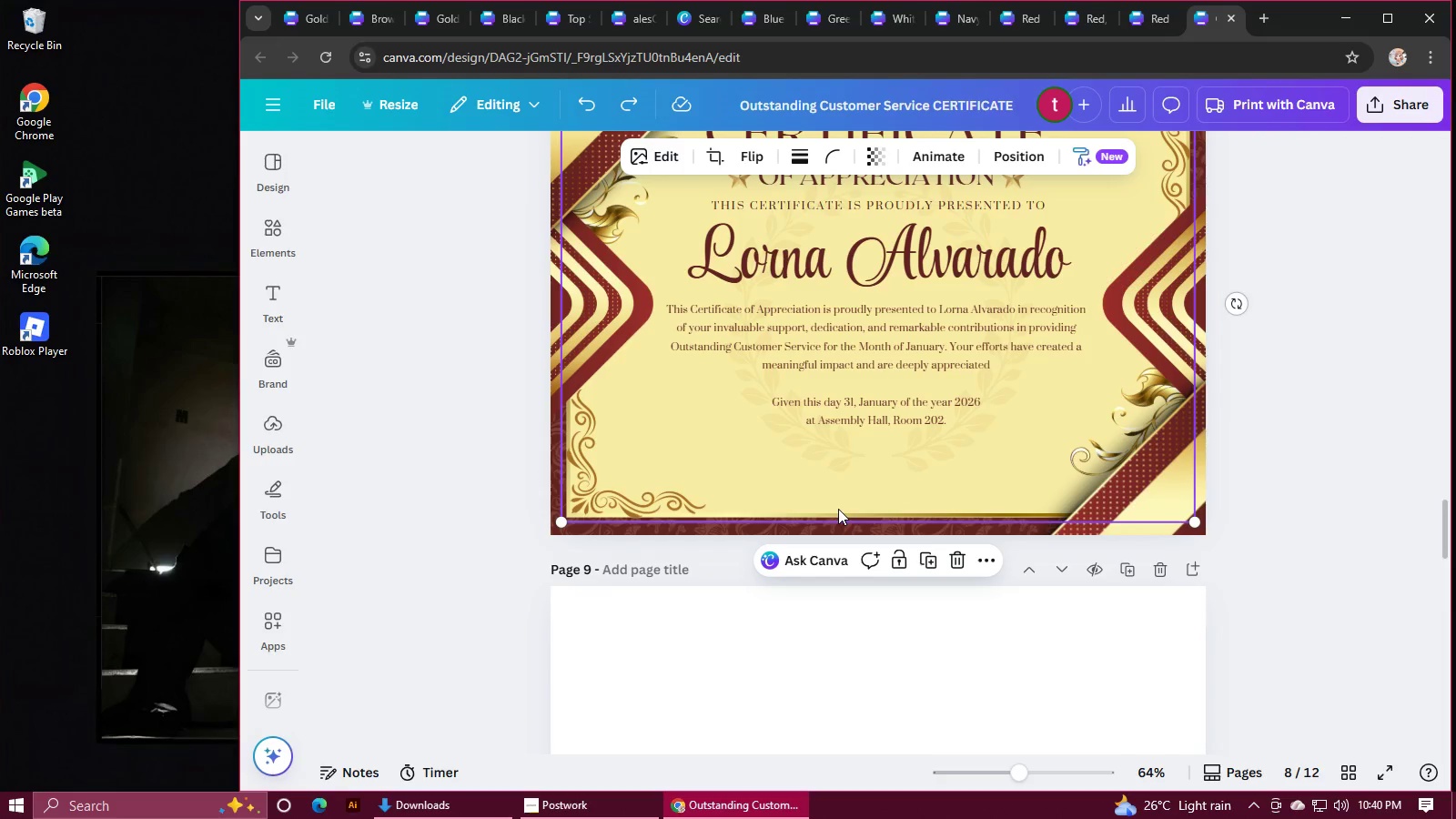 
left_click([880, 487])
 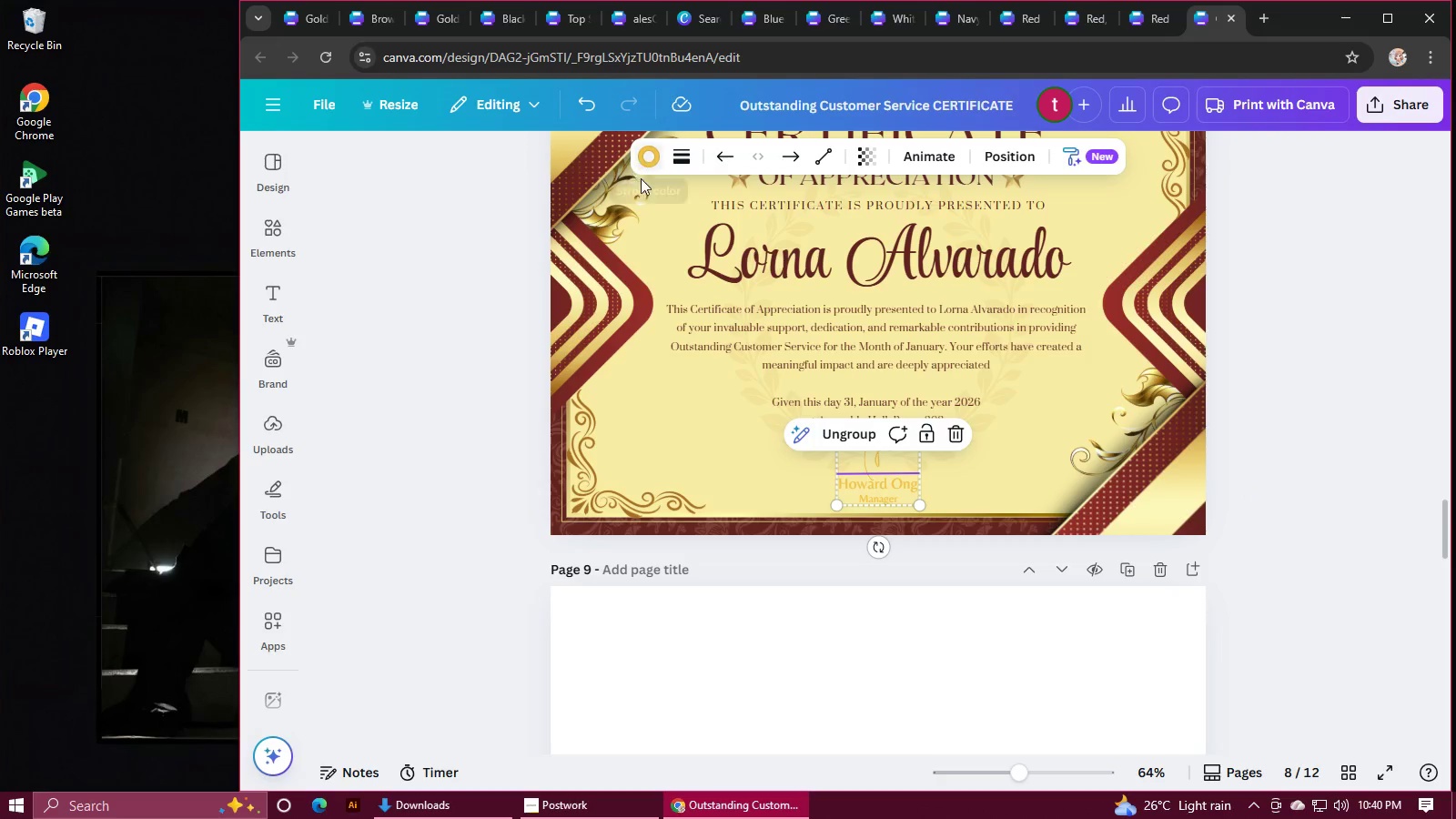 
left_click([749, 246])
 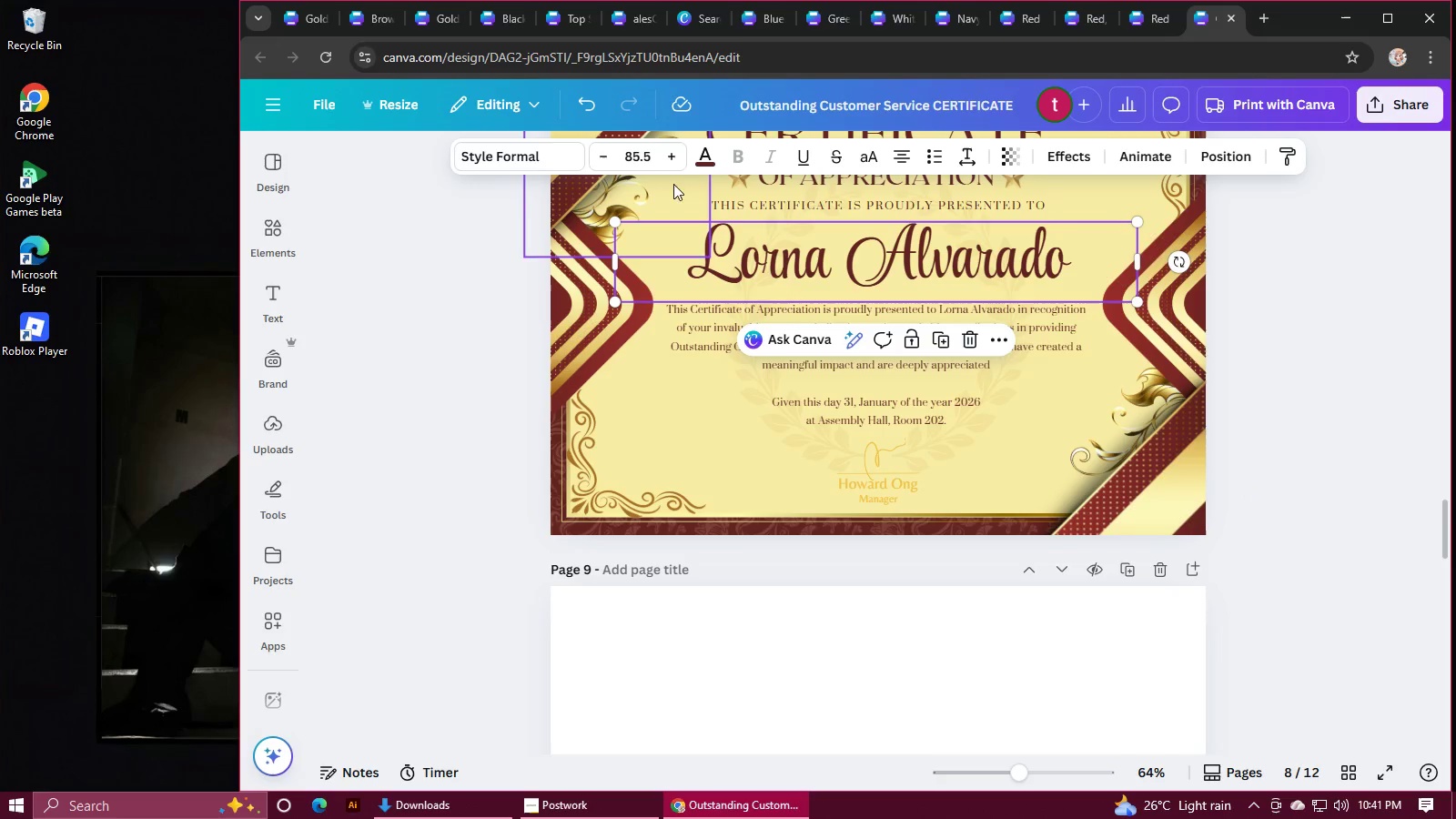 
left_click([706, 160])
 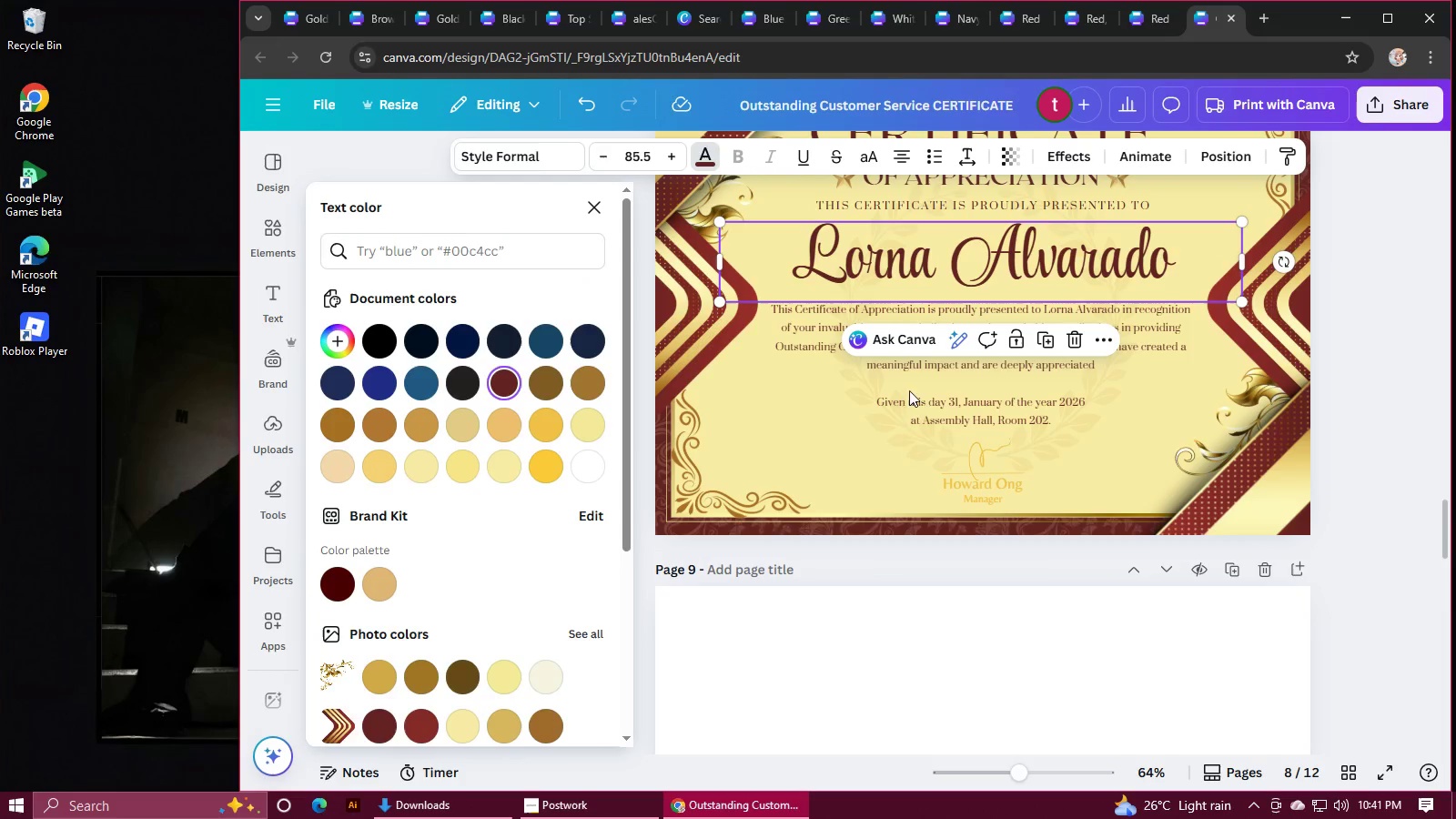 
left_click([979, 488])
 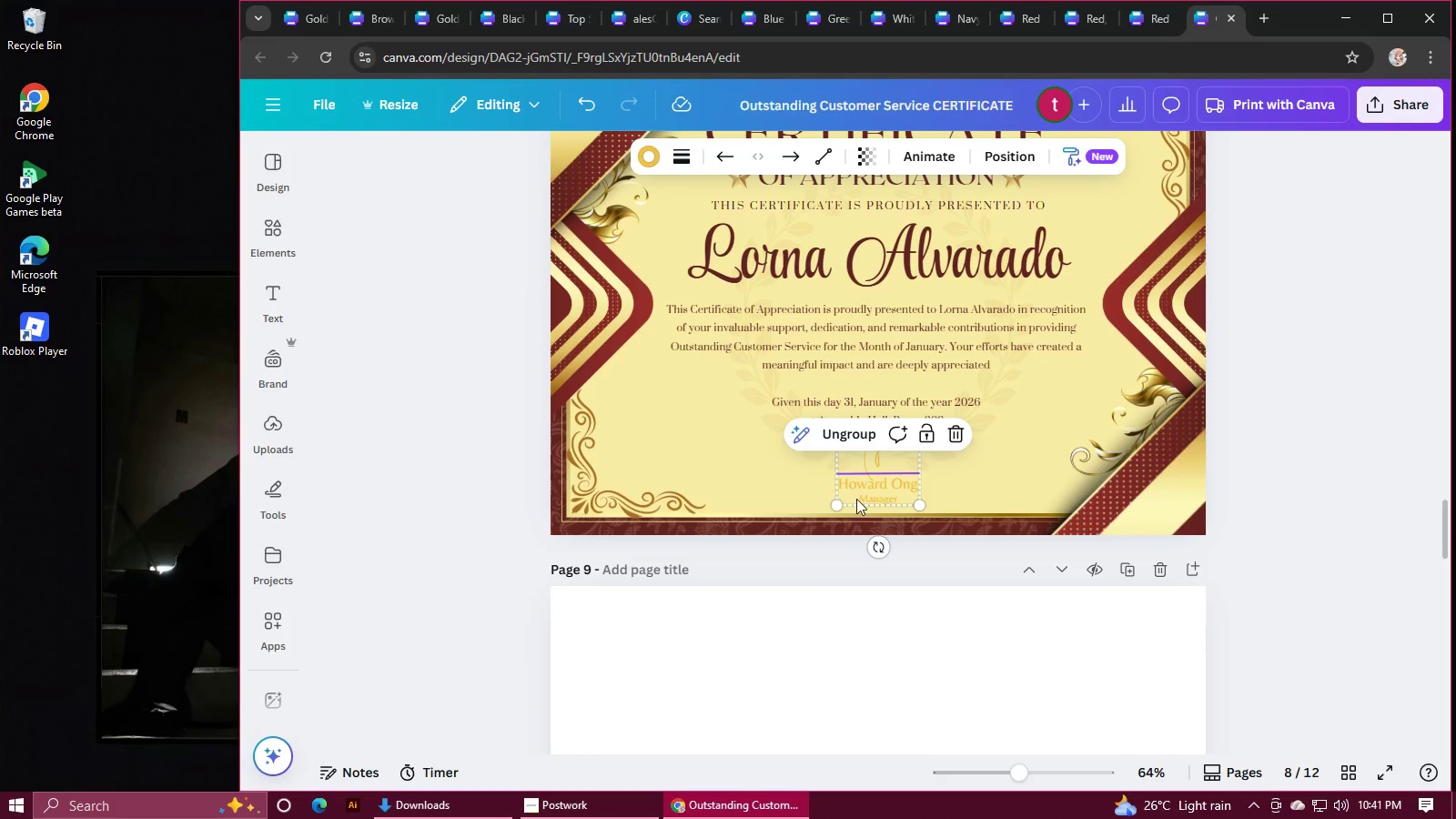 
left_click([838, 504])
 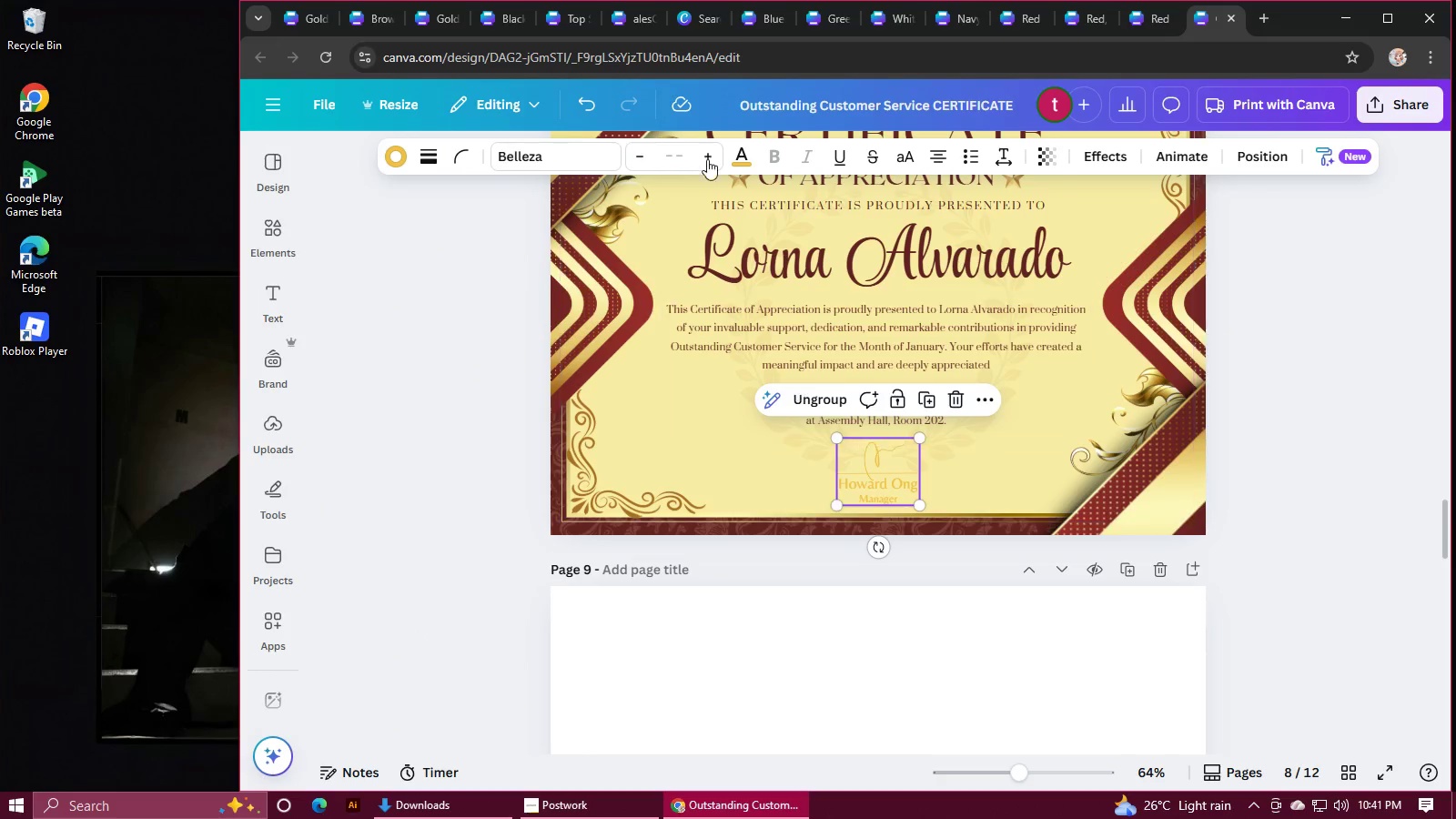 
left_click([736, 165])
 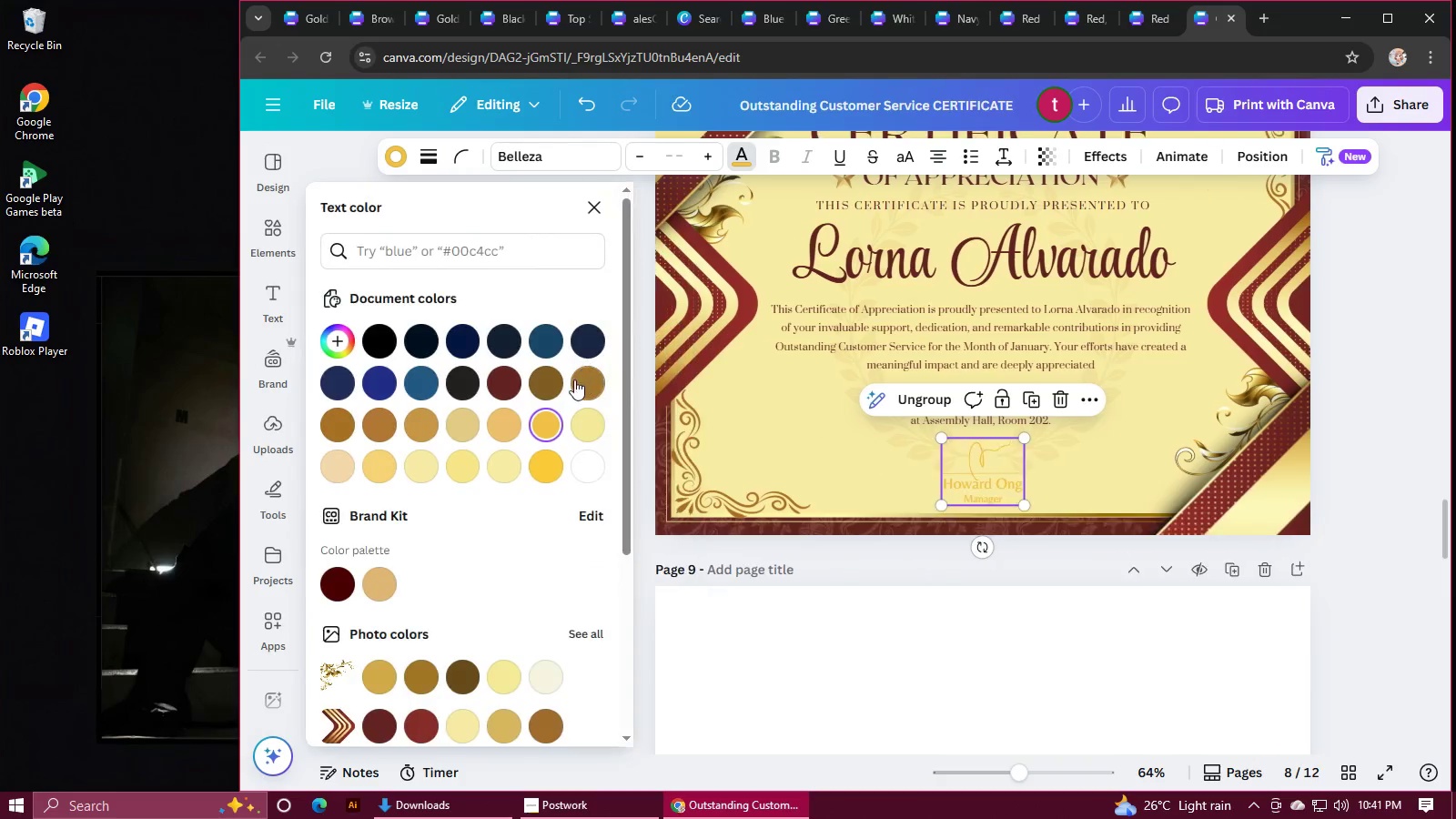 
left_click([514, 378])
 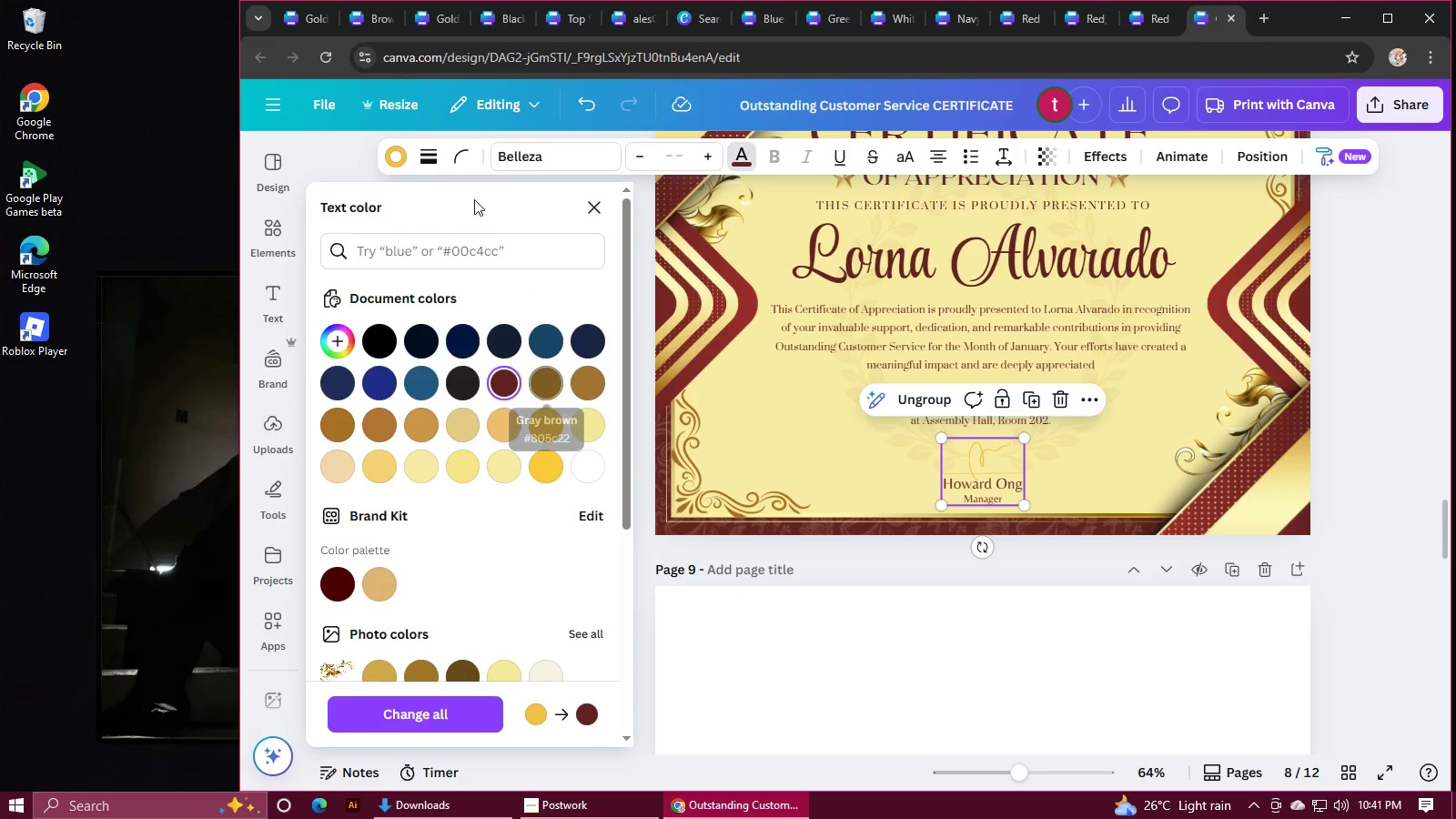 
left_click([396, 164])
 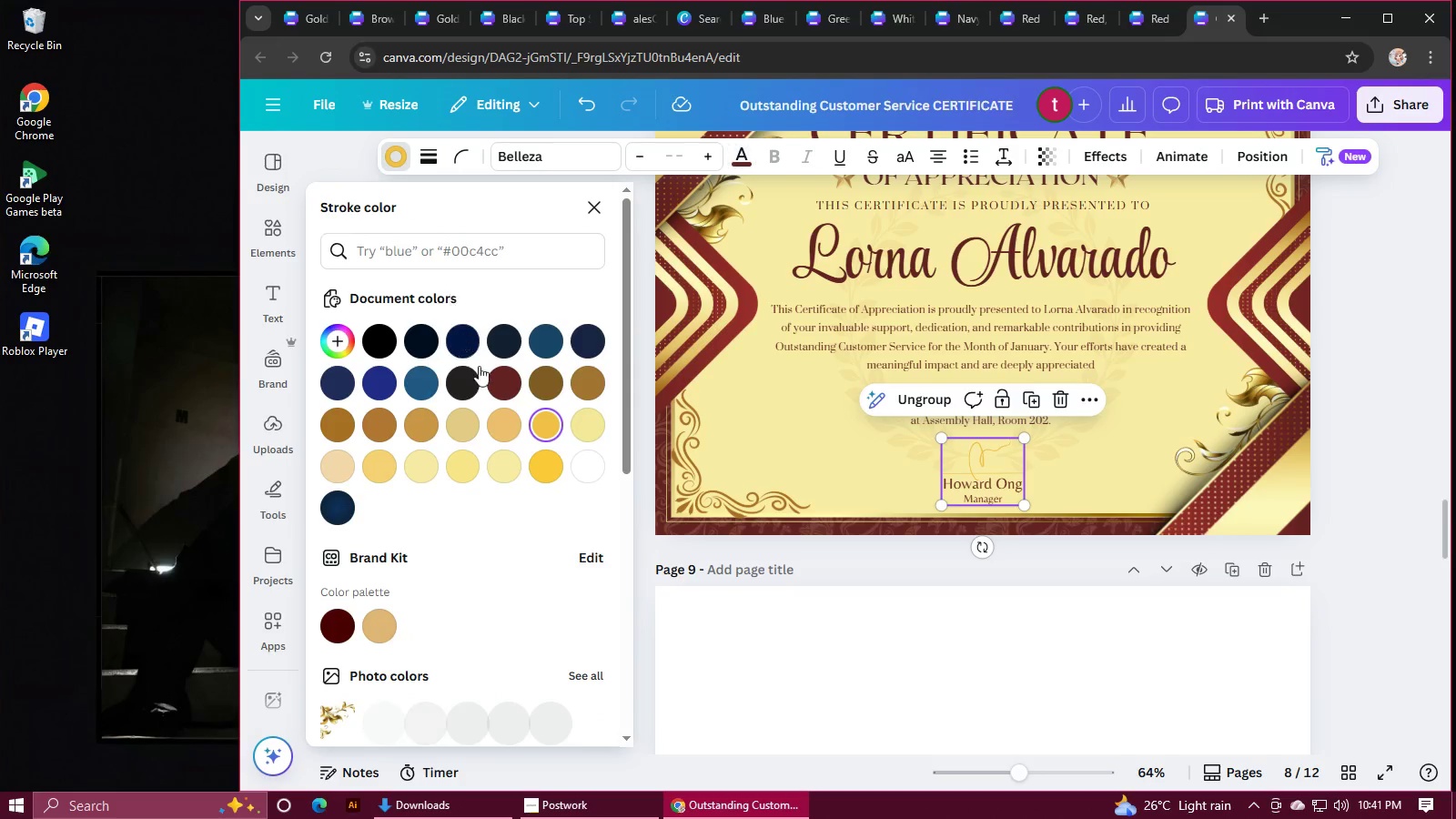 
left_click([500, 382])
 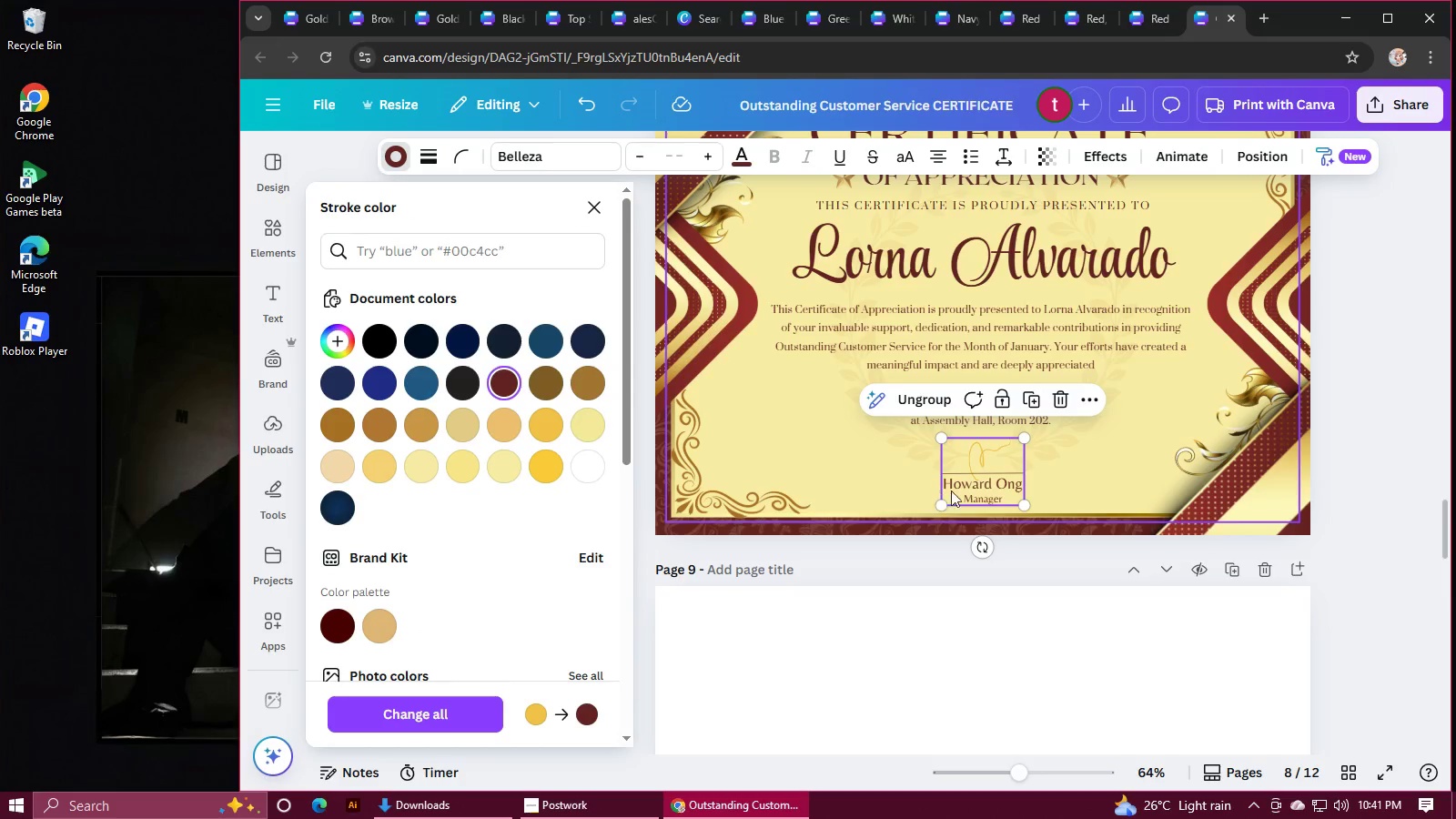 
left_click([985, 462])
 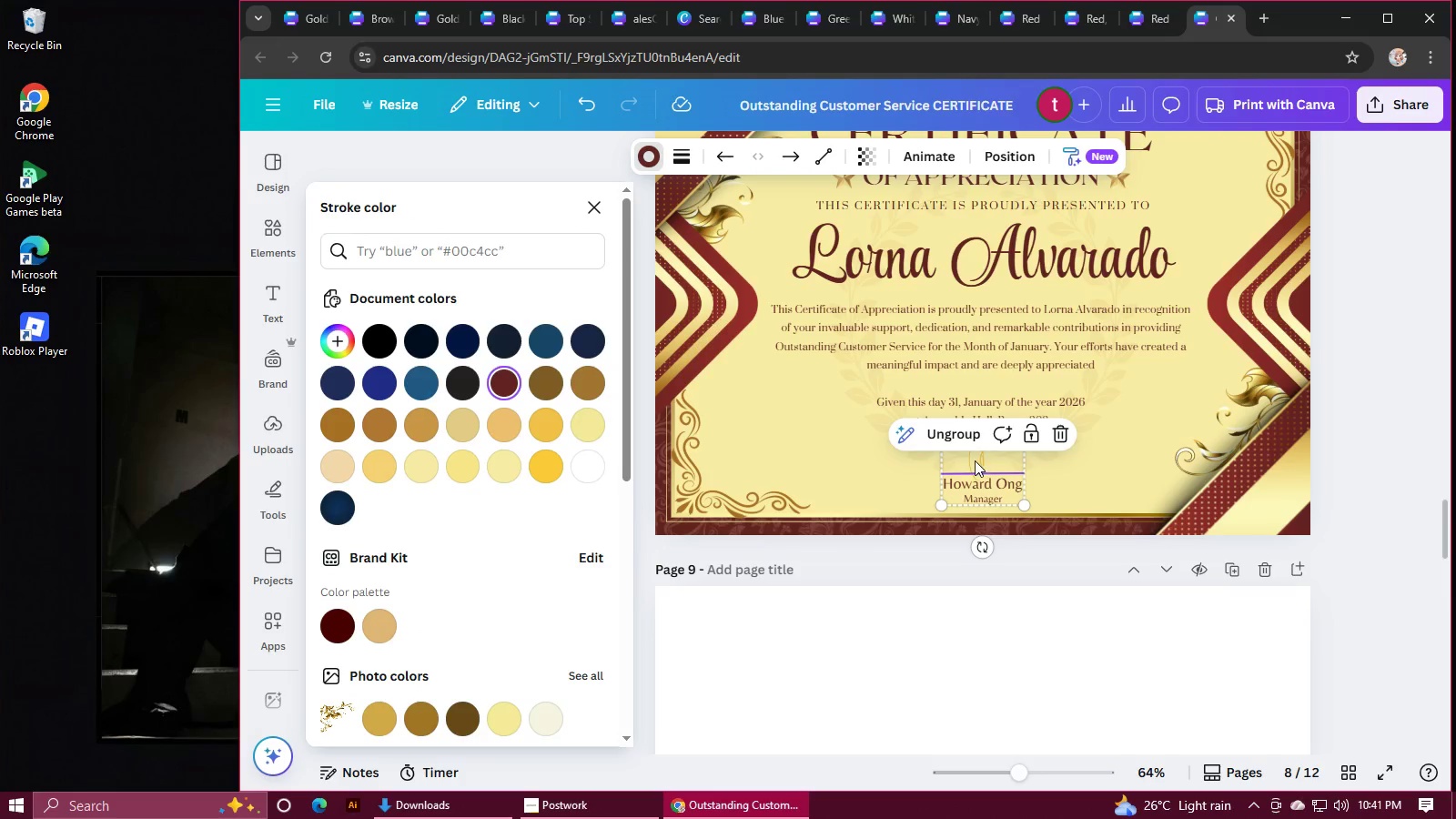 
left_click([975, 460])
 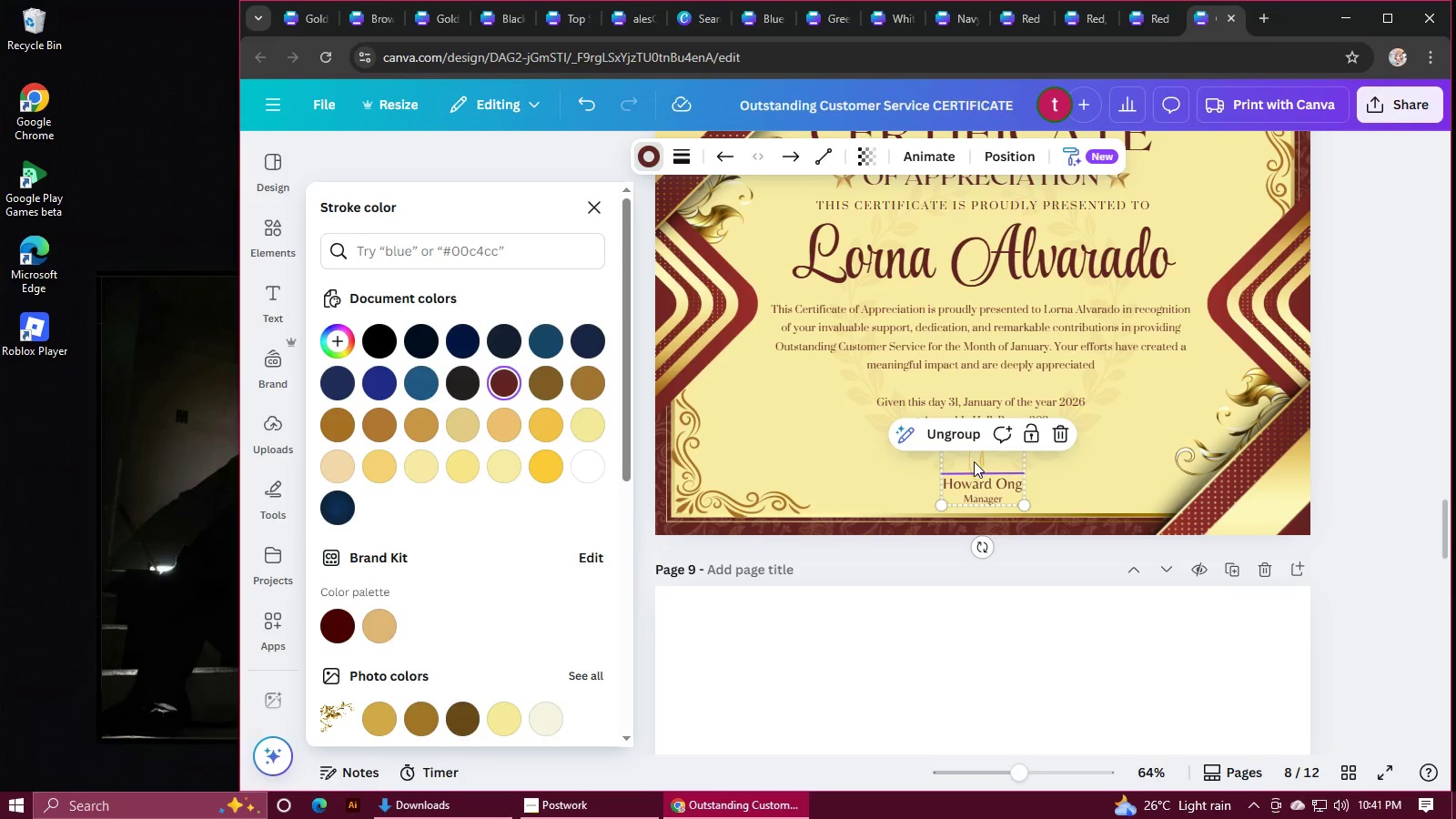 
double_click([974, 462])
 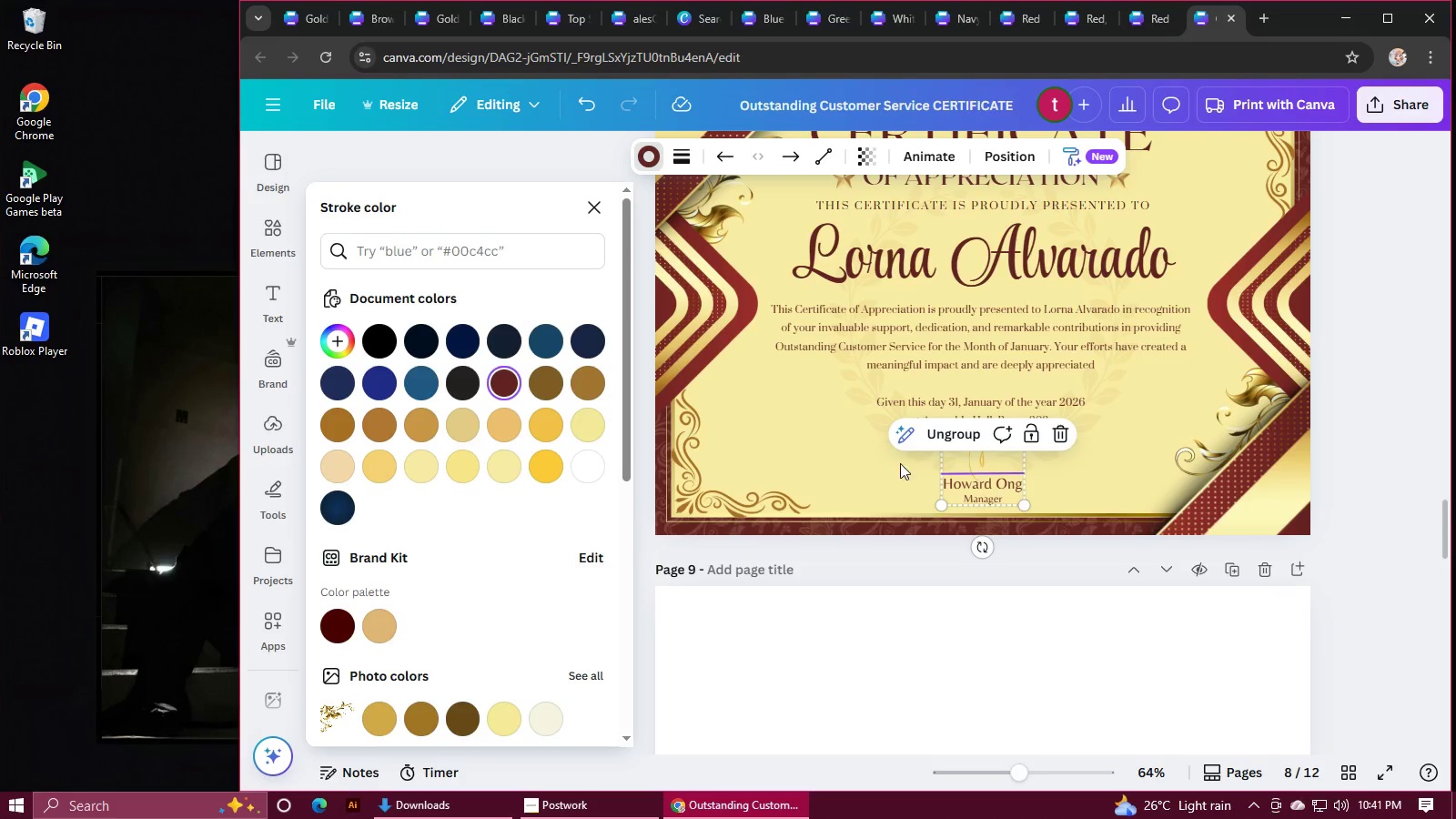 
triple_click([865, 460])
 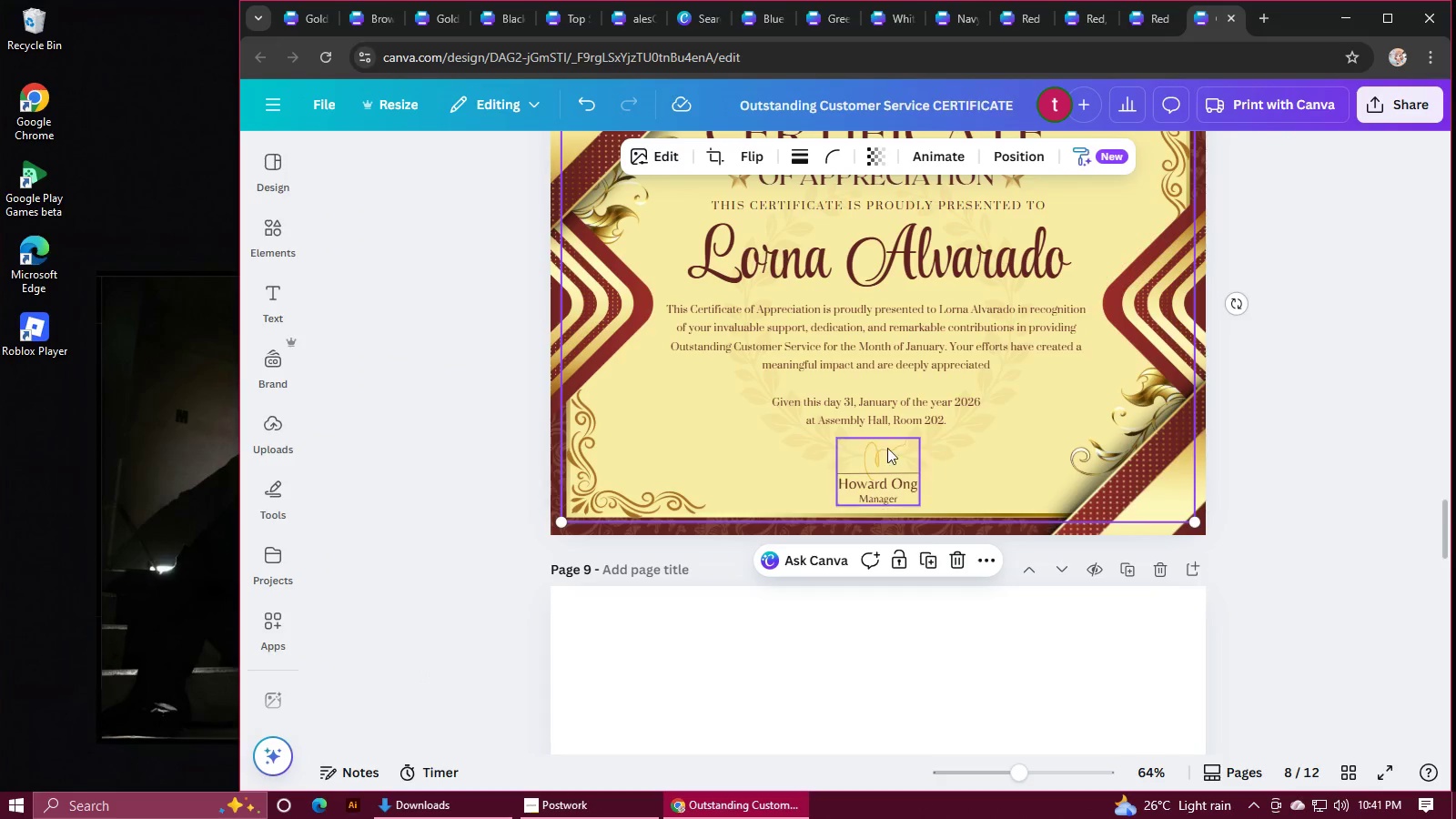 
double_click([878, 450])
 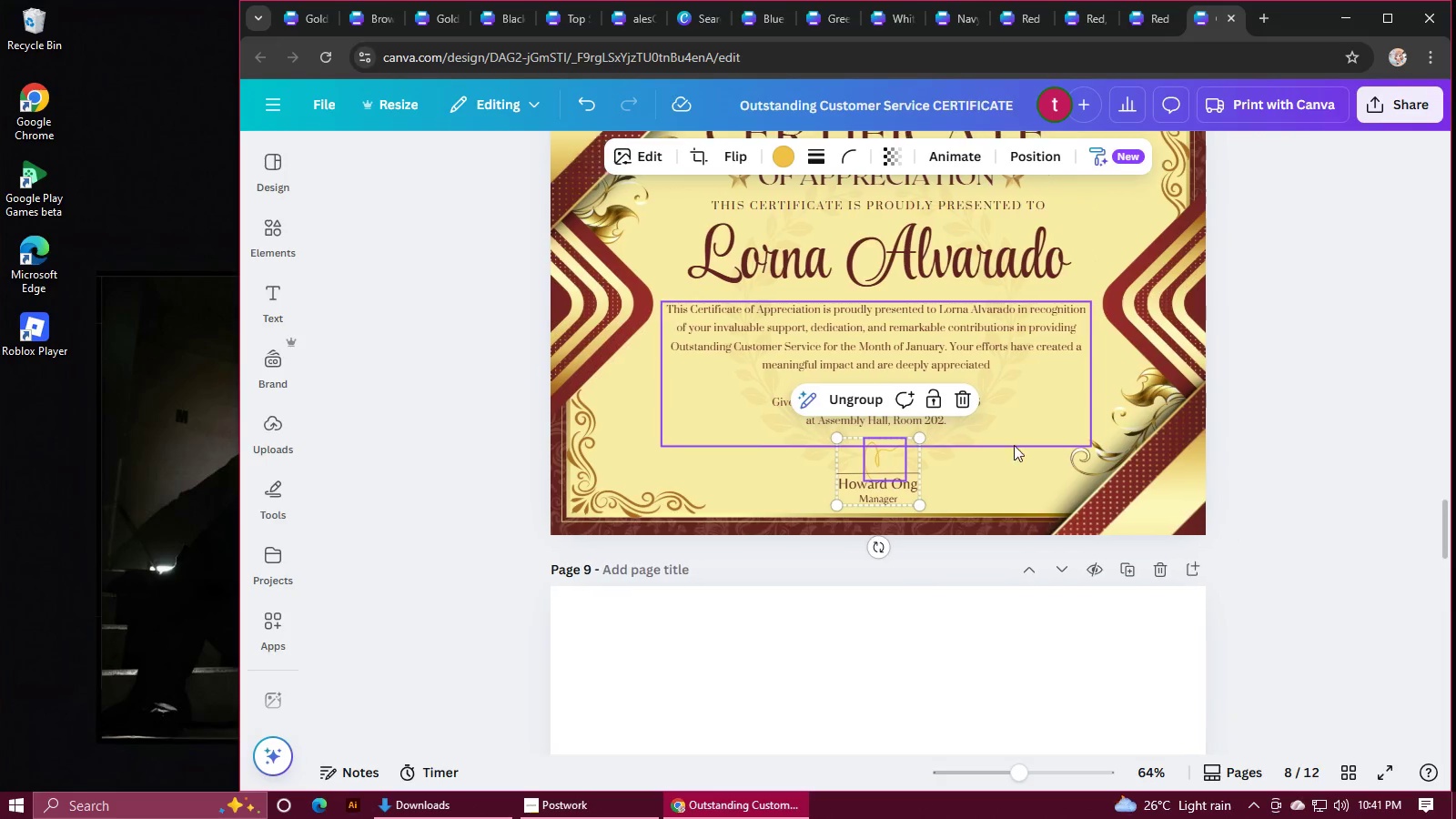 
left_click([792, 157])
 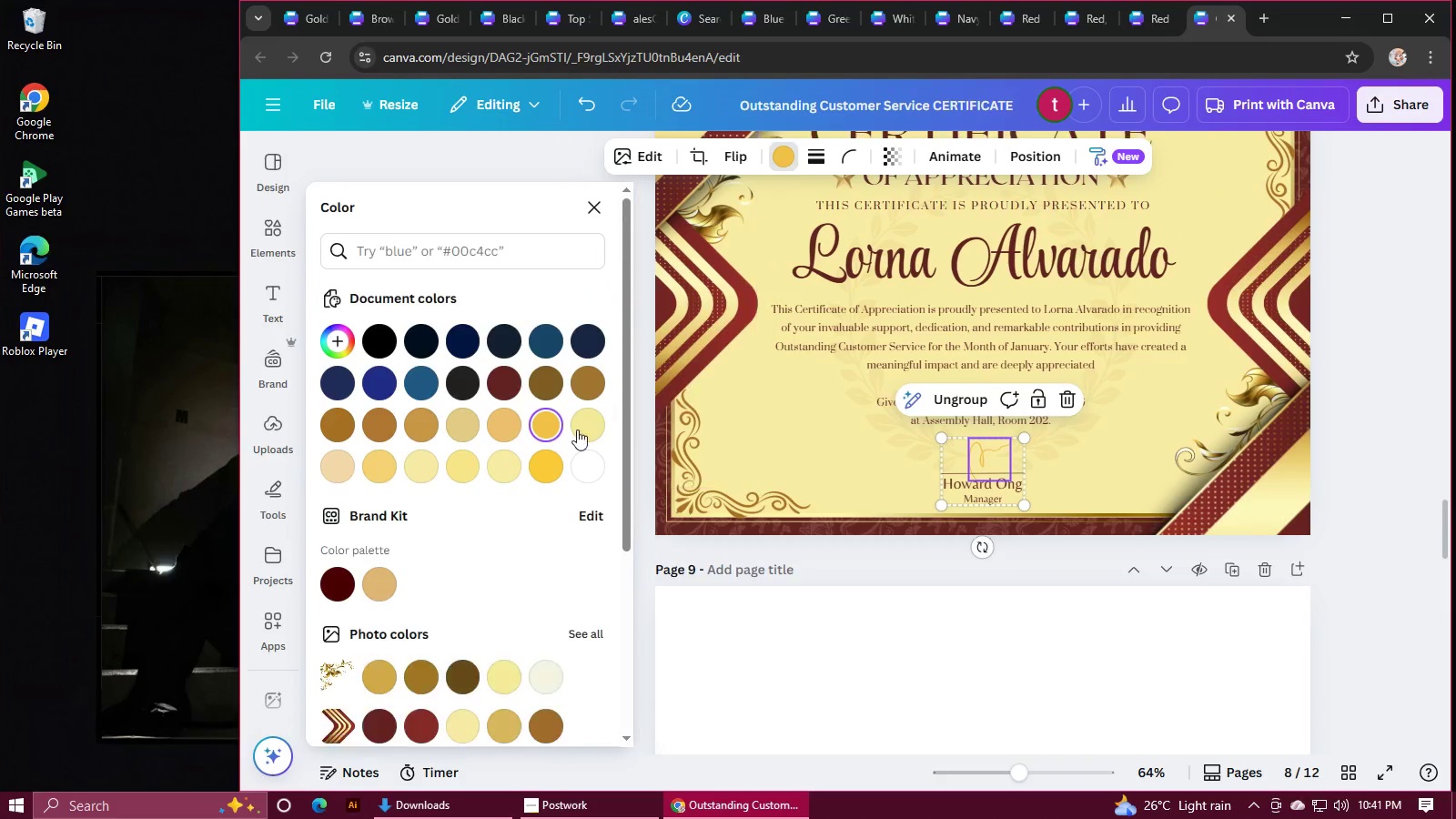 
left_click([504, 388])
 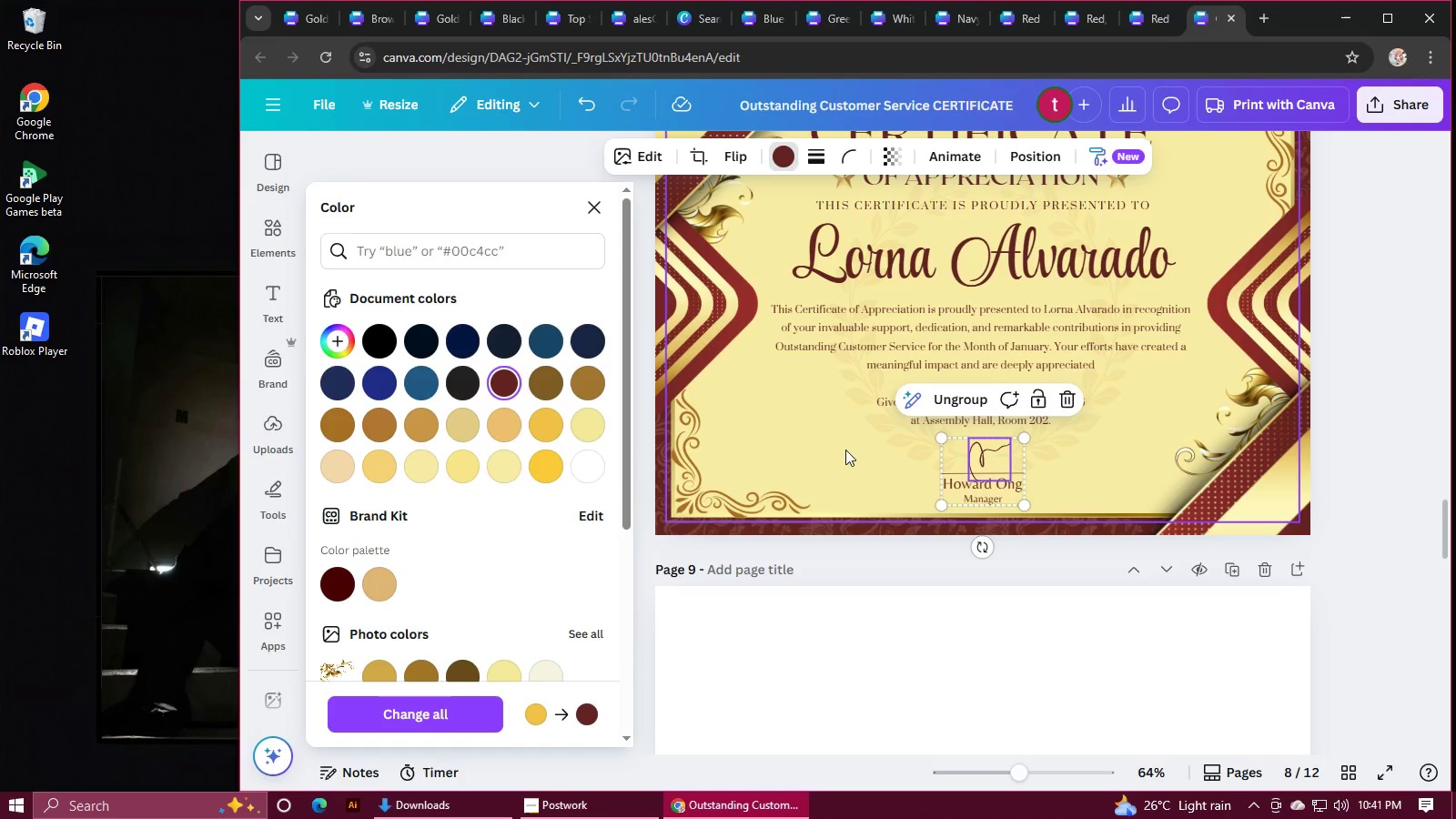 
left_click([845, 451])
 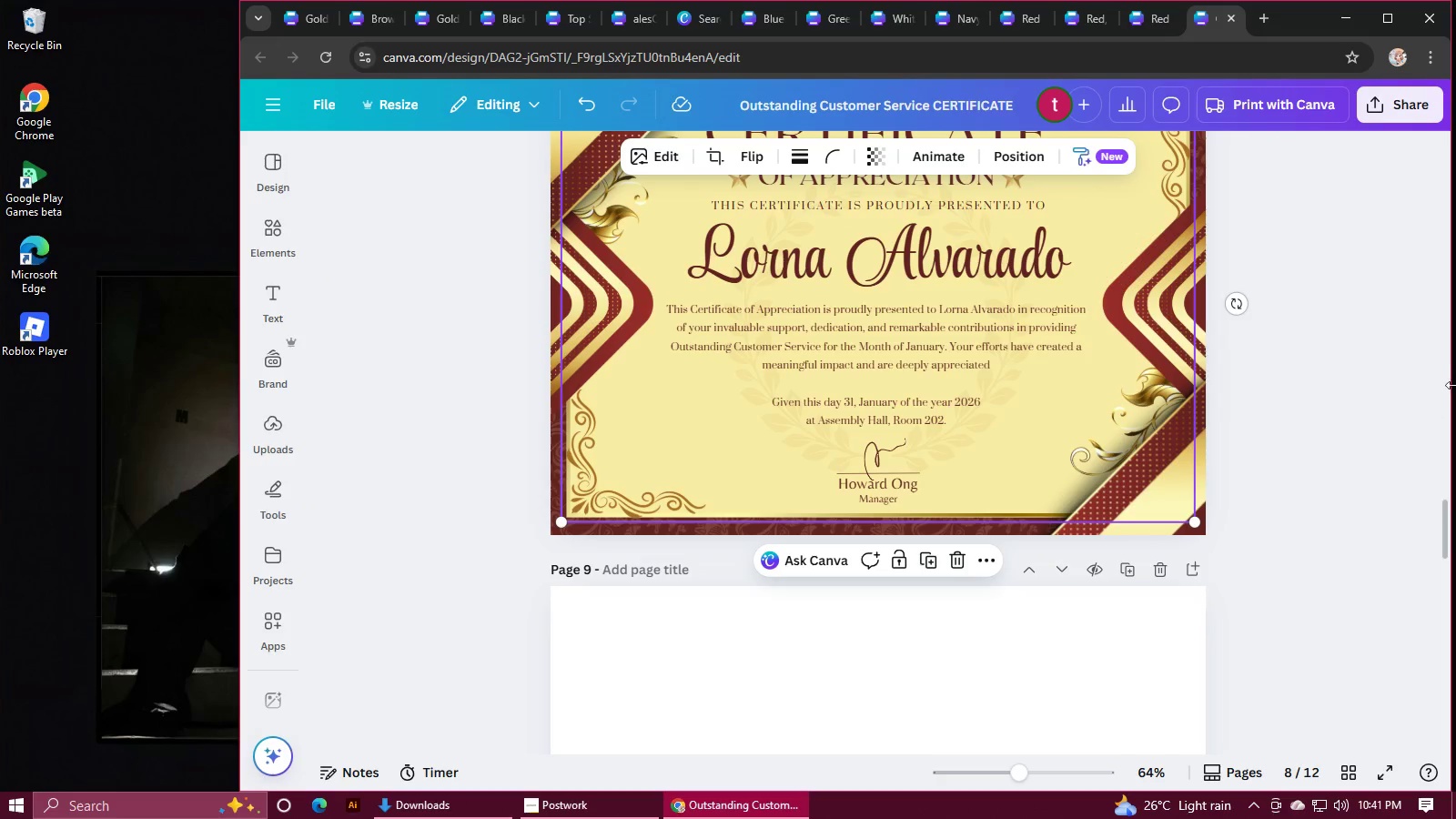 
scroll: coordinate [1424, 361], scroll_direction: up, amount: 4.0
 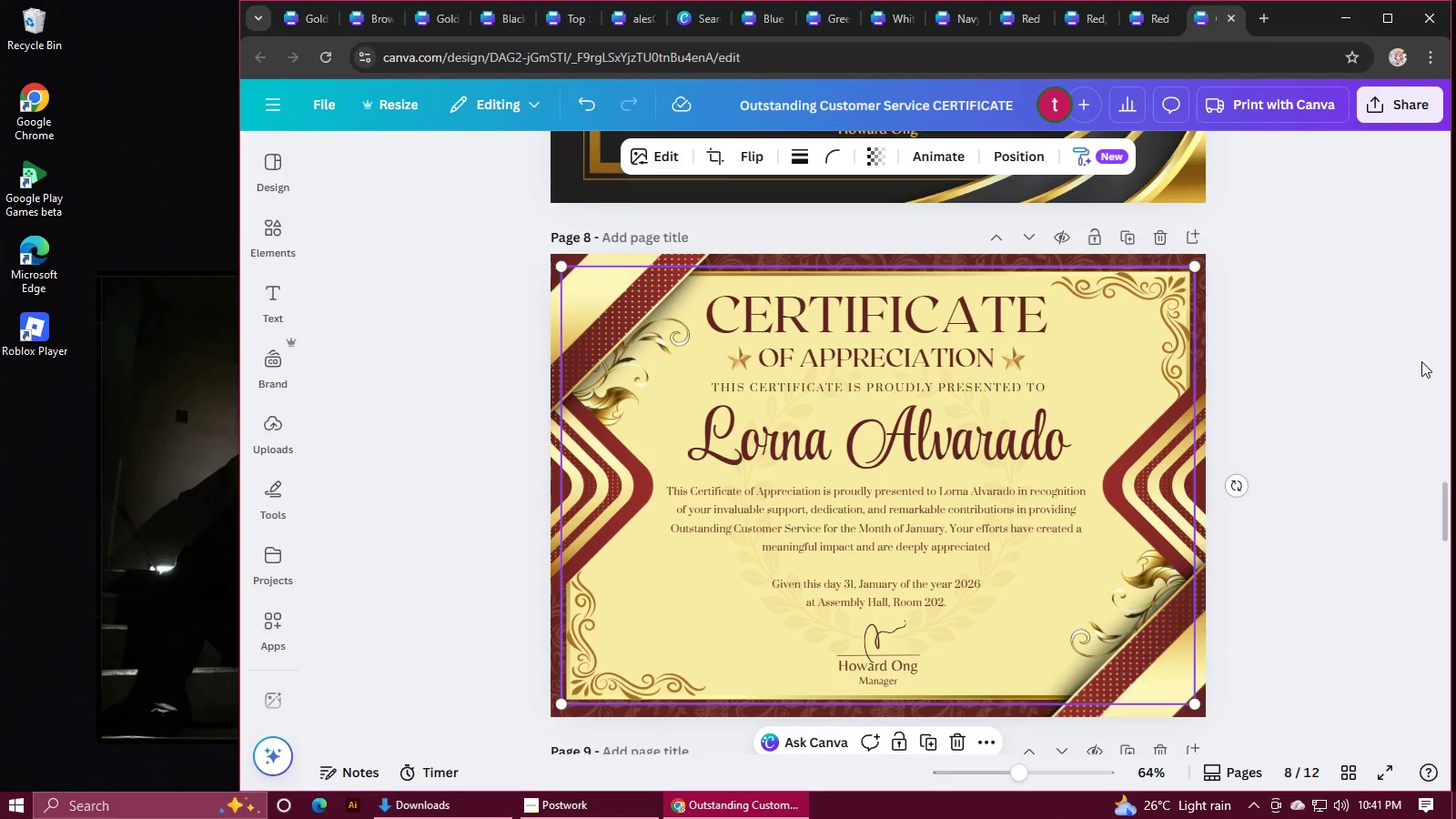 
scroll: coordinate [1421, 361], scroll_direction: down, amount: 4.0
 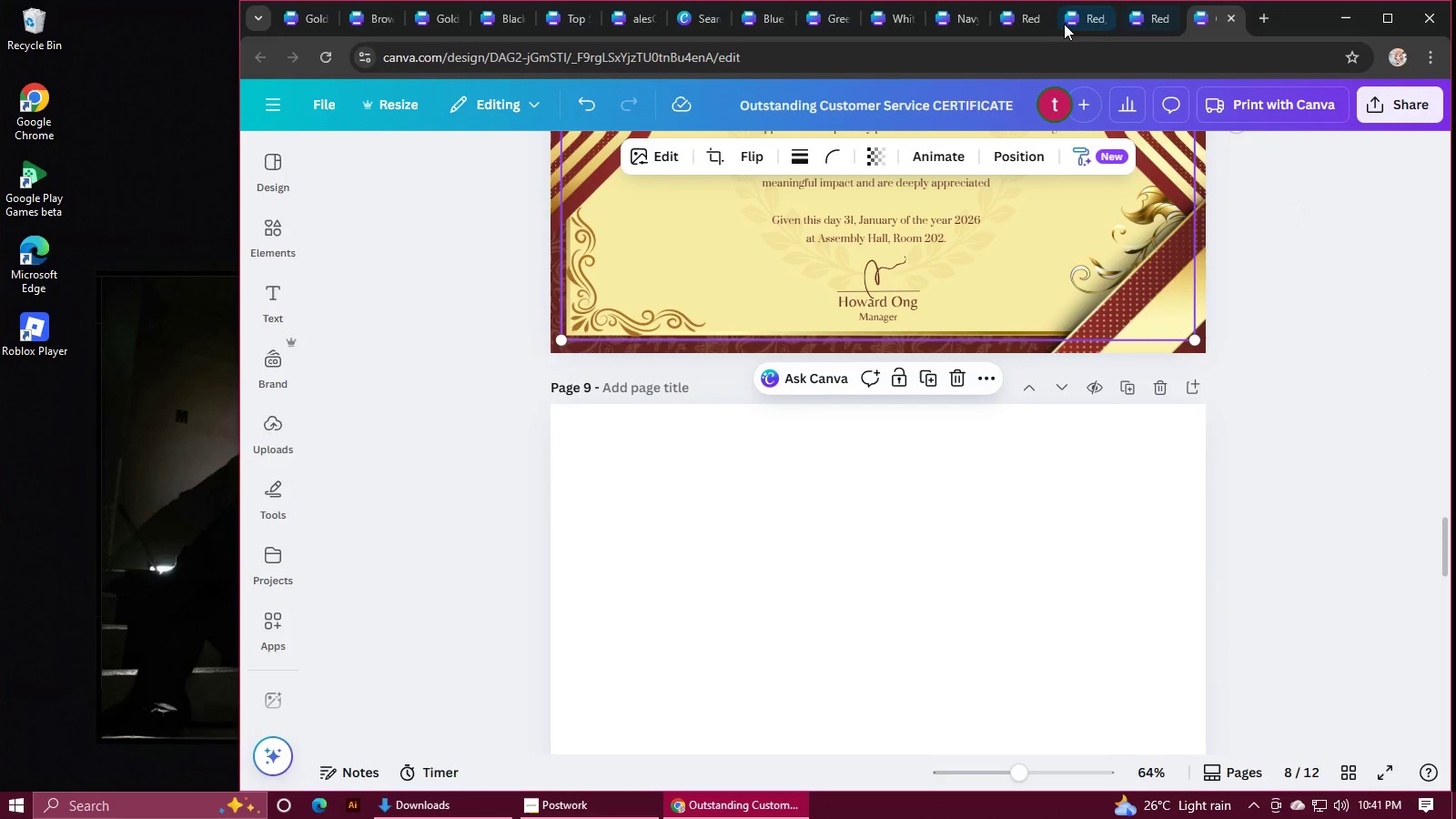 
left_click([1024, 25])
 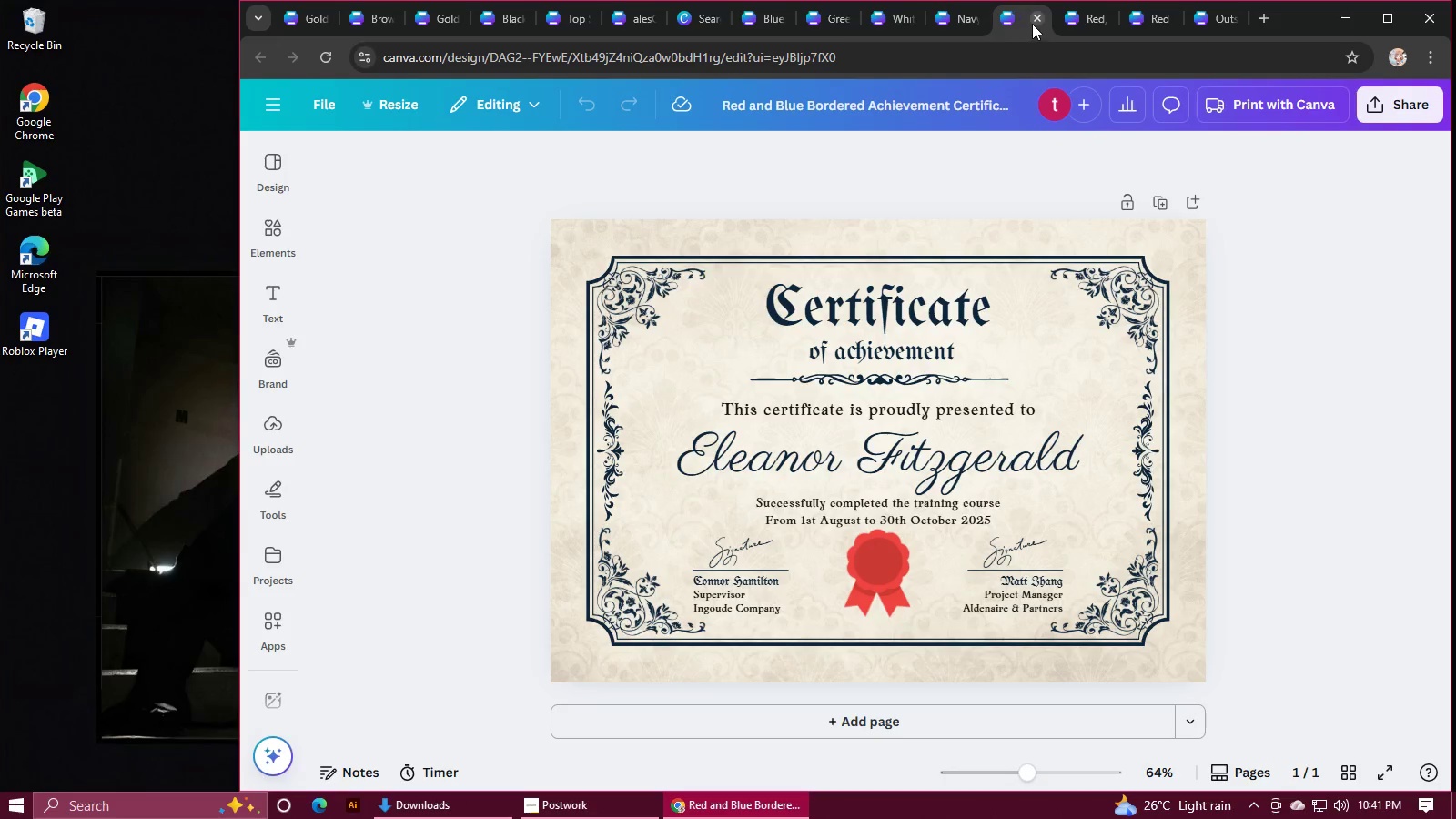 
left_click([1036, 21])
 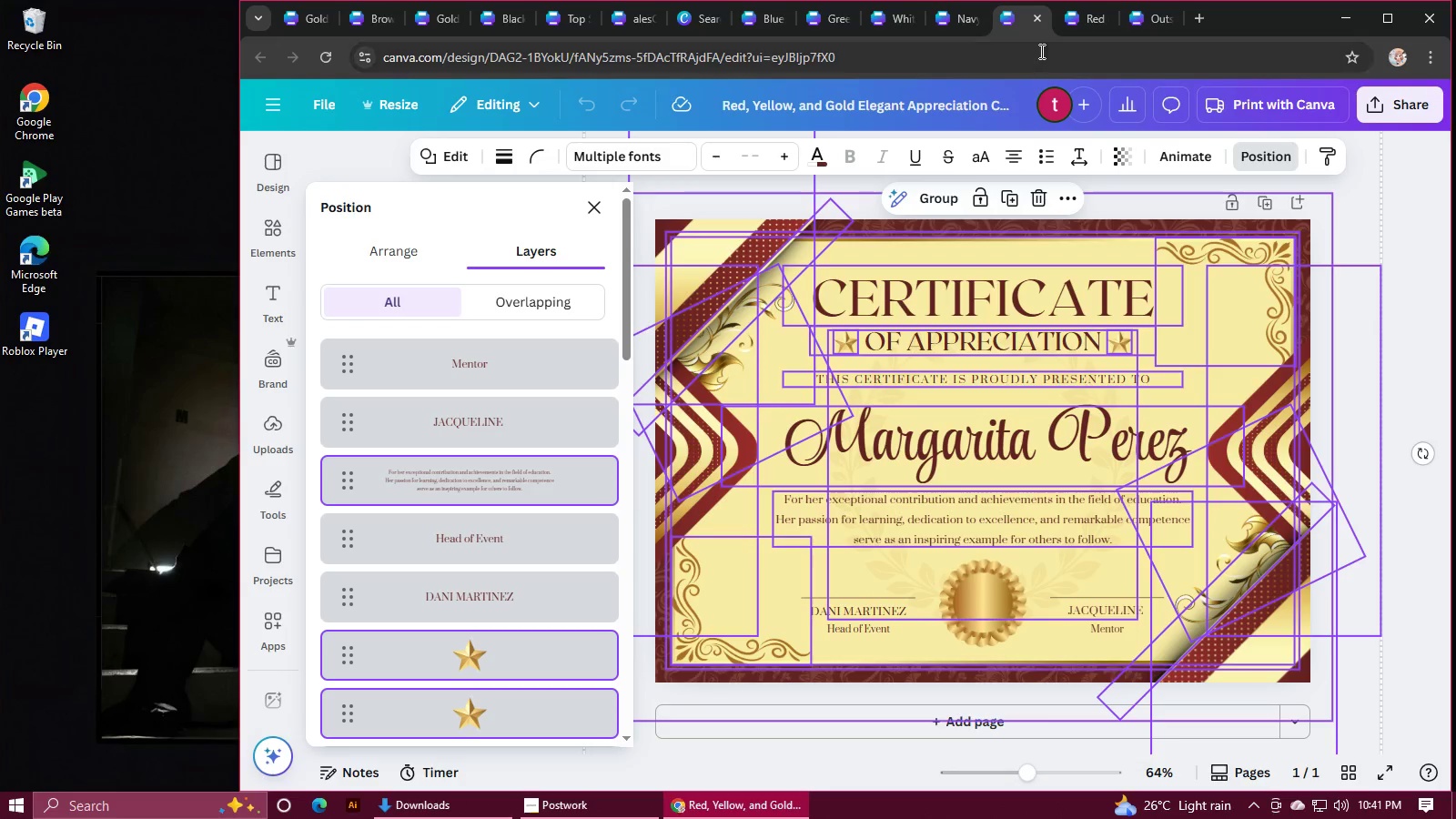 
left_click([1035, 17])
 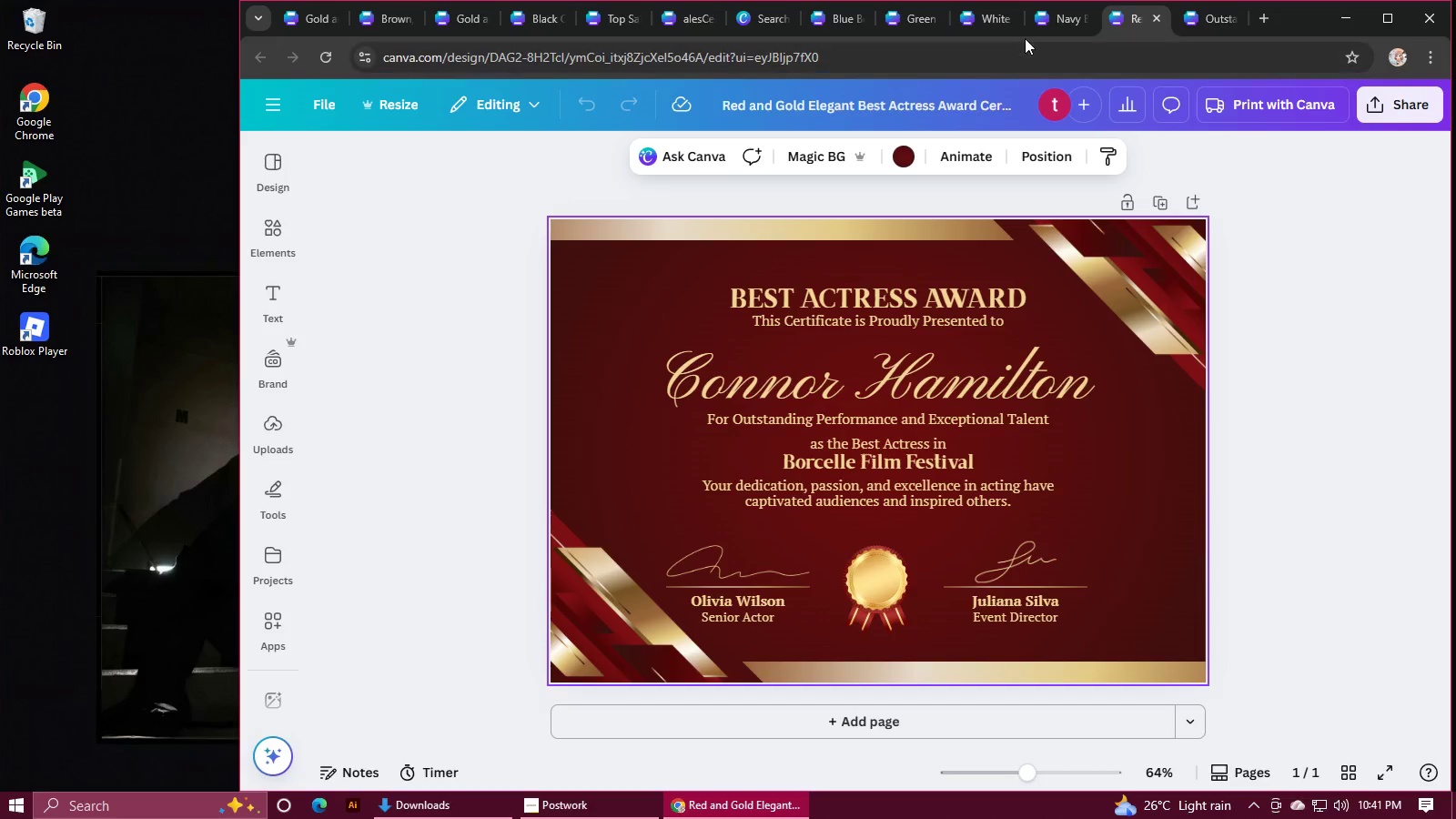 
left_click([1054, 26])
 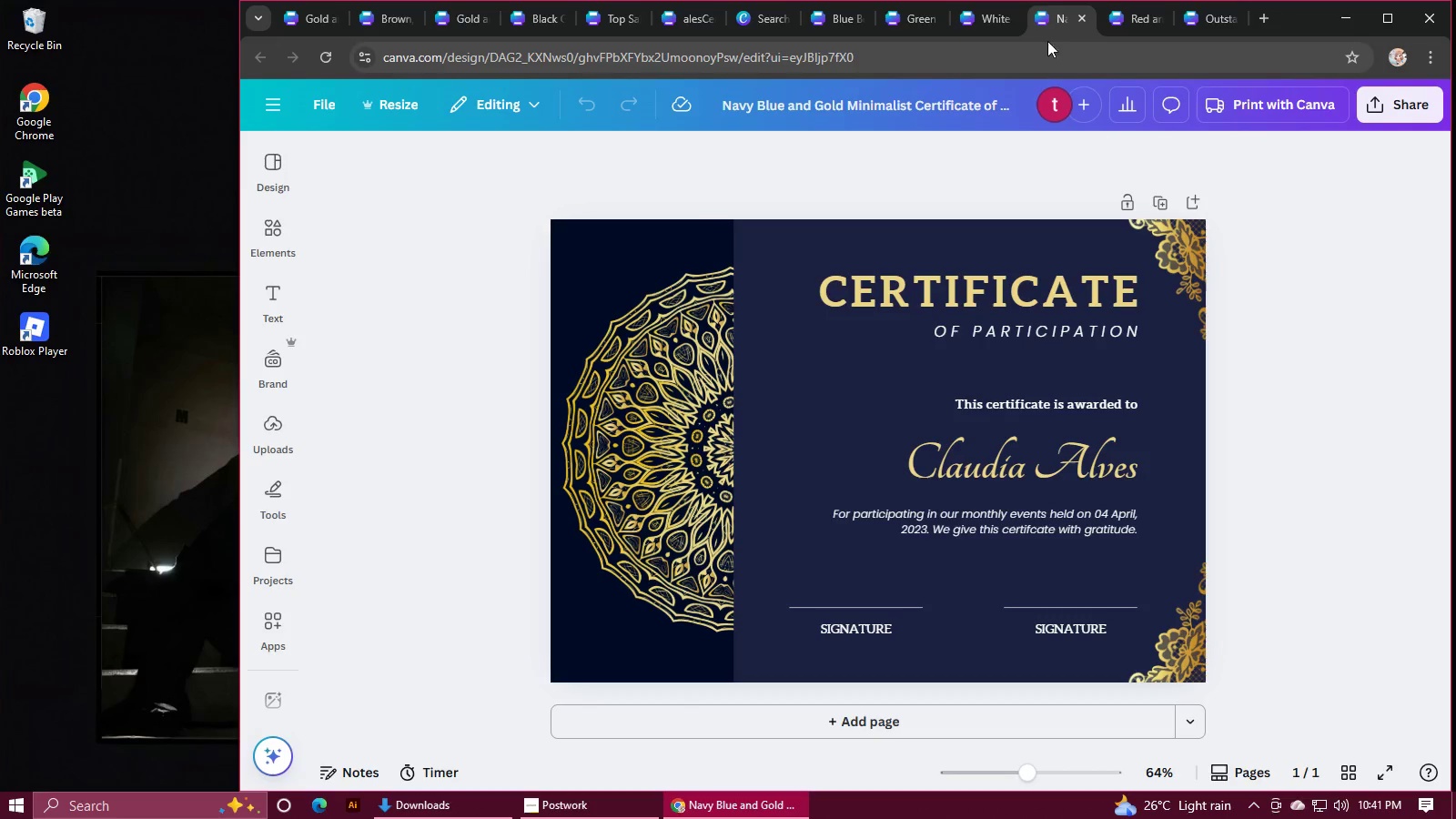 
left_click([1080, 17])
 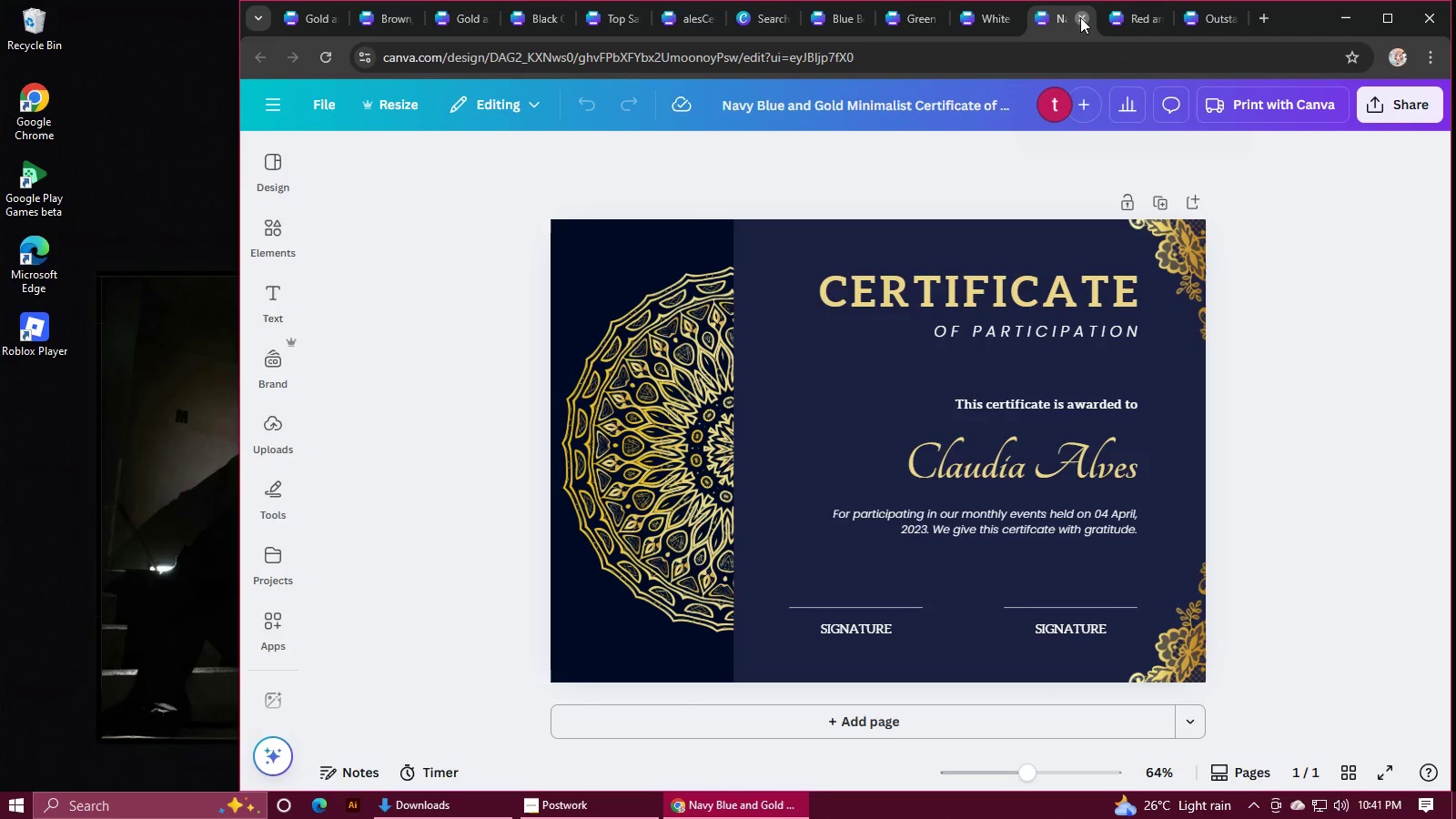 
mouse_move([1070, 57])
 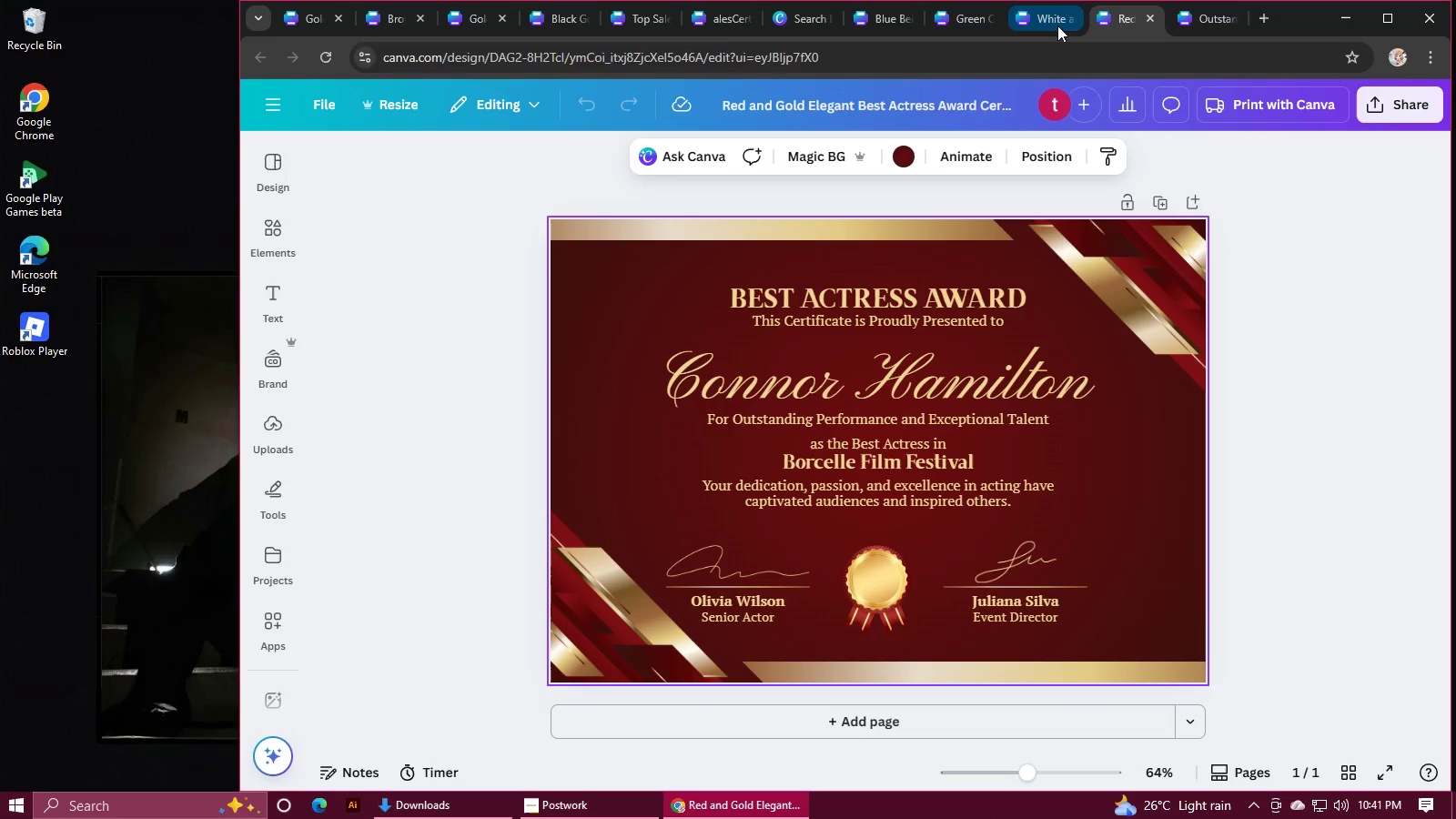 
left_click([1034, 23])
 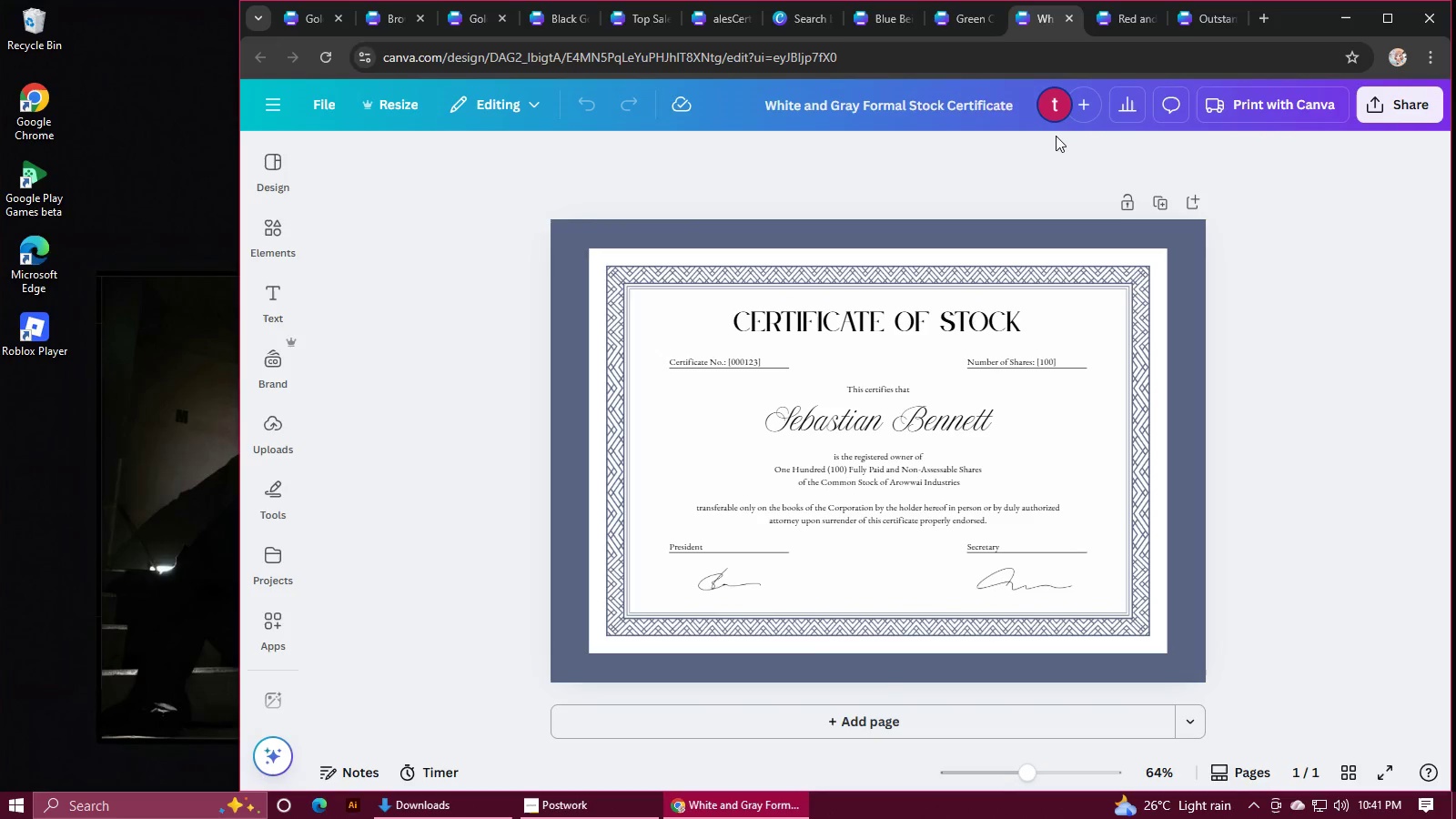 
left_click([960, 25])
 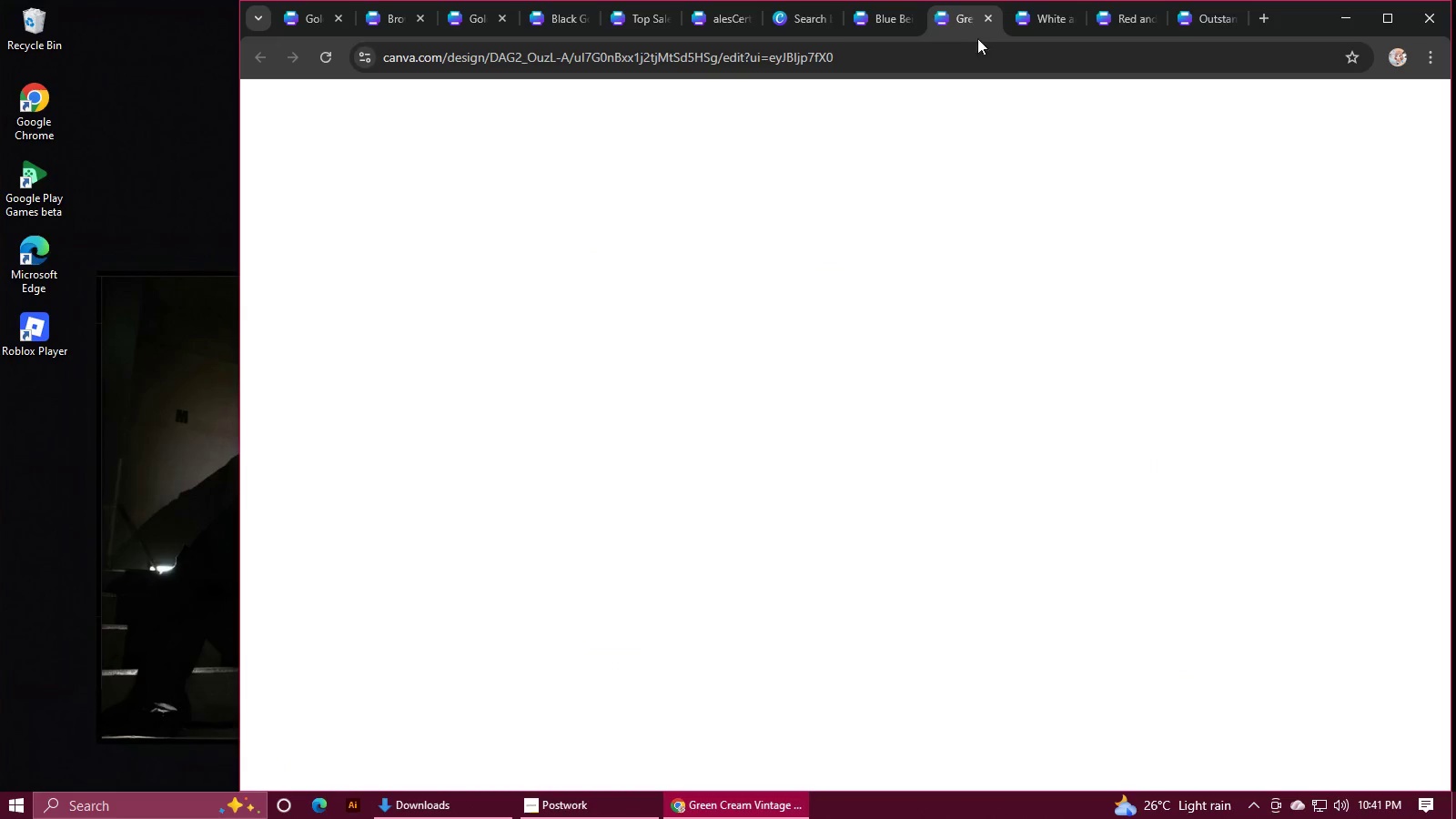 
left_click([1046, 15])
 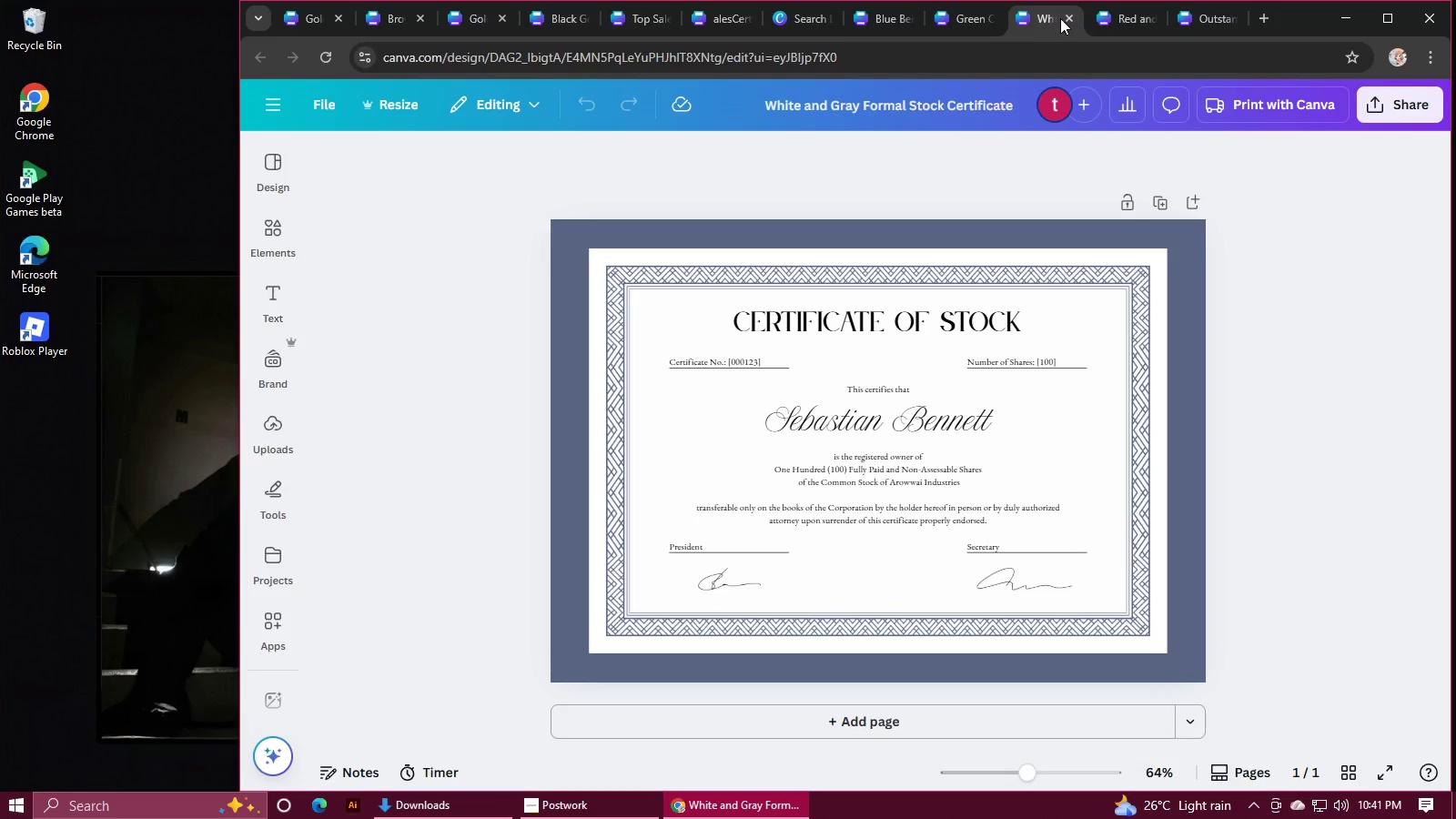 
left_click([1067, 18])
 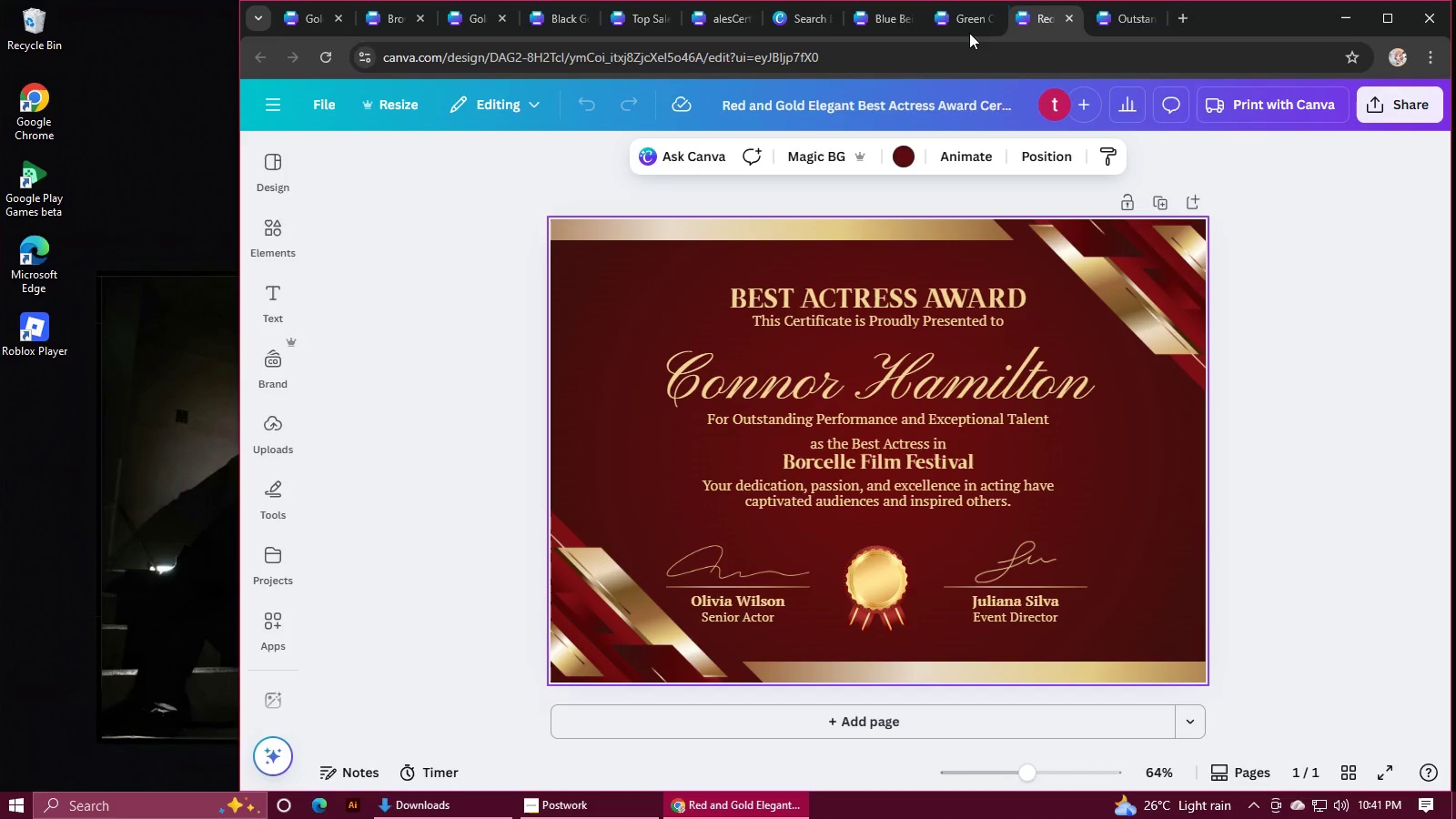 
left_click([961, 22])
 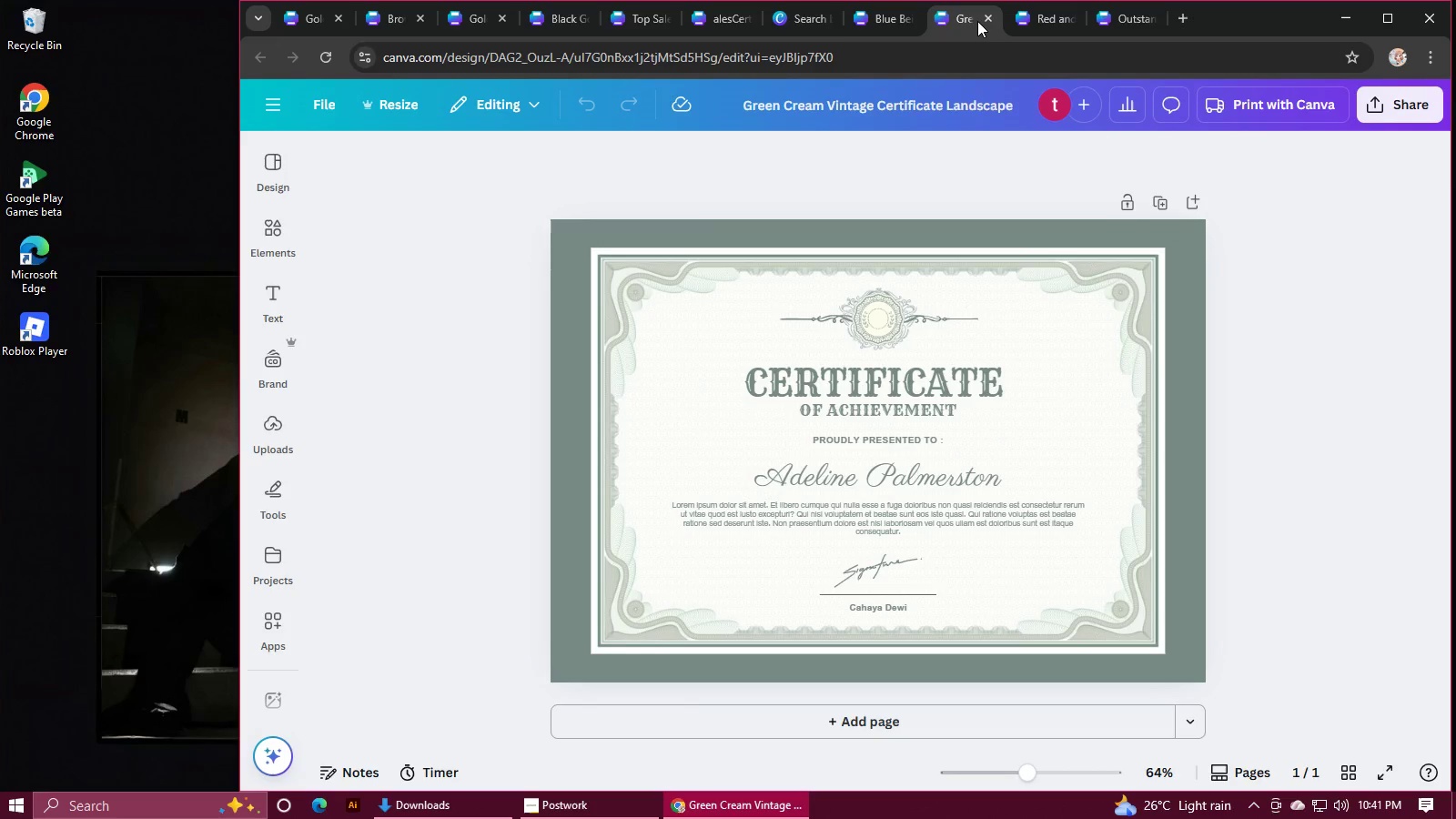 
left_click([1067, 223])
 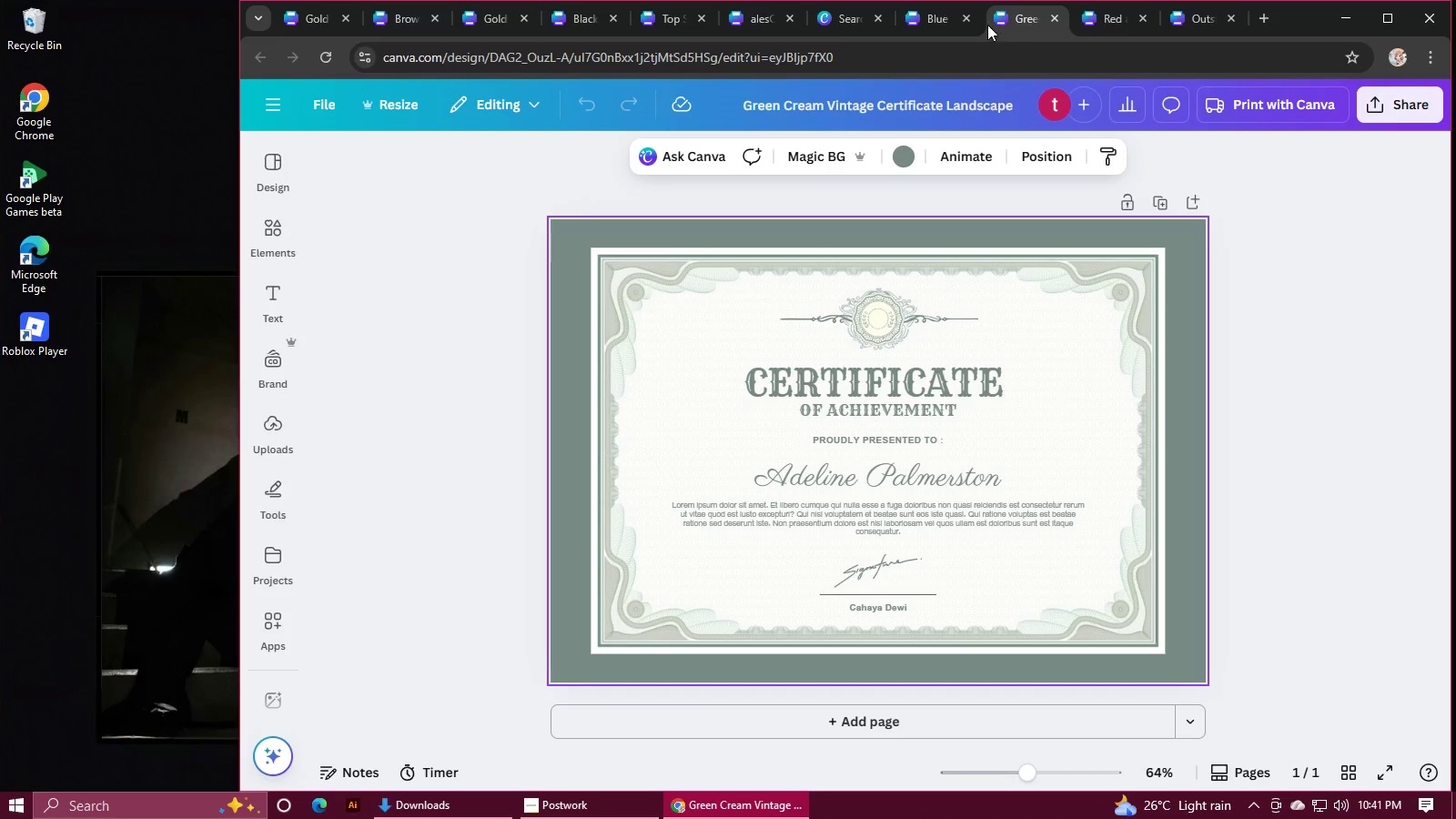 
left_click([945, 19])
 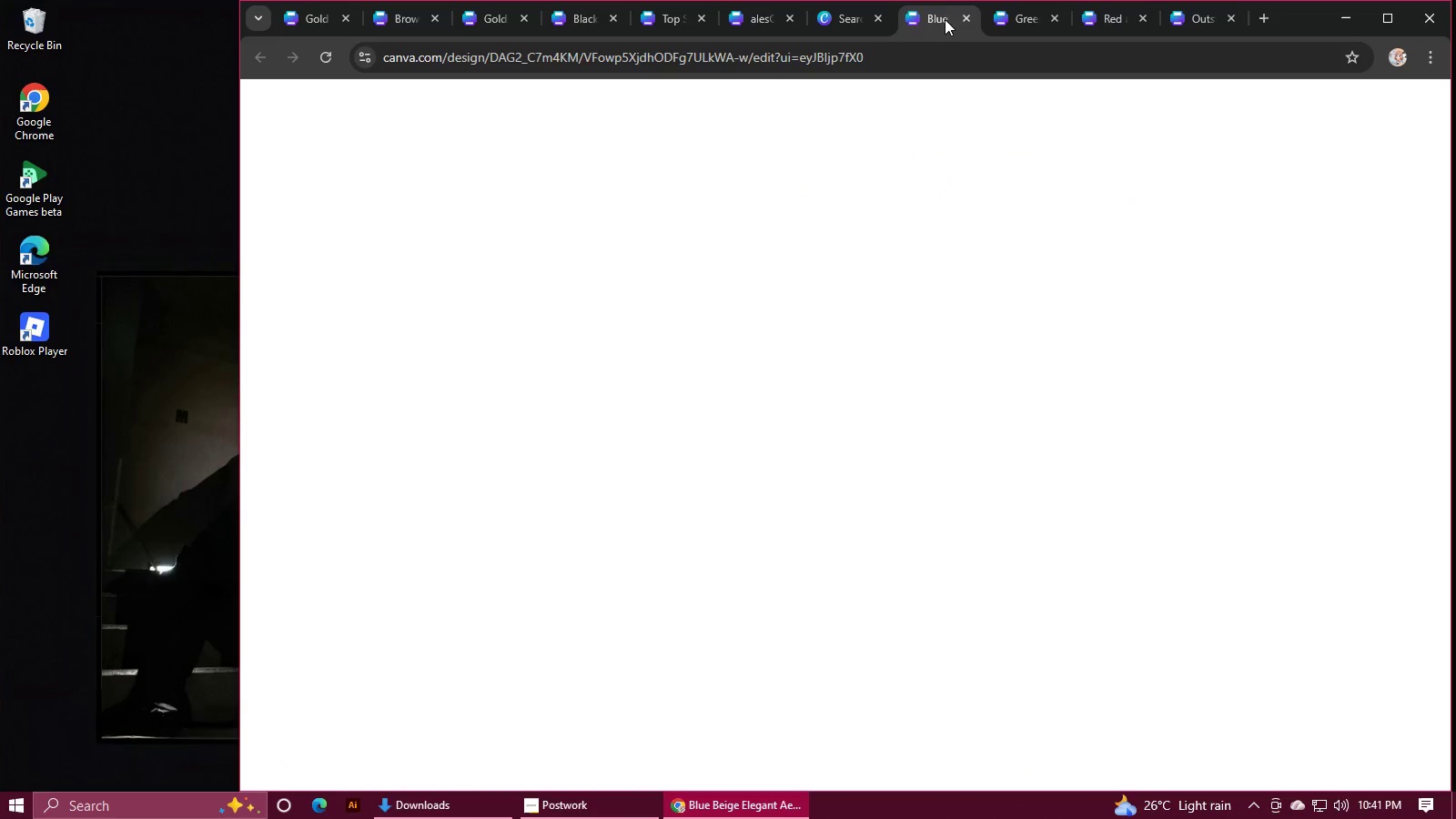 
mouse_move([928, 76])
 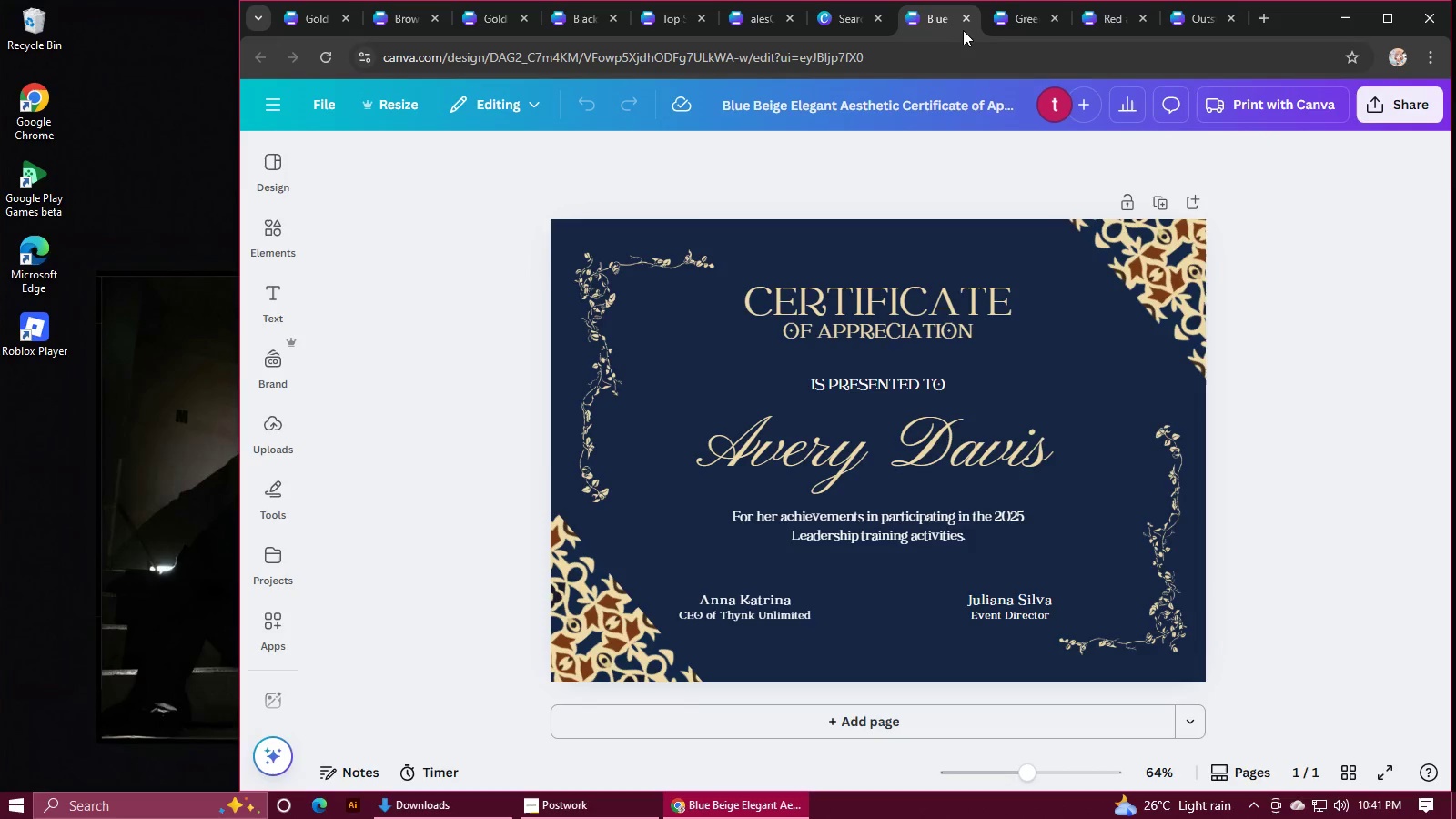 
left_click([965, 21])
 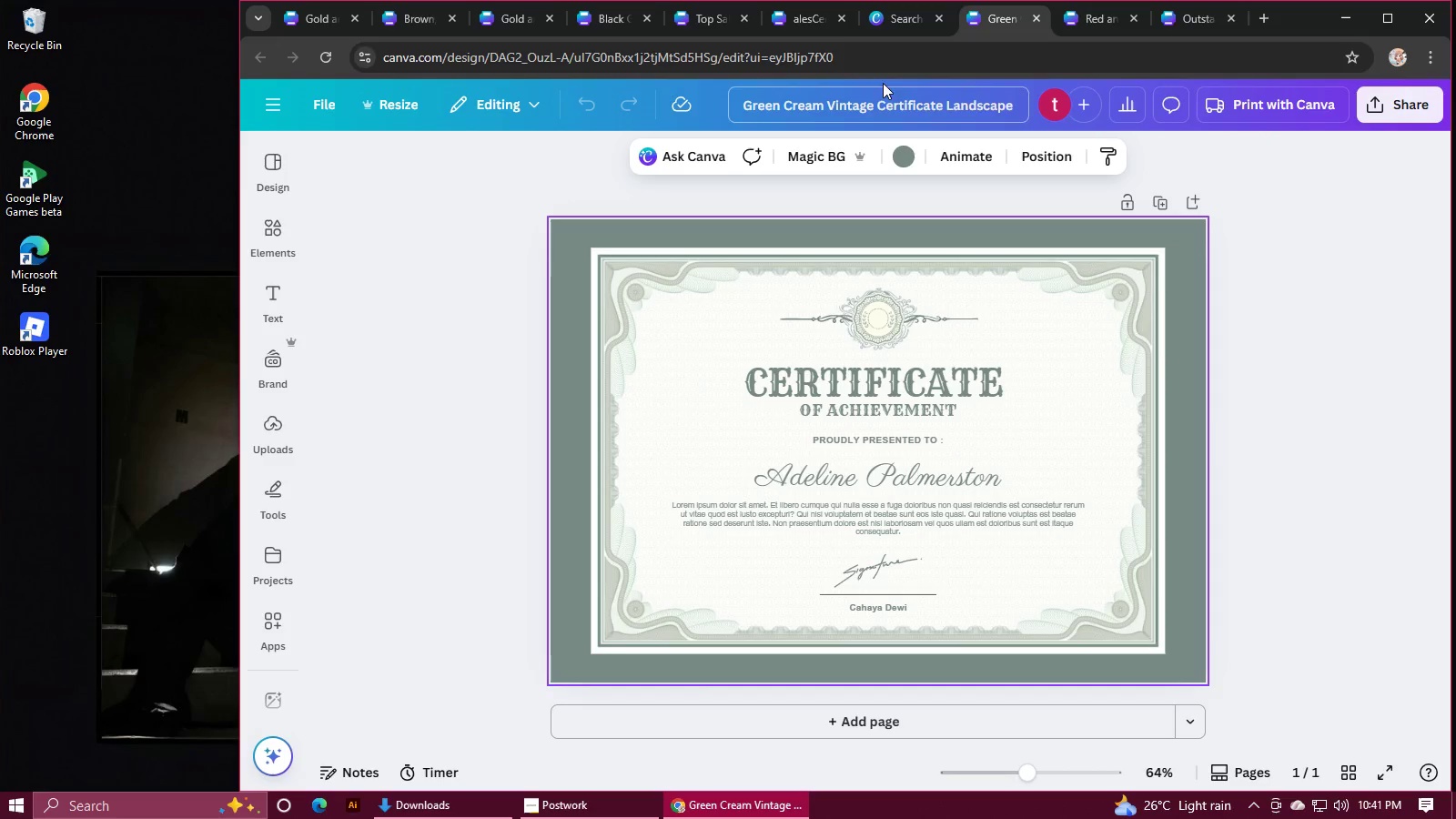 
left_click([889, 24])
 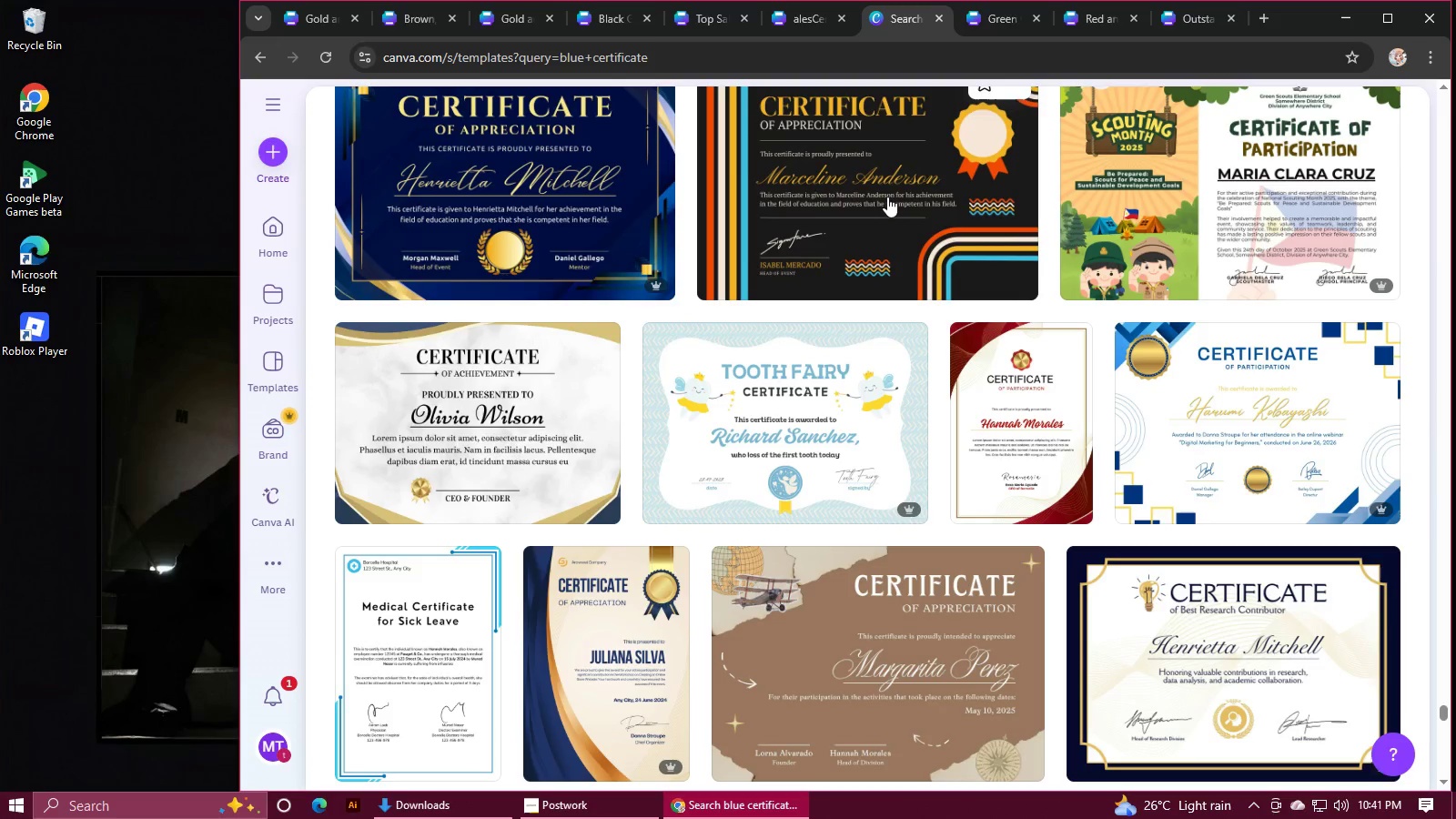 
wait(10.51)
 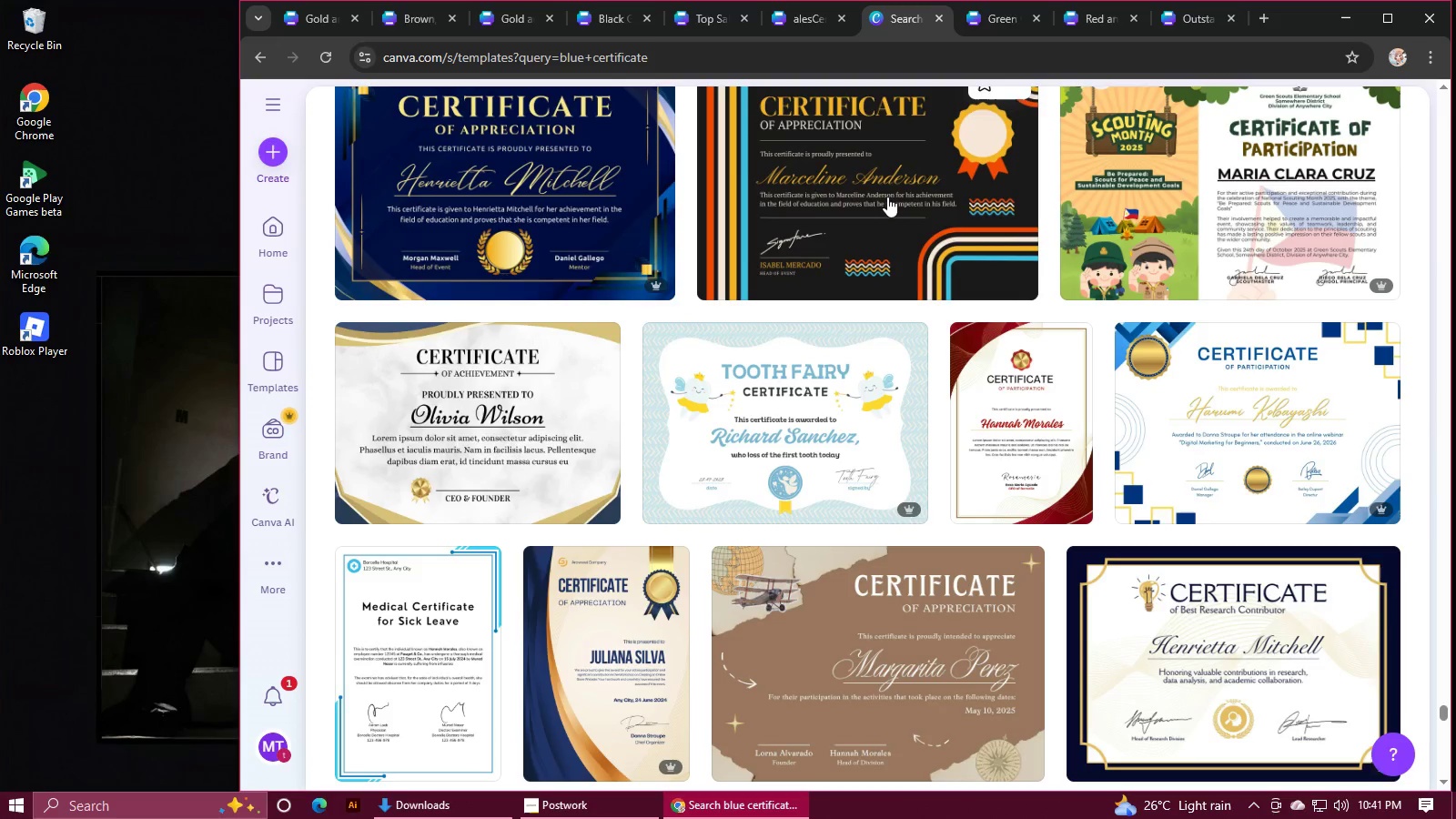 
left_click([1111, 20])
 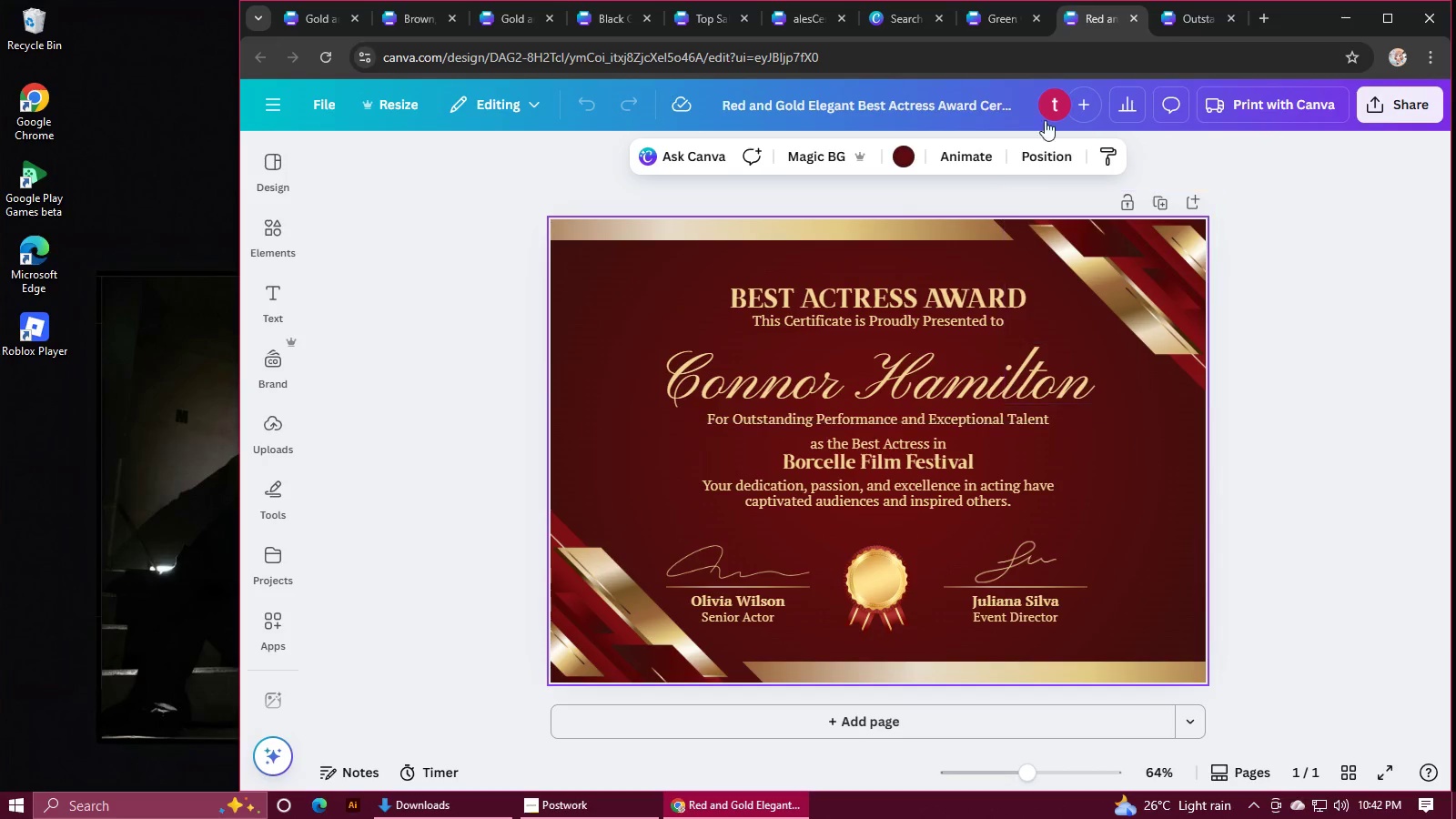 
mouse_move([1098, 20])
 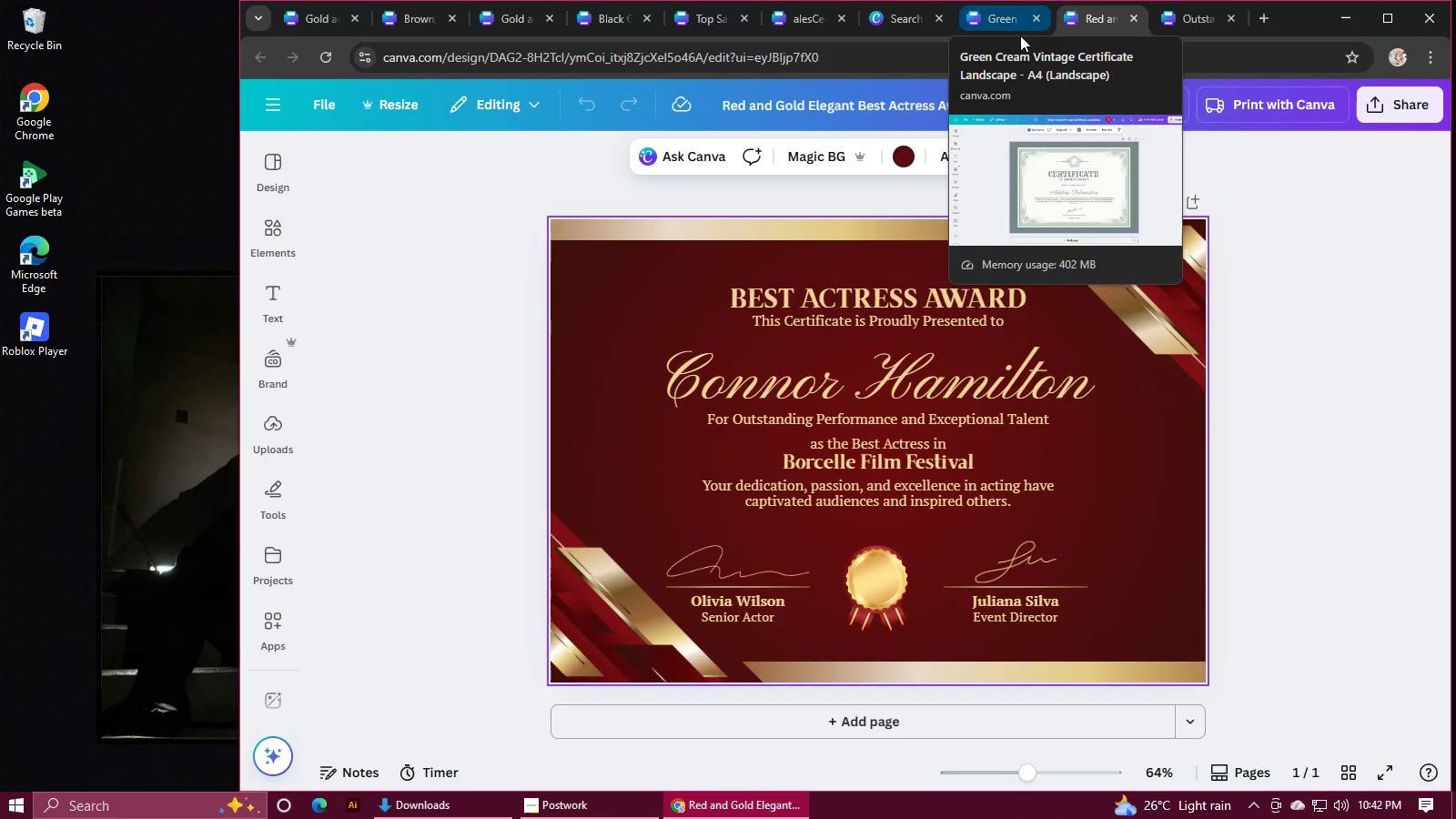 
left_click([1009, 30])
 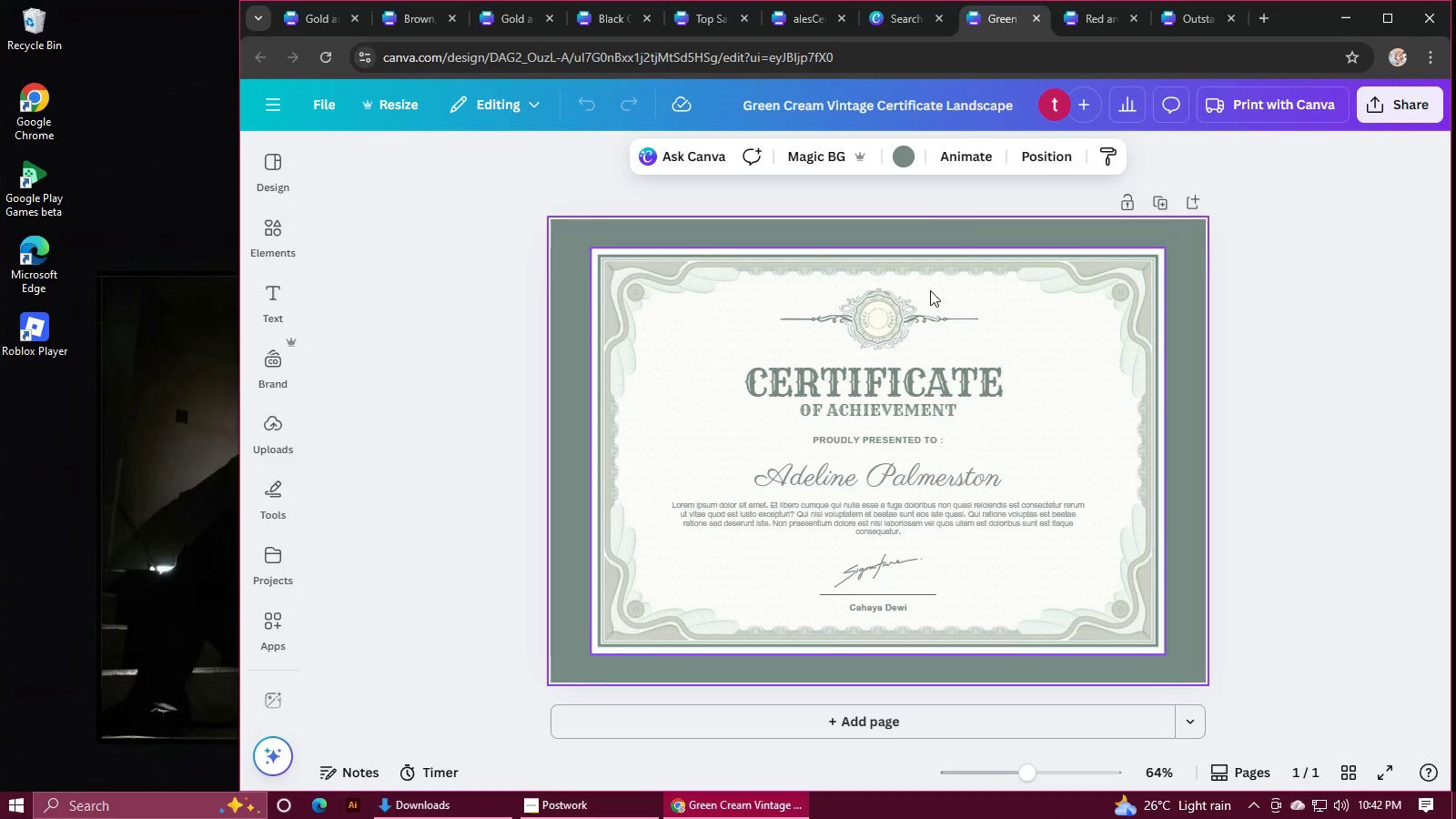 
left_click([974, 222])
 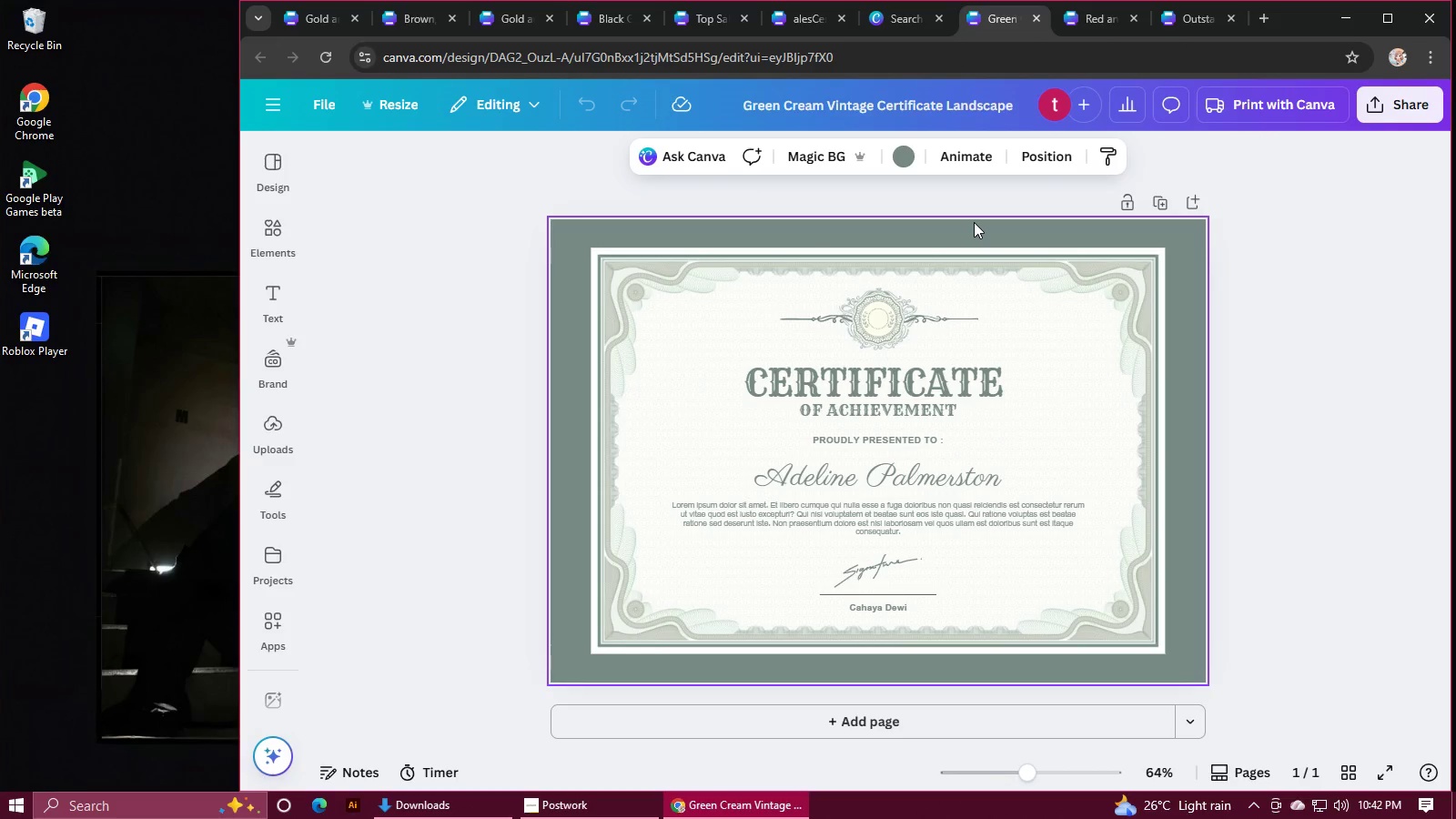 
key(Control+C)
 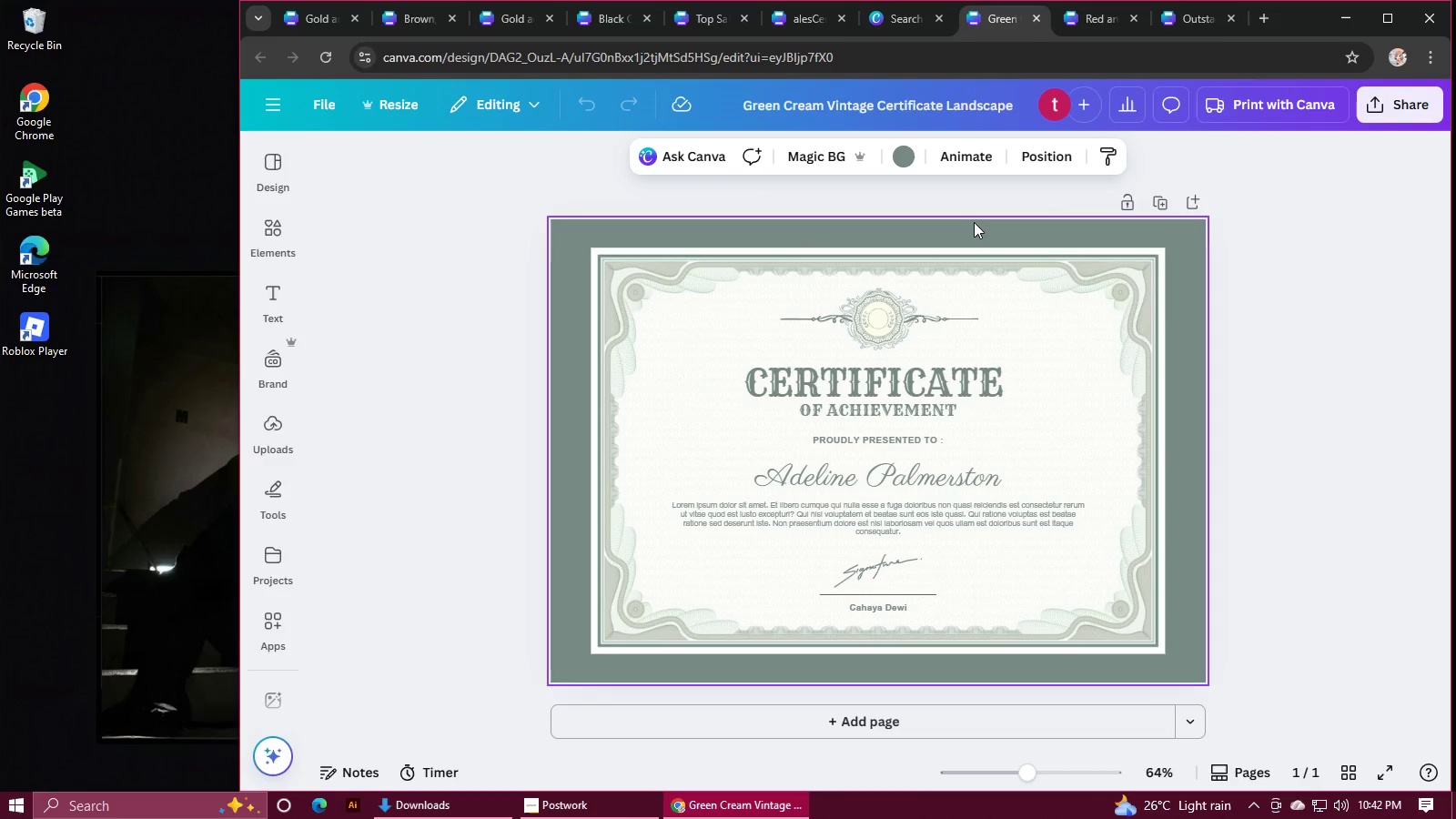 
key(Control+C)
 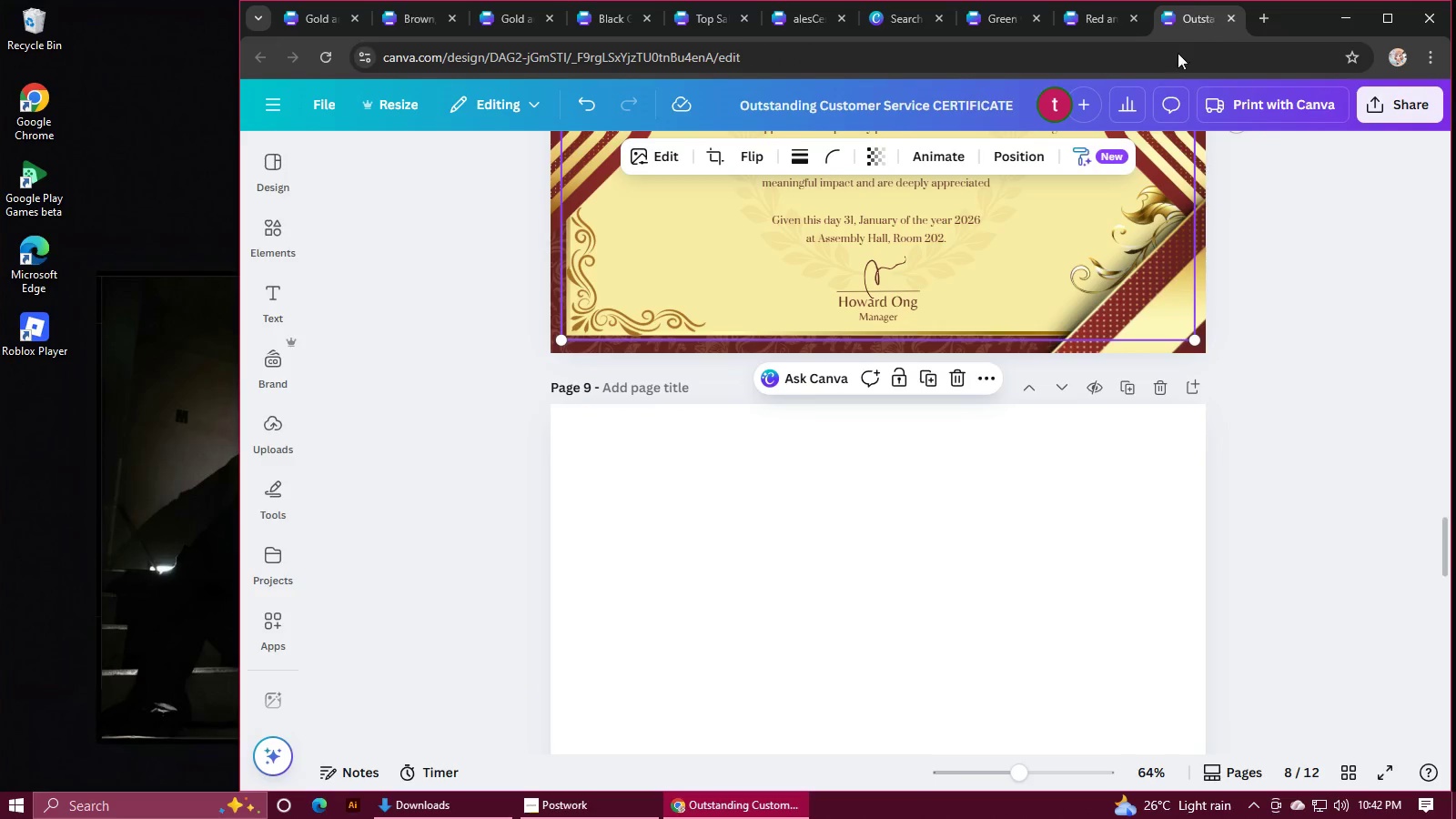 
scroll: coordinate [1017, 437], scroll_direction: down, amount: 3.0
 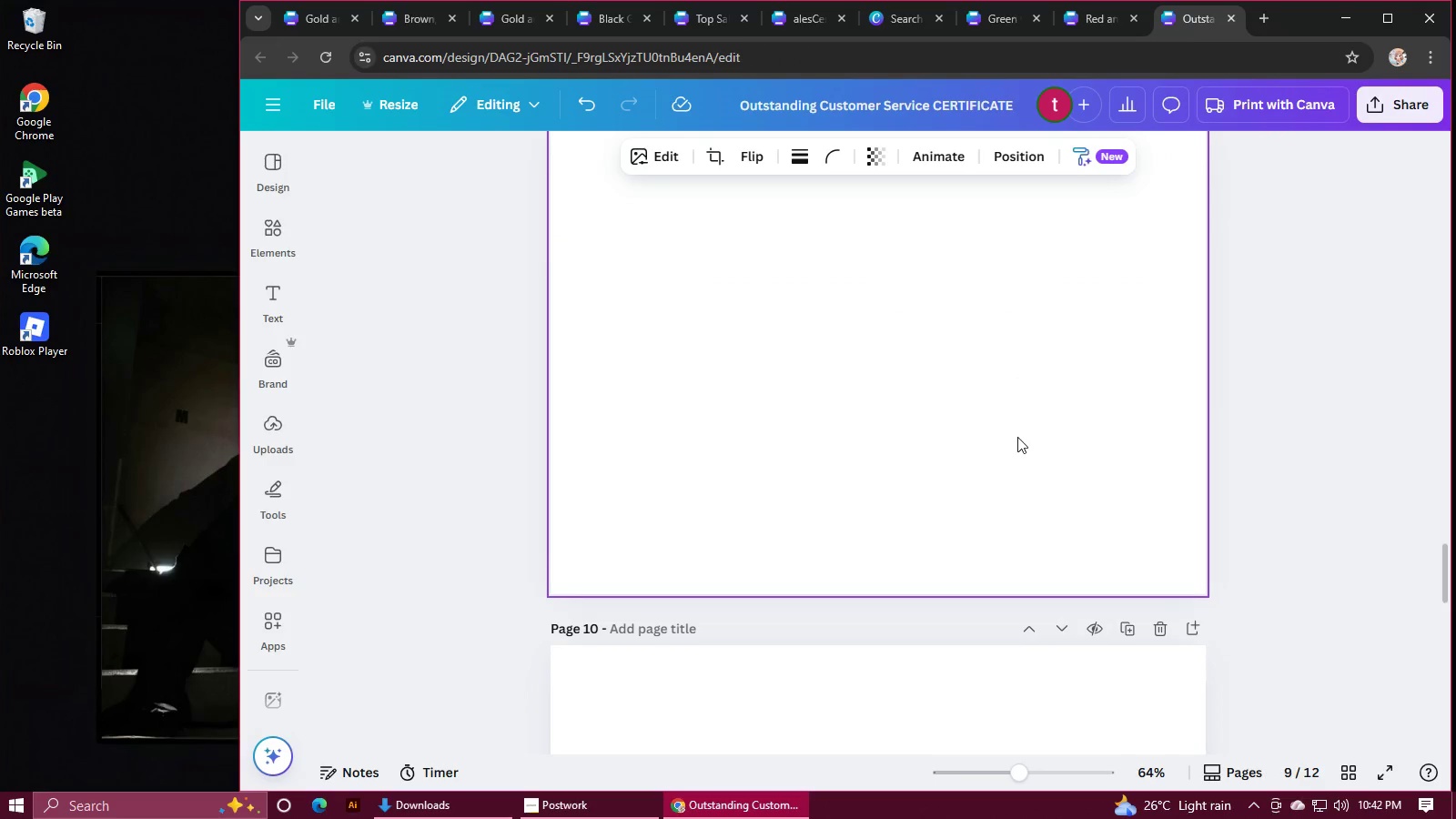 
left_click([1005, 398])
 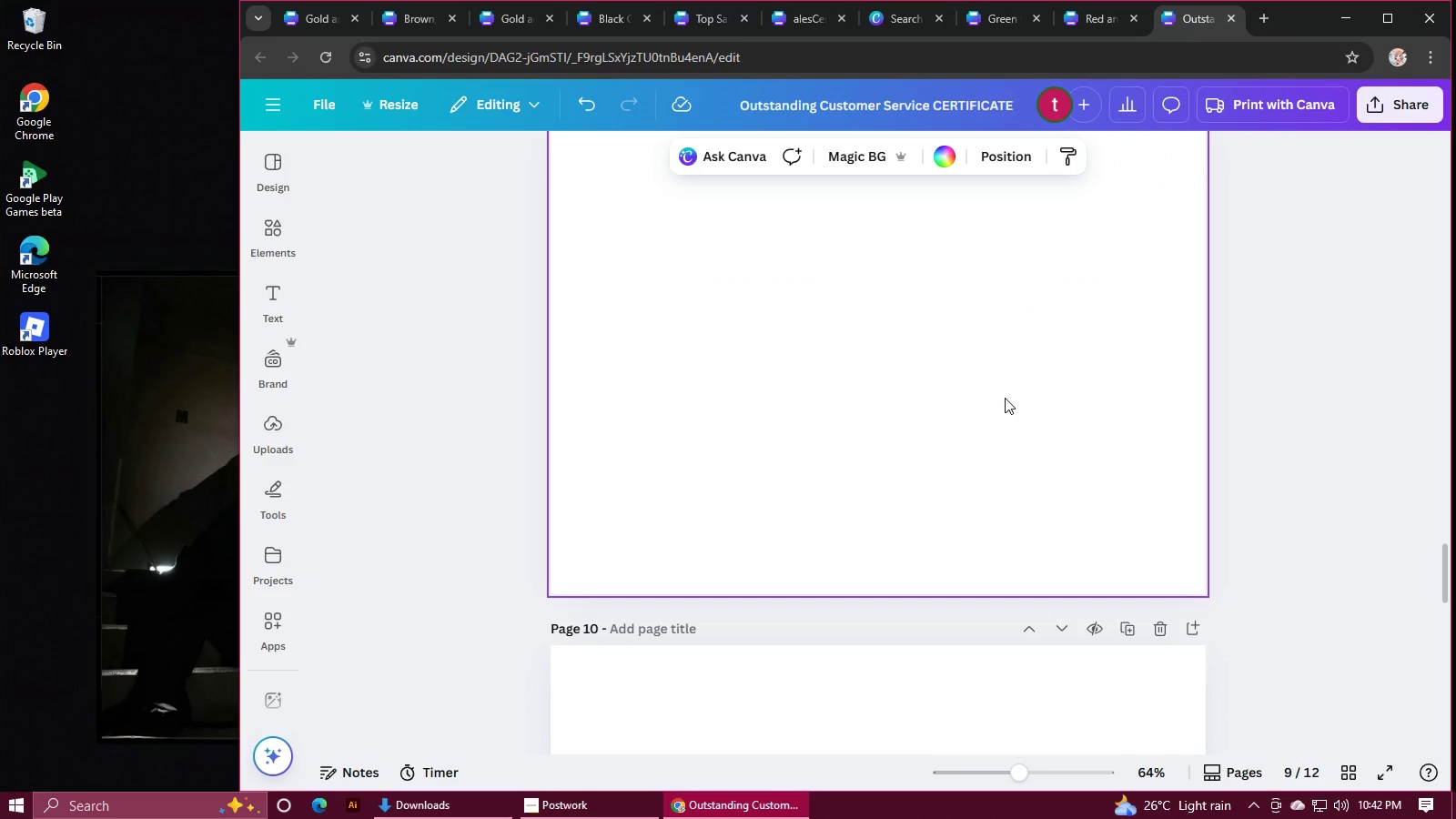 
key(Control+V)
 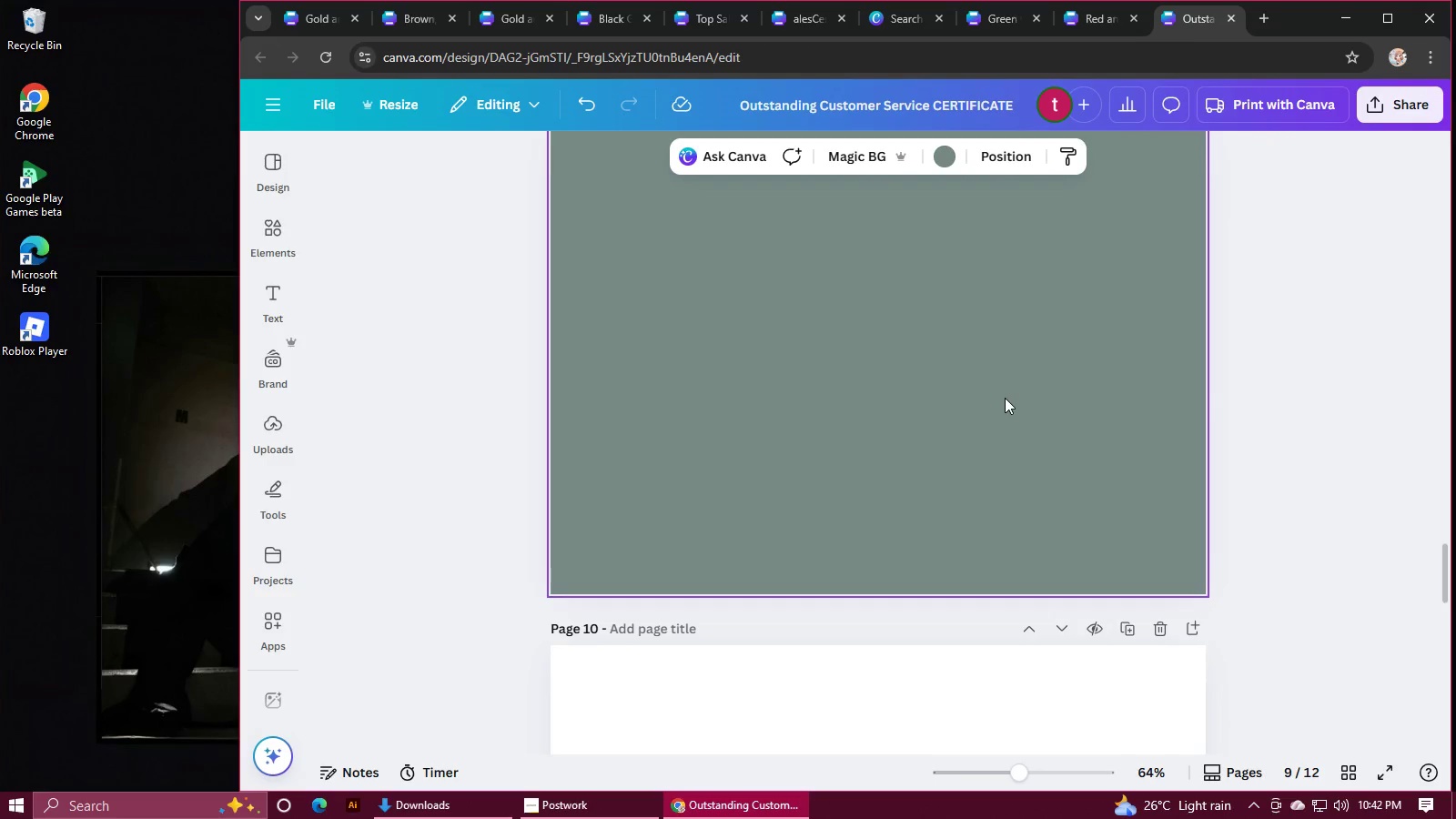 
scroll: coordinate [1005, 398], scroll_direction: up, amount: 2.0
 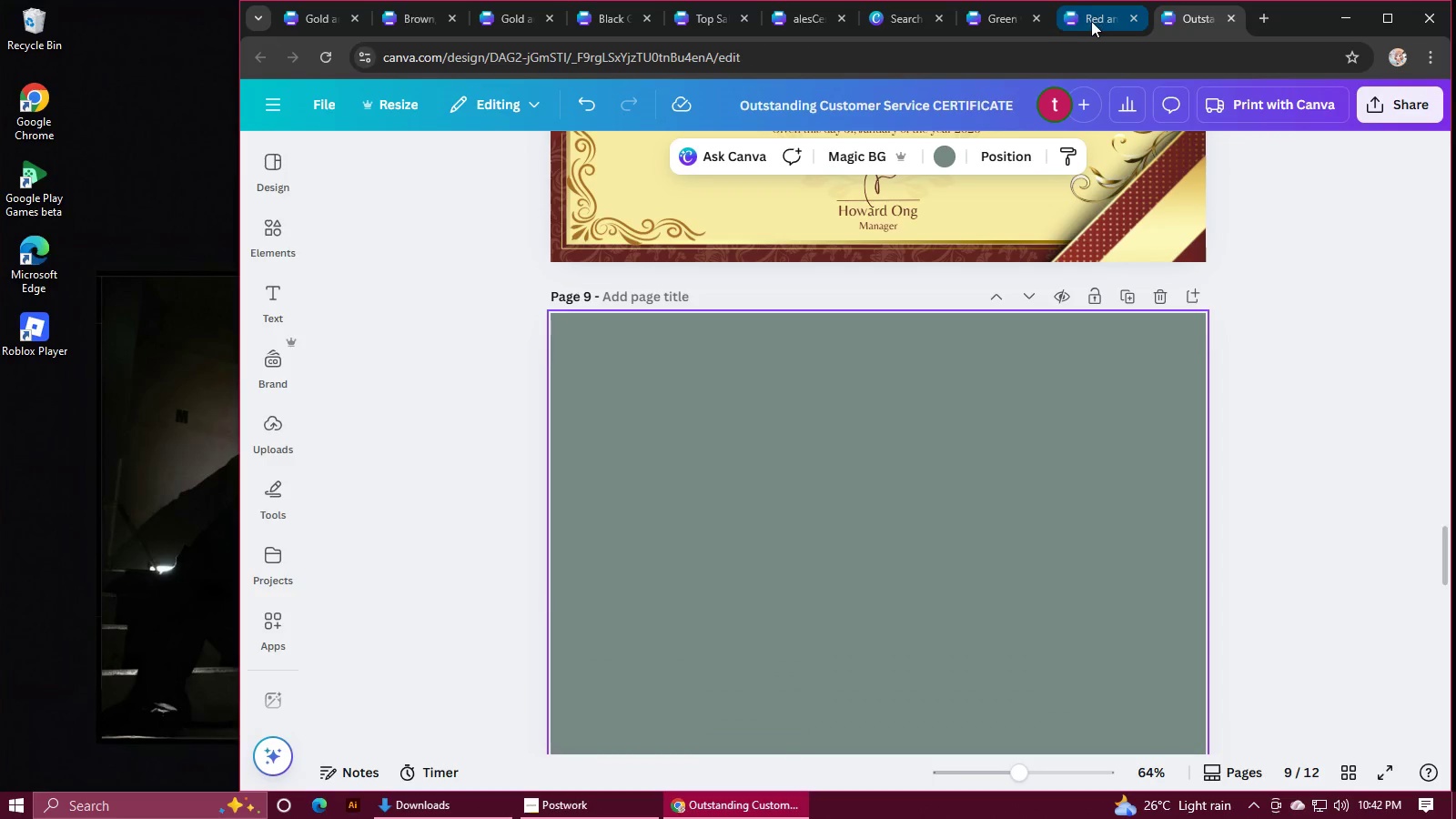 
left_click([988, 24])
 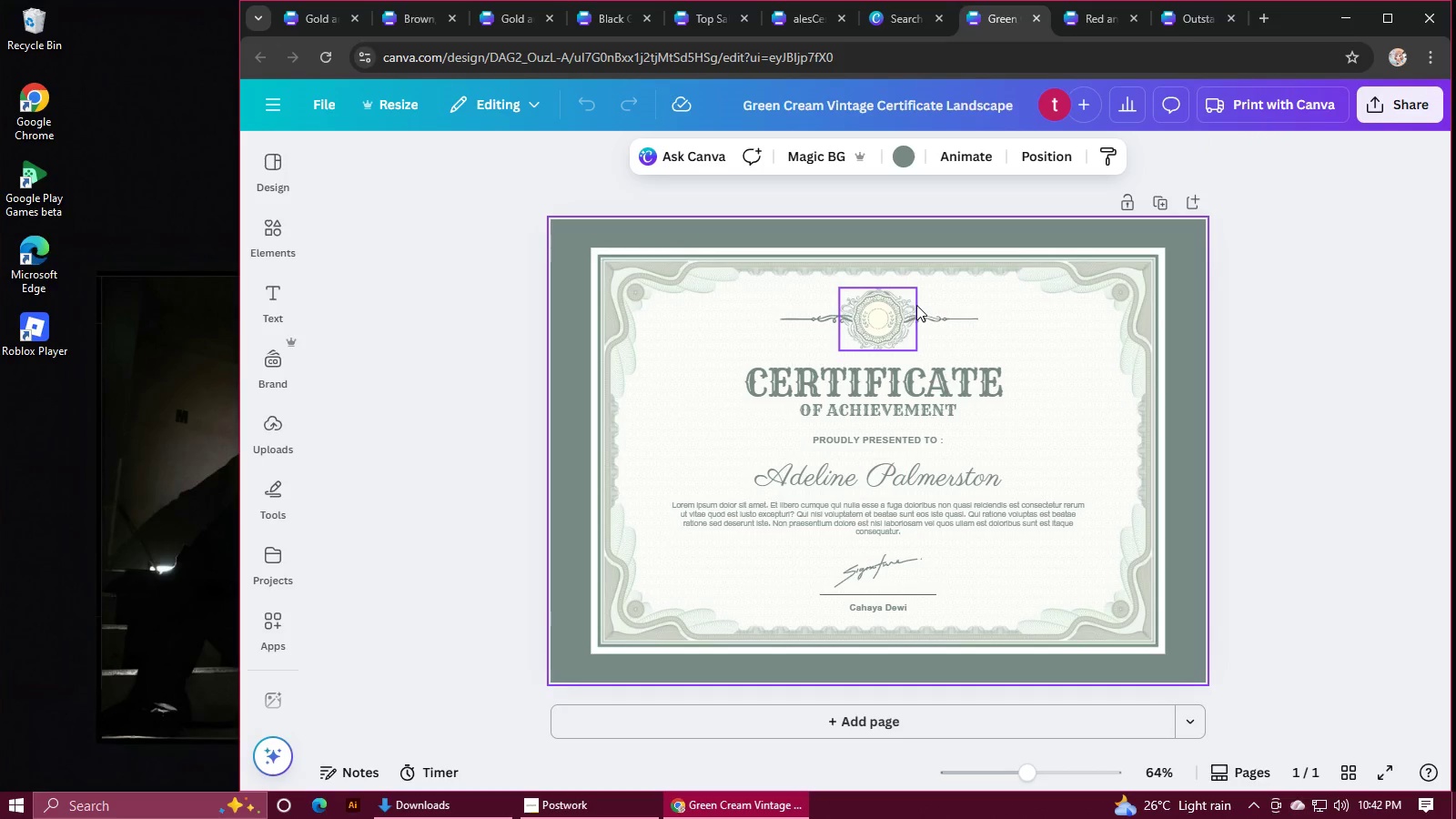 
left_click([916, 304])
 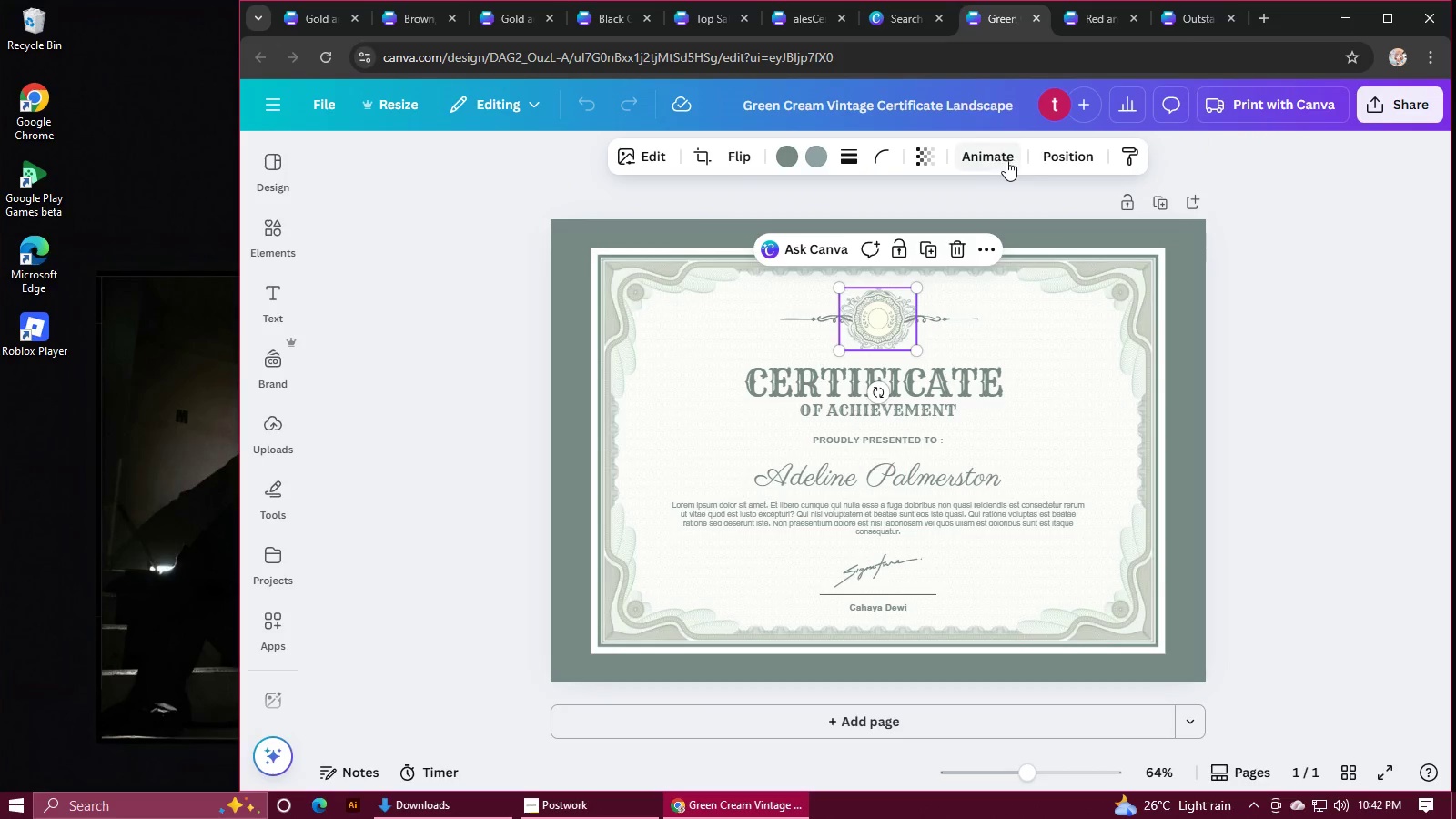 
left_click([1066, 154])
 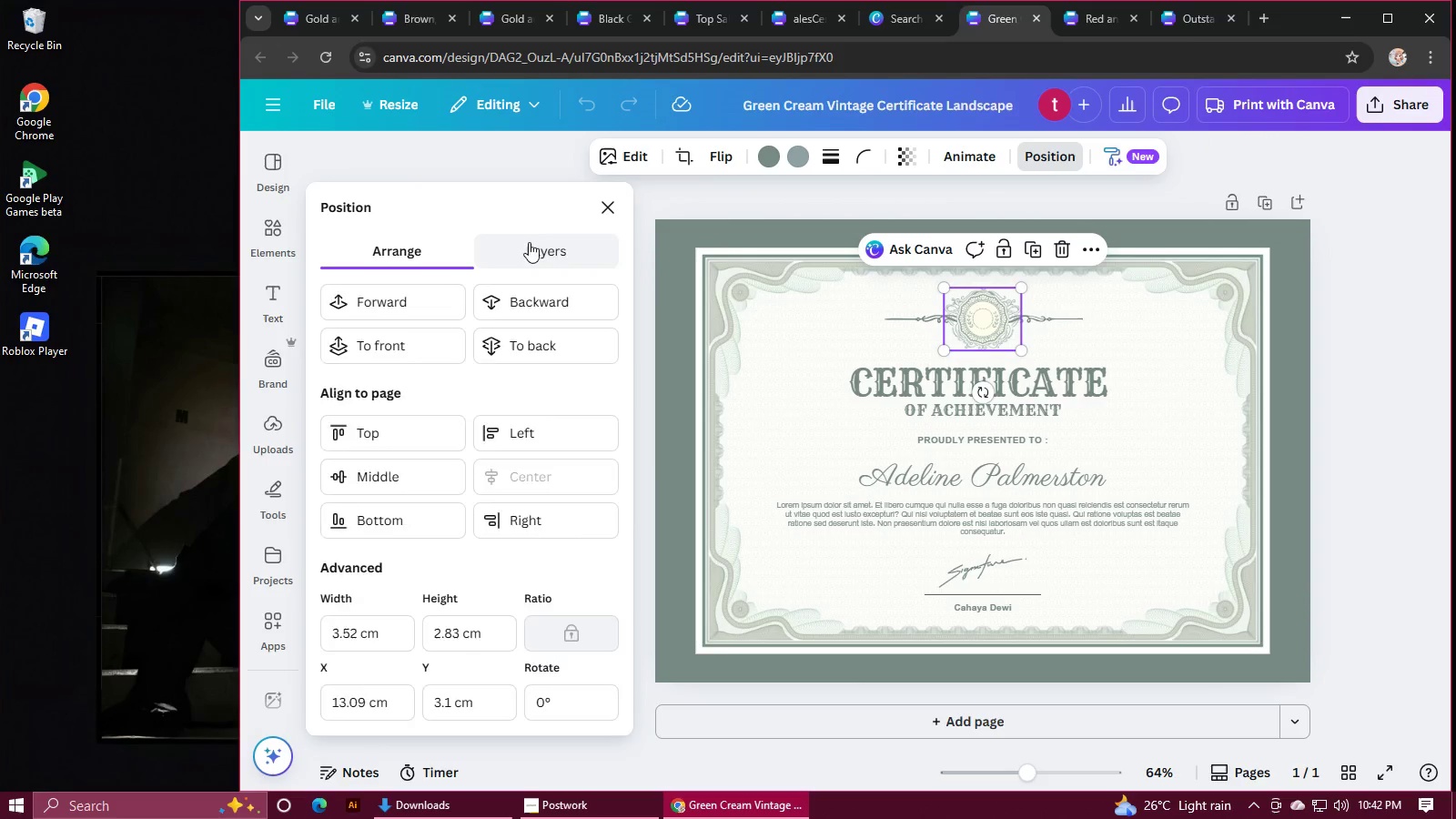 
scroll: coordinate [430, 523], scroll_direction: down, amount: 7.0
 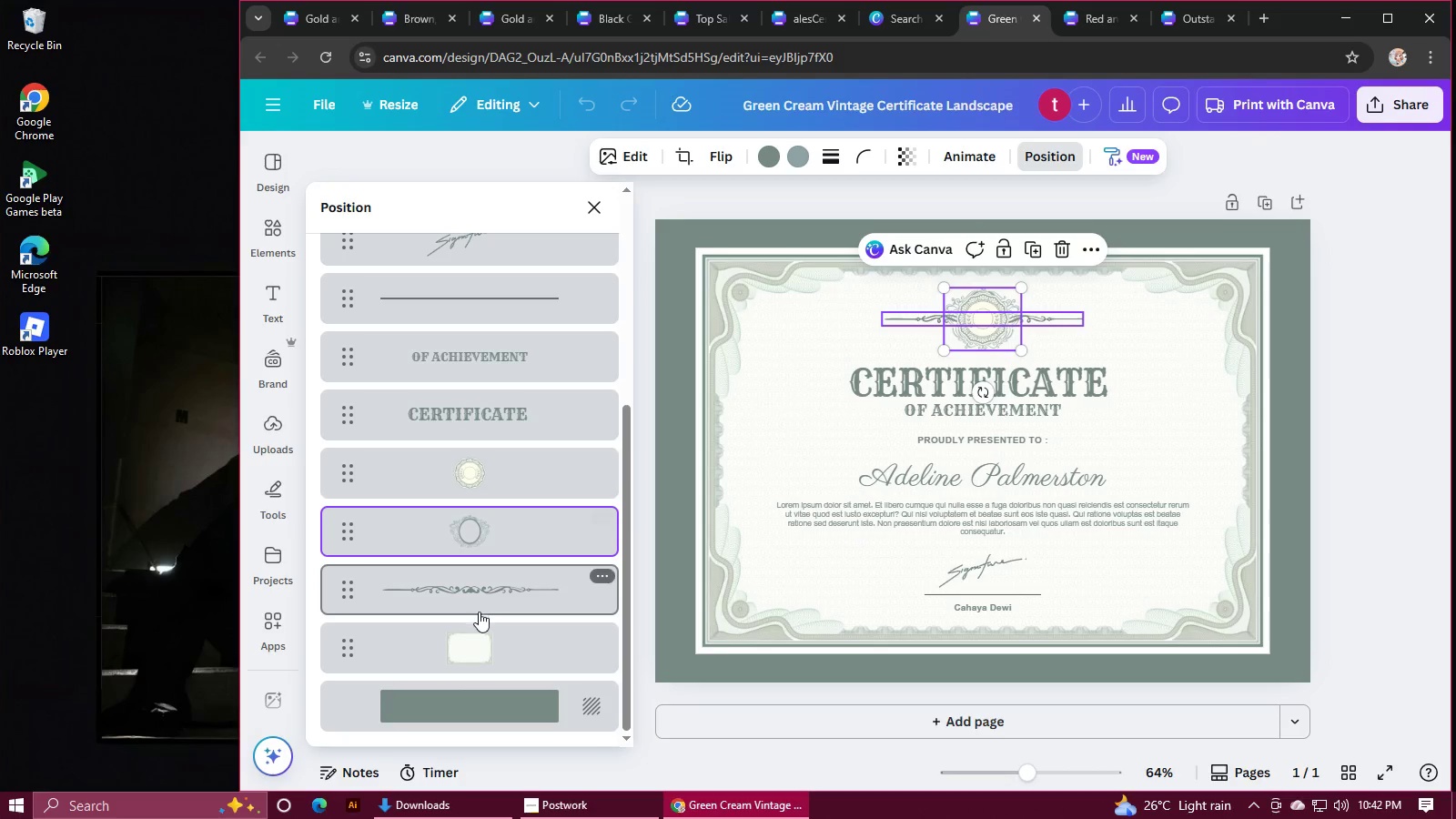 
left_click([488, 645])
 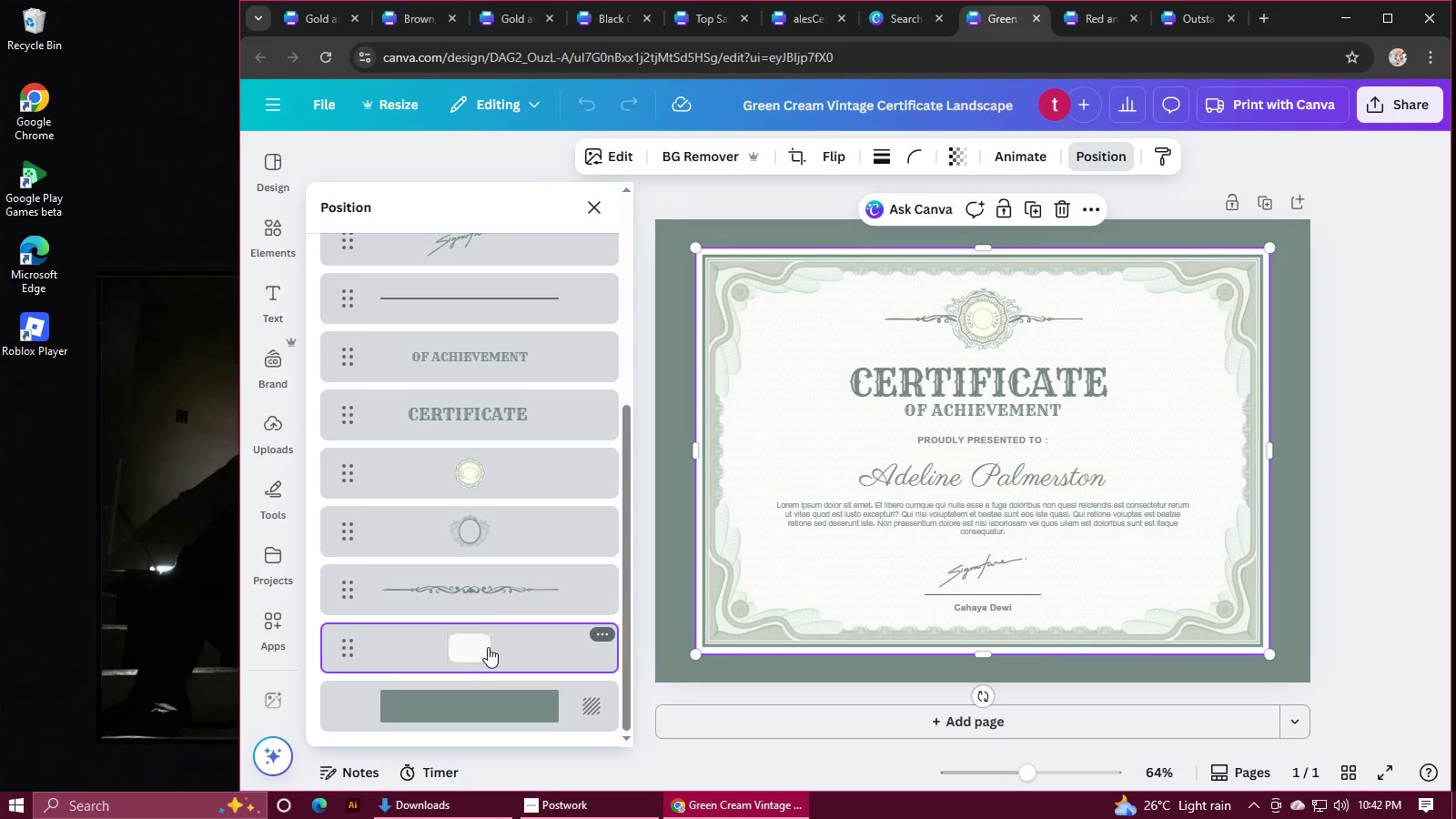 
hold_key(key=ControlLeft, duration=1.52)
left_click([500, 591])
 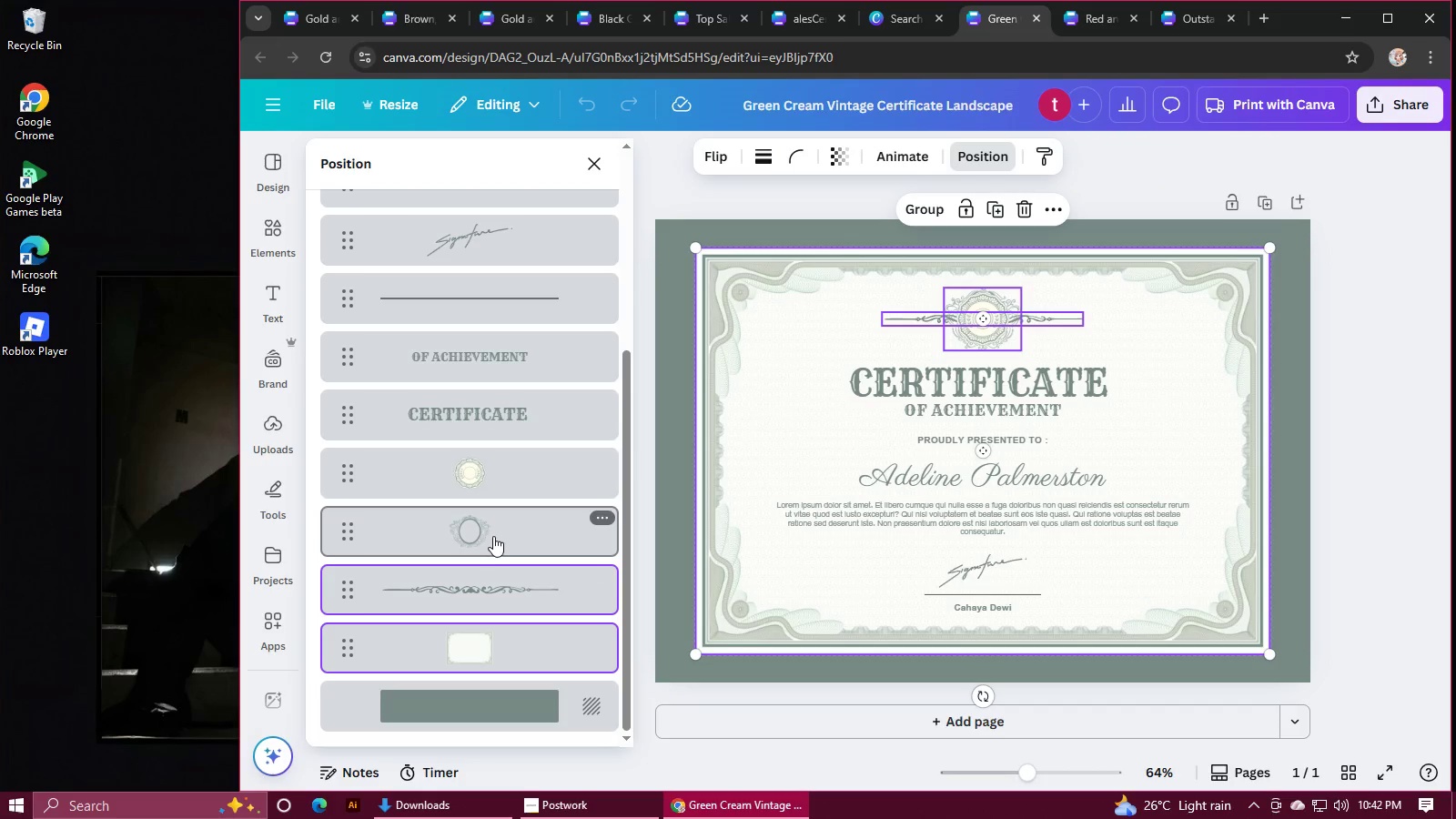 
left_click([493, 536])
 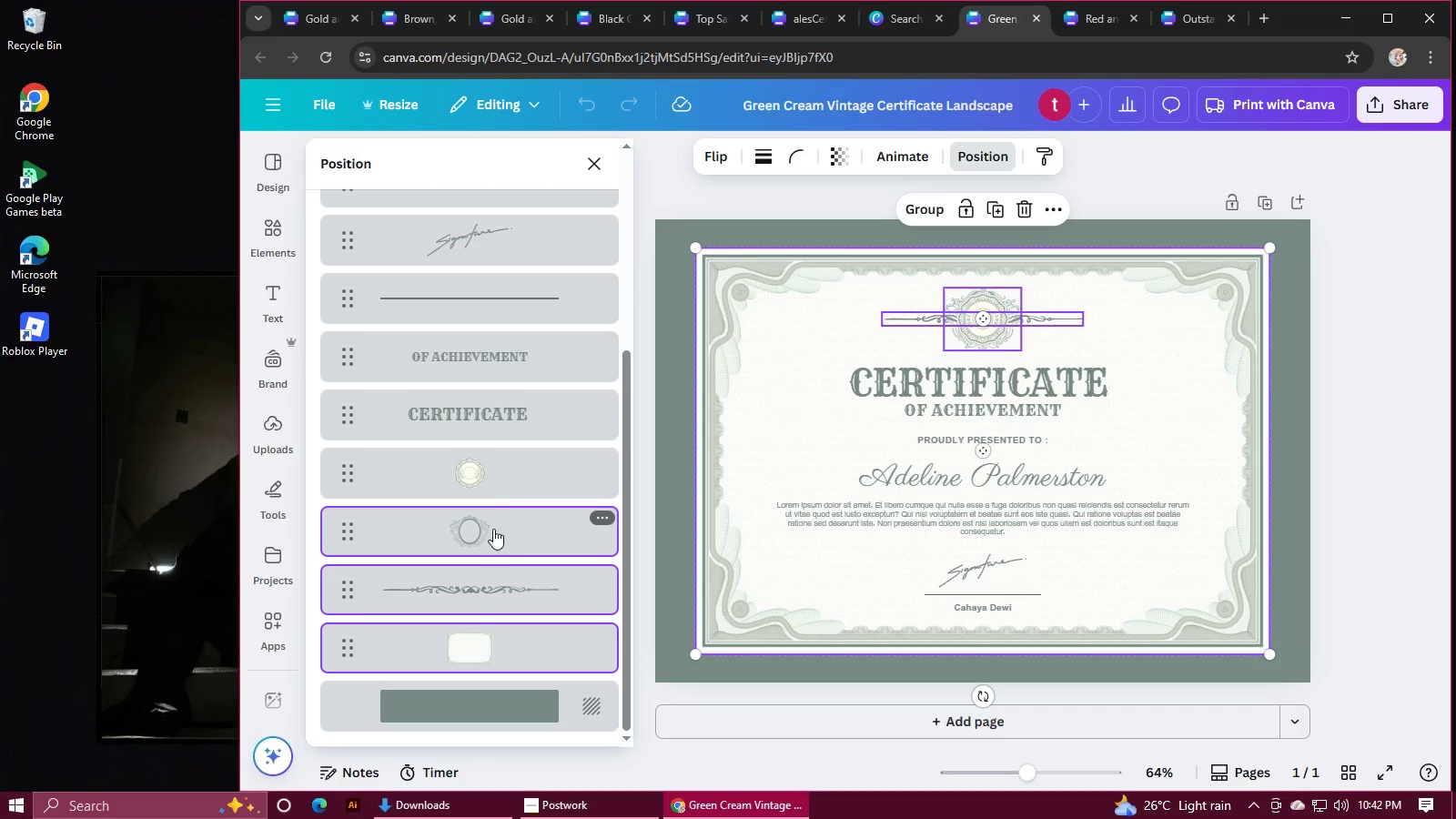 
hold_key(key=ControlLeft, duration=1.53)
left_click([487, 453])
 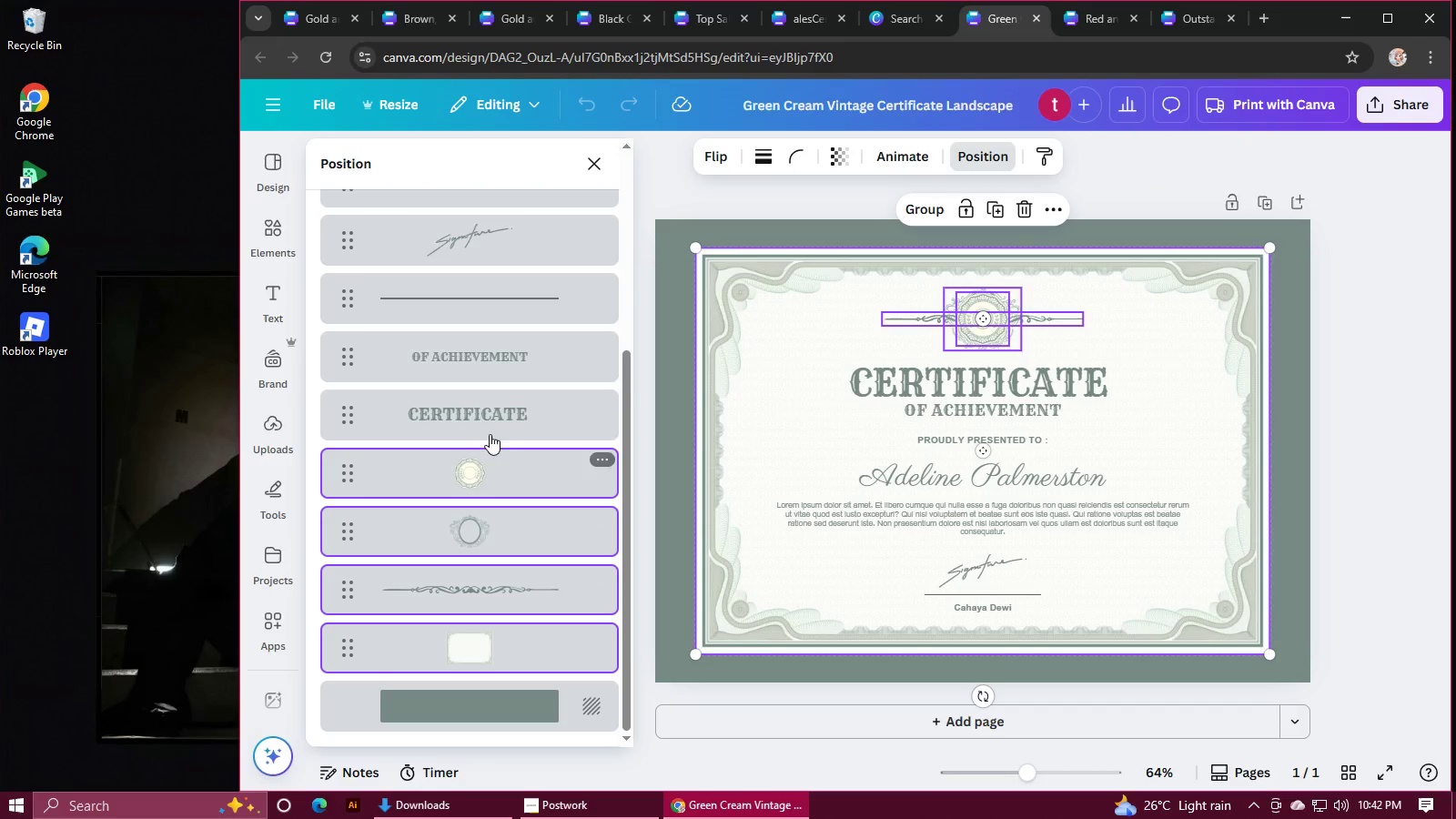 
left_click([492, 426])
 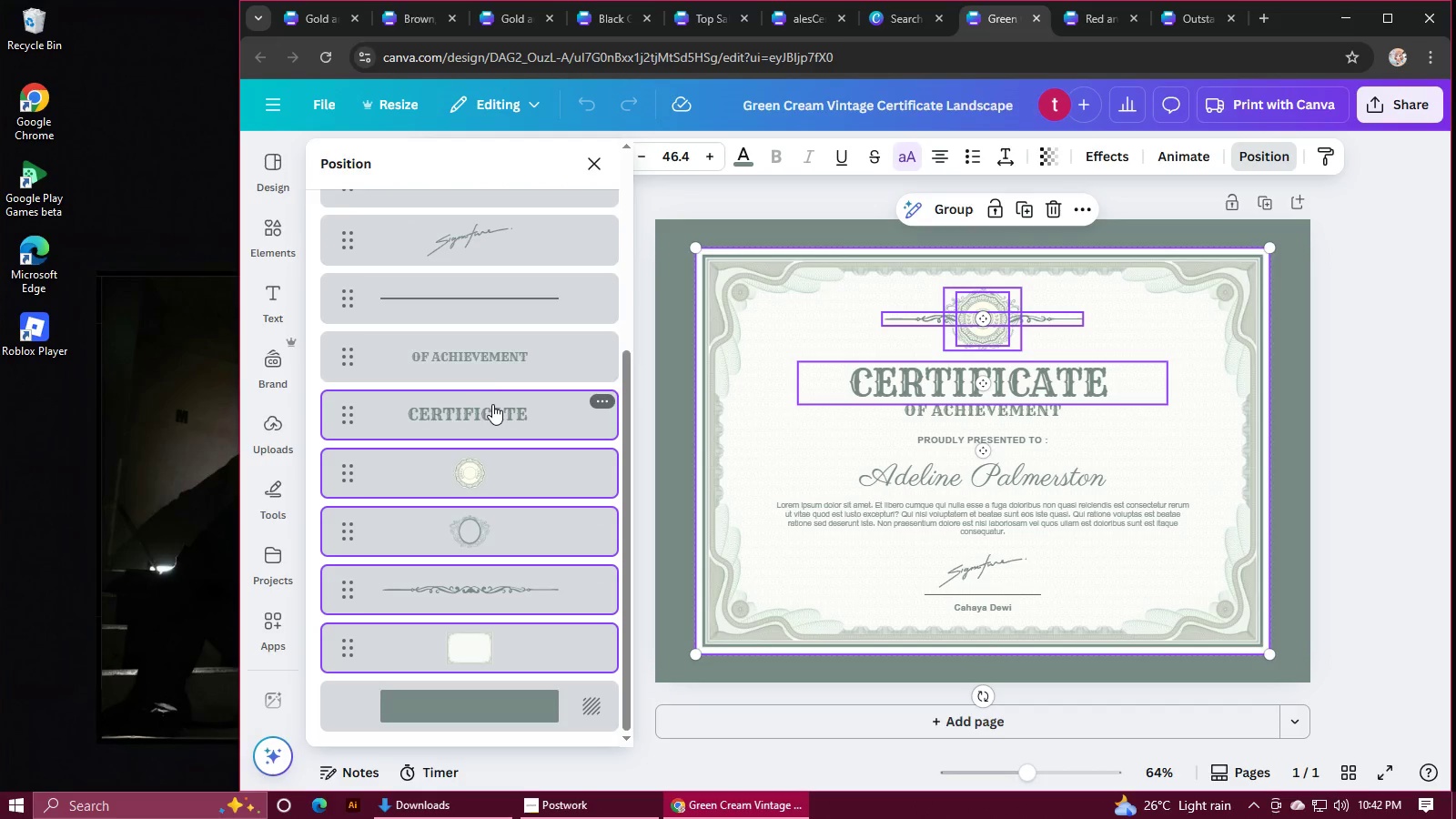 
hold_key(key=ControlLeft, duration=0.98)
left_click([493, 359])
 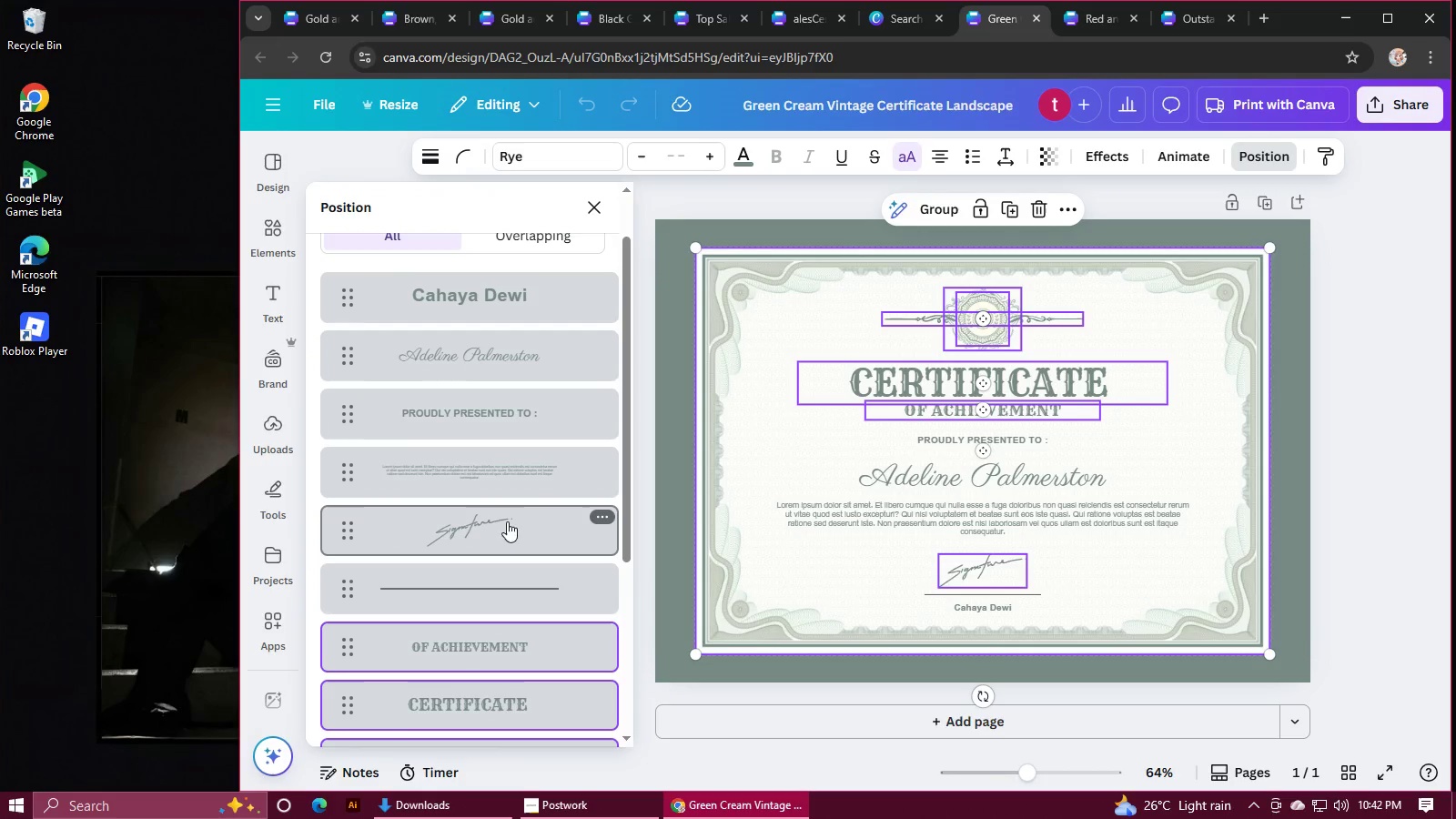 
hold_key(key=ControlLeft, duration=1.5)
left_click([494, 475])
 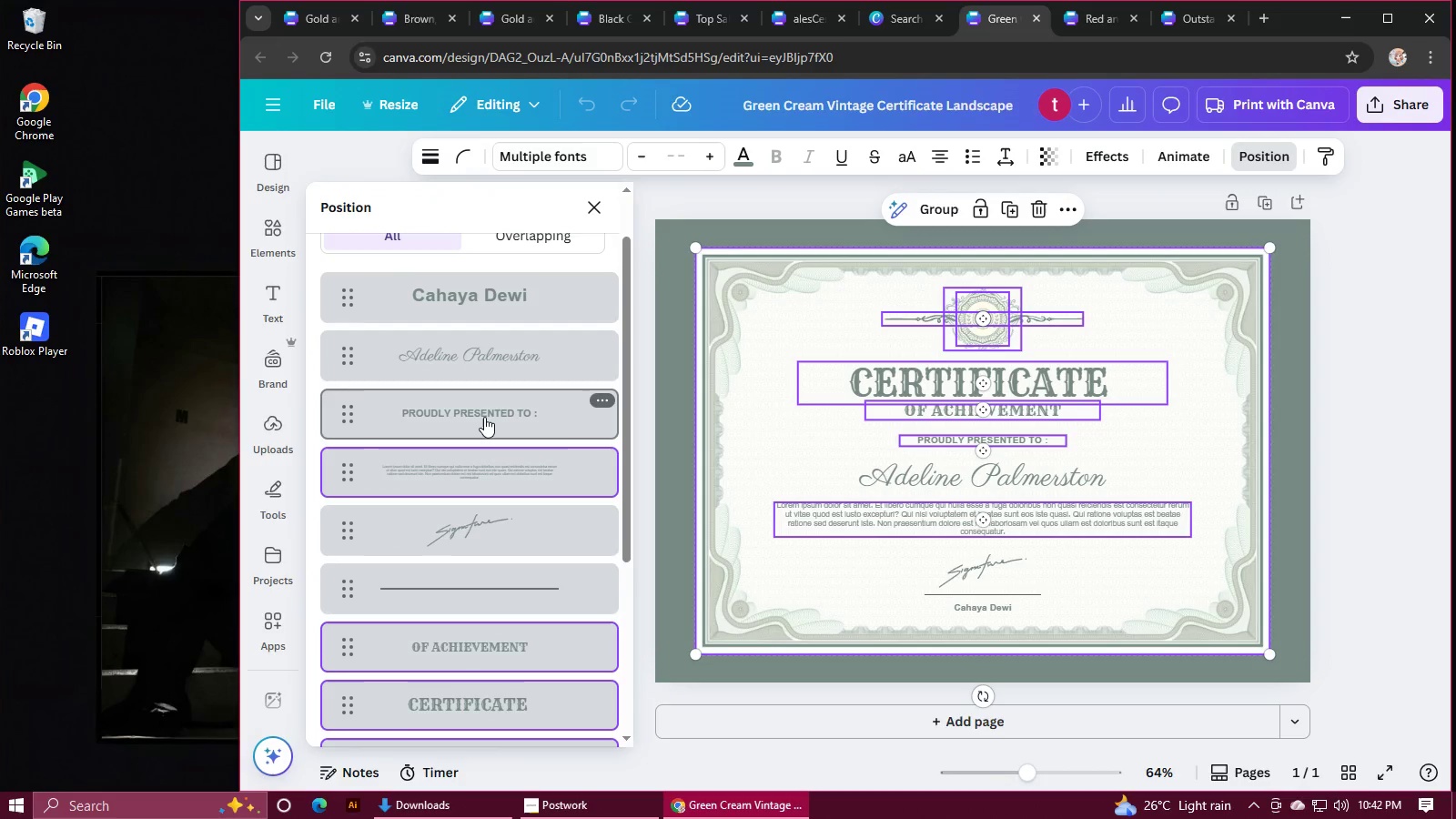 
hold_key(key=ControlLeft, duration=1.51)
left_click([484, 417])
 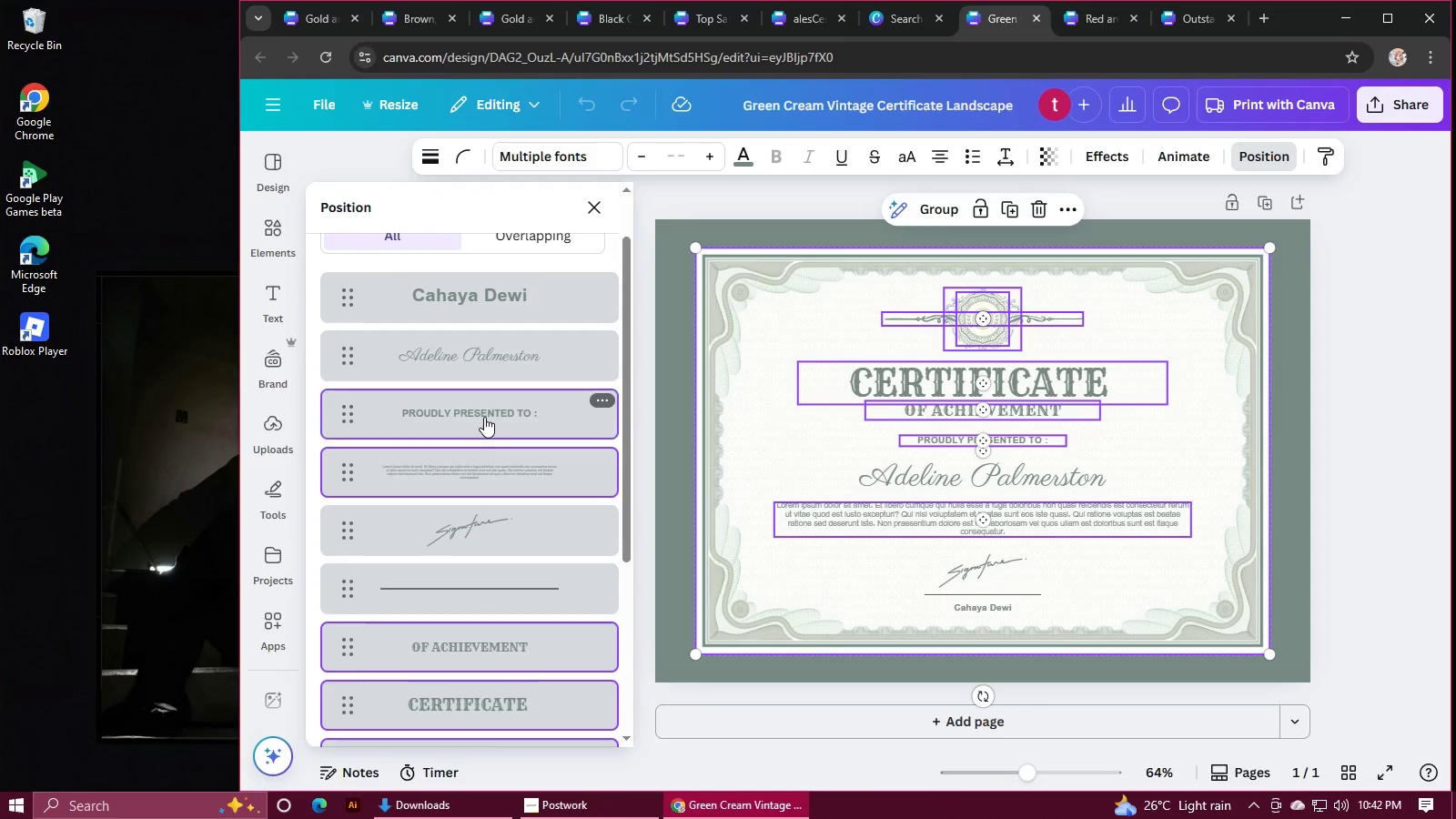 
left_click([474, 363])
 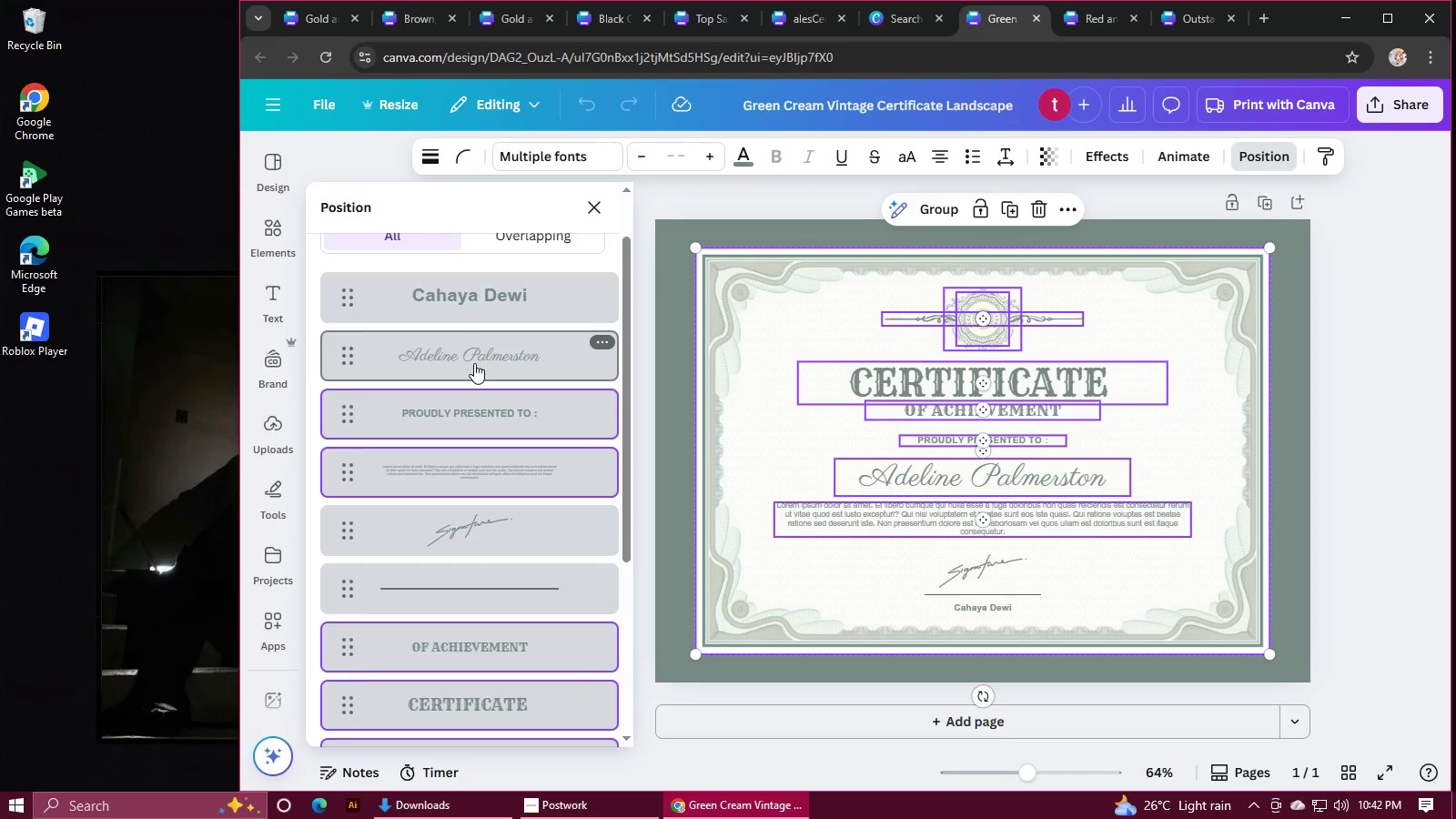 
key(Control+ControlLeft)
 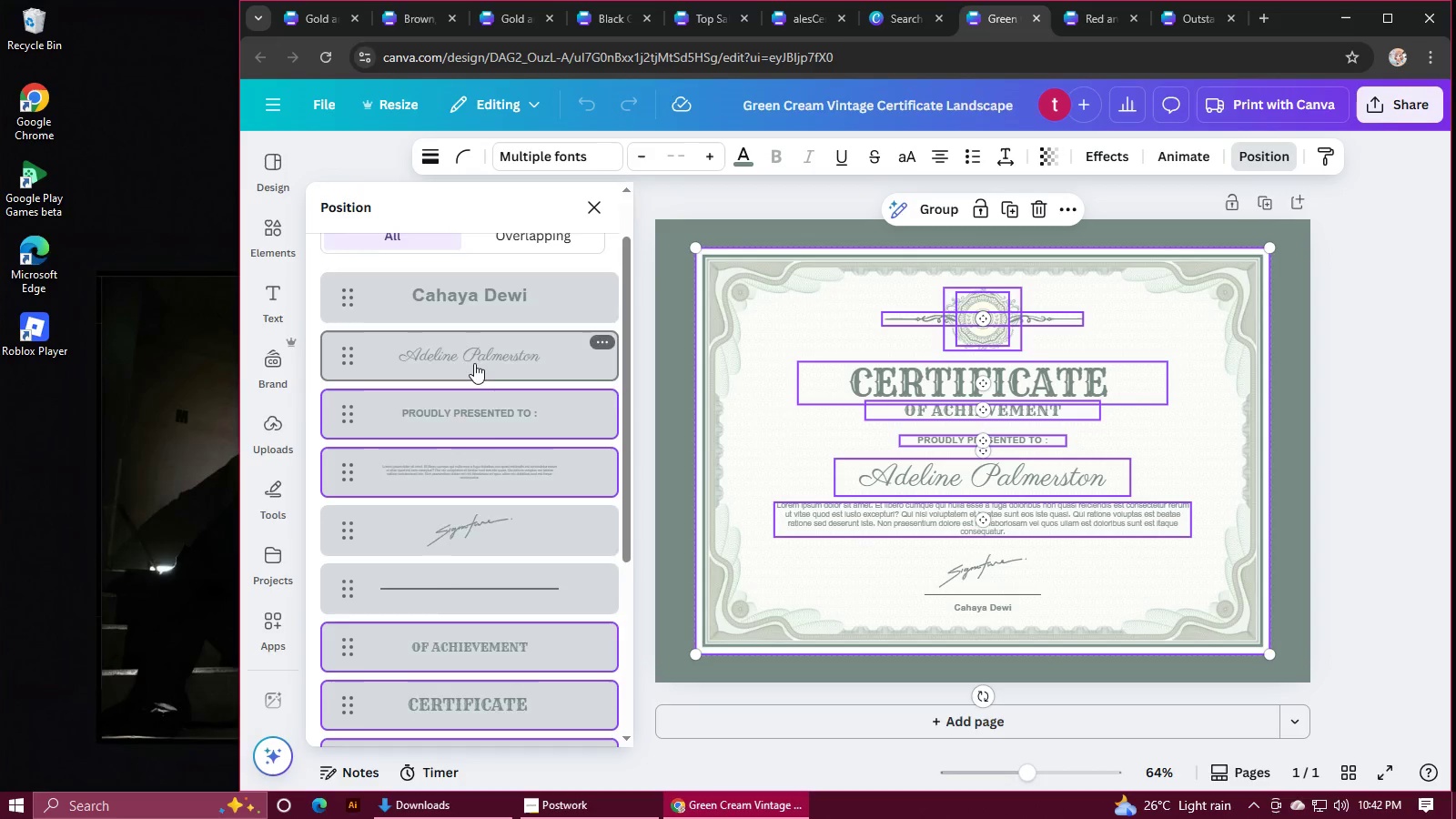 
key(Control+ControlLeft)
 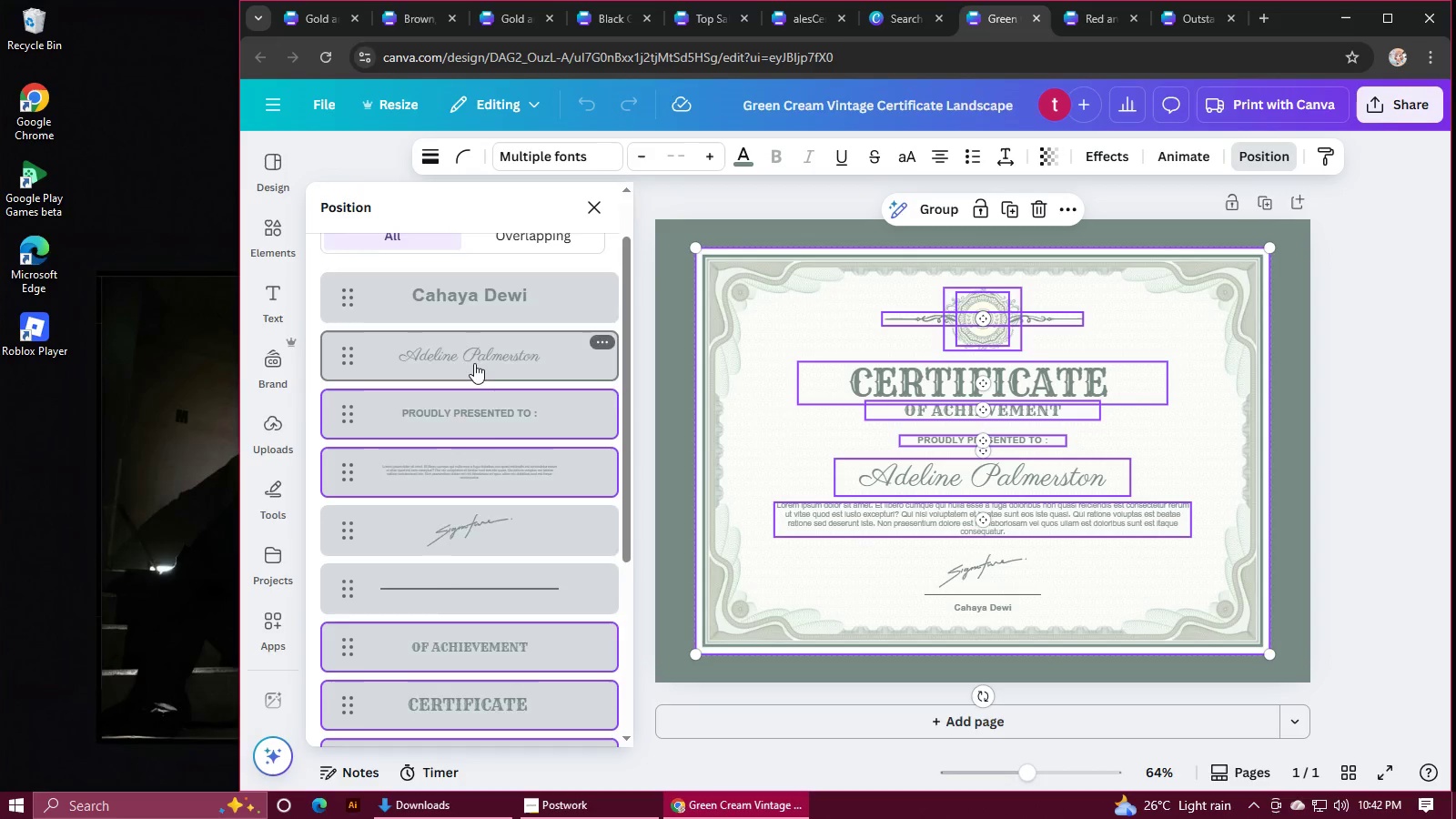 
key(Control+ControlLeft)
 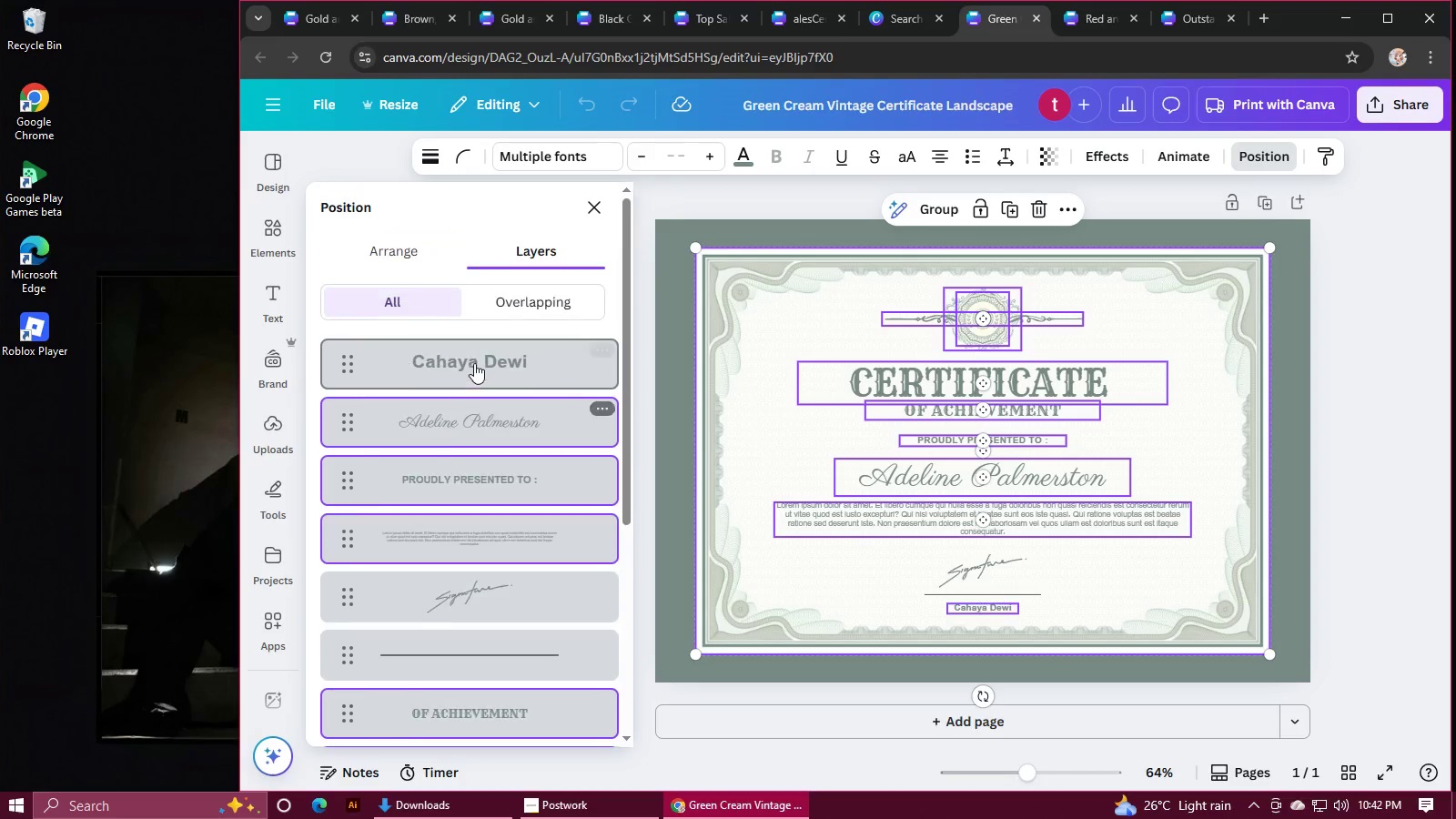 
key(Control+ControlLeft)
 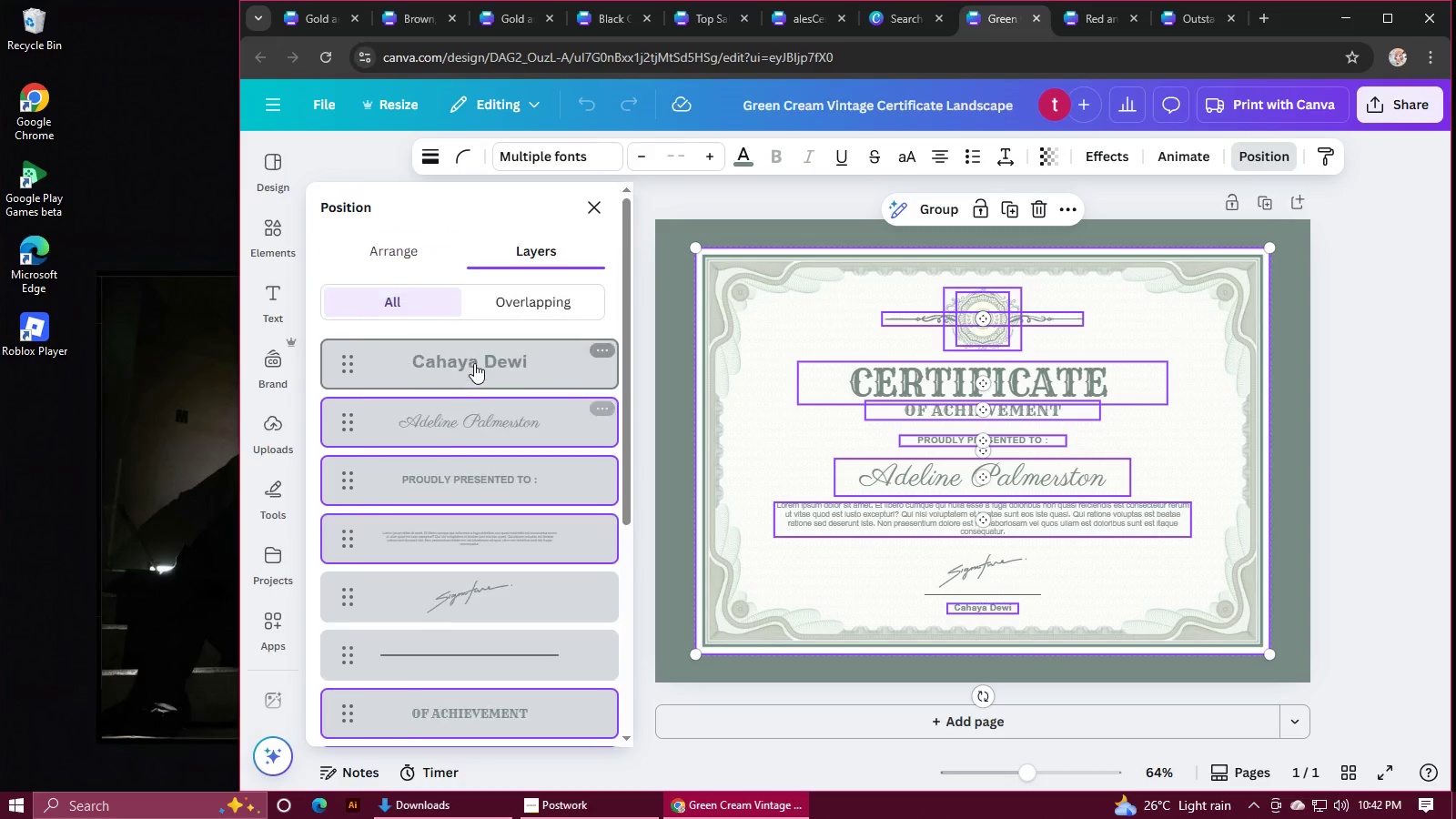 
key(Control+ControlLeft)
 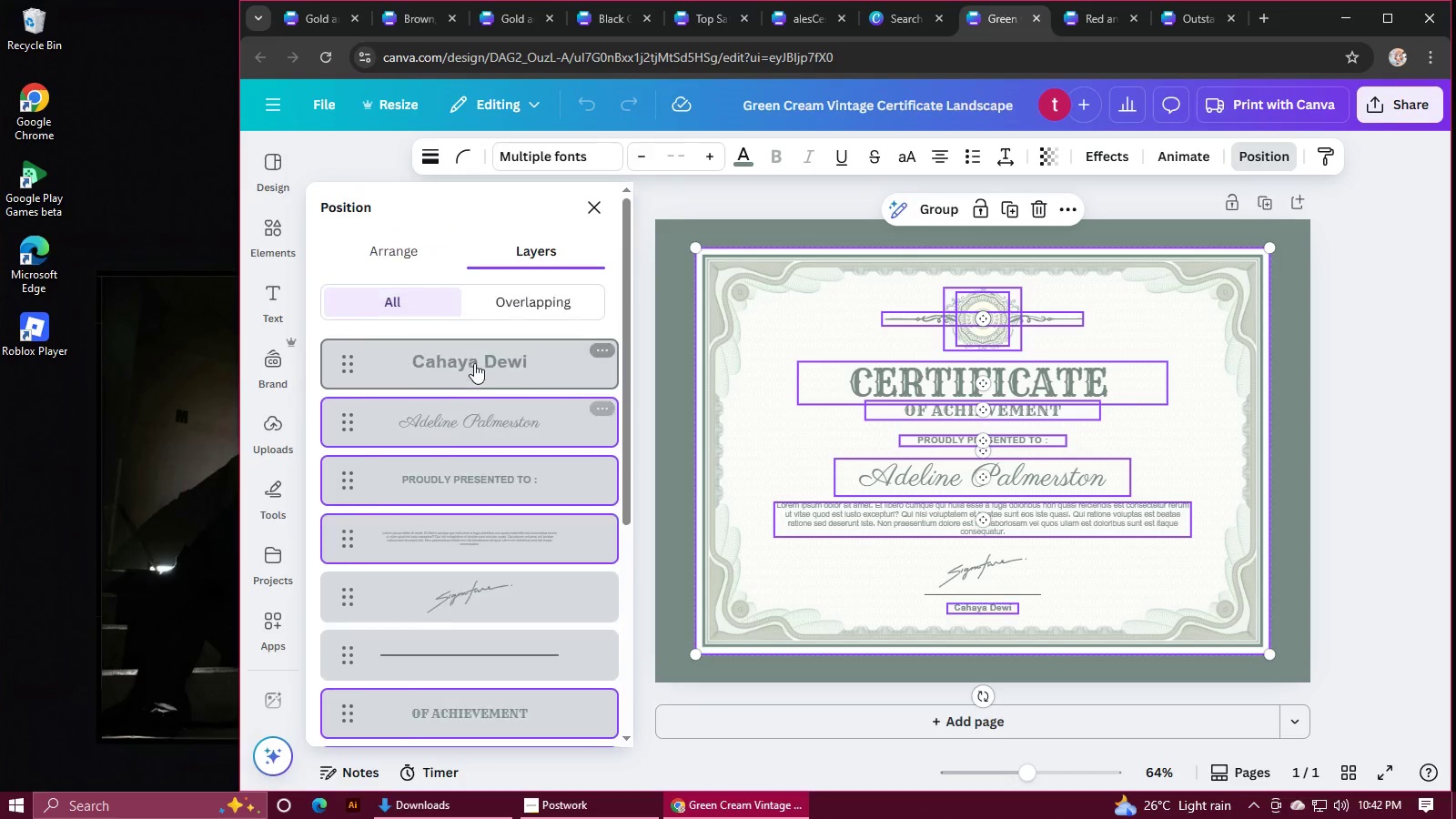 
key(Control+ControlLeft)
 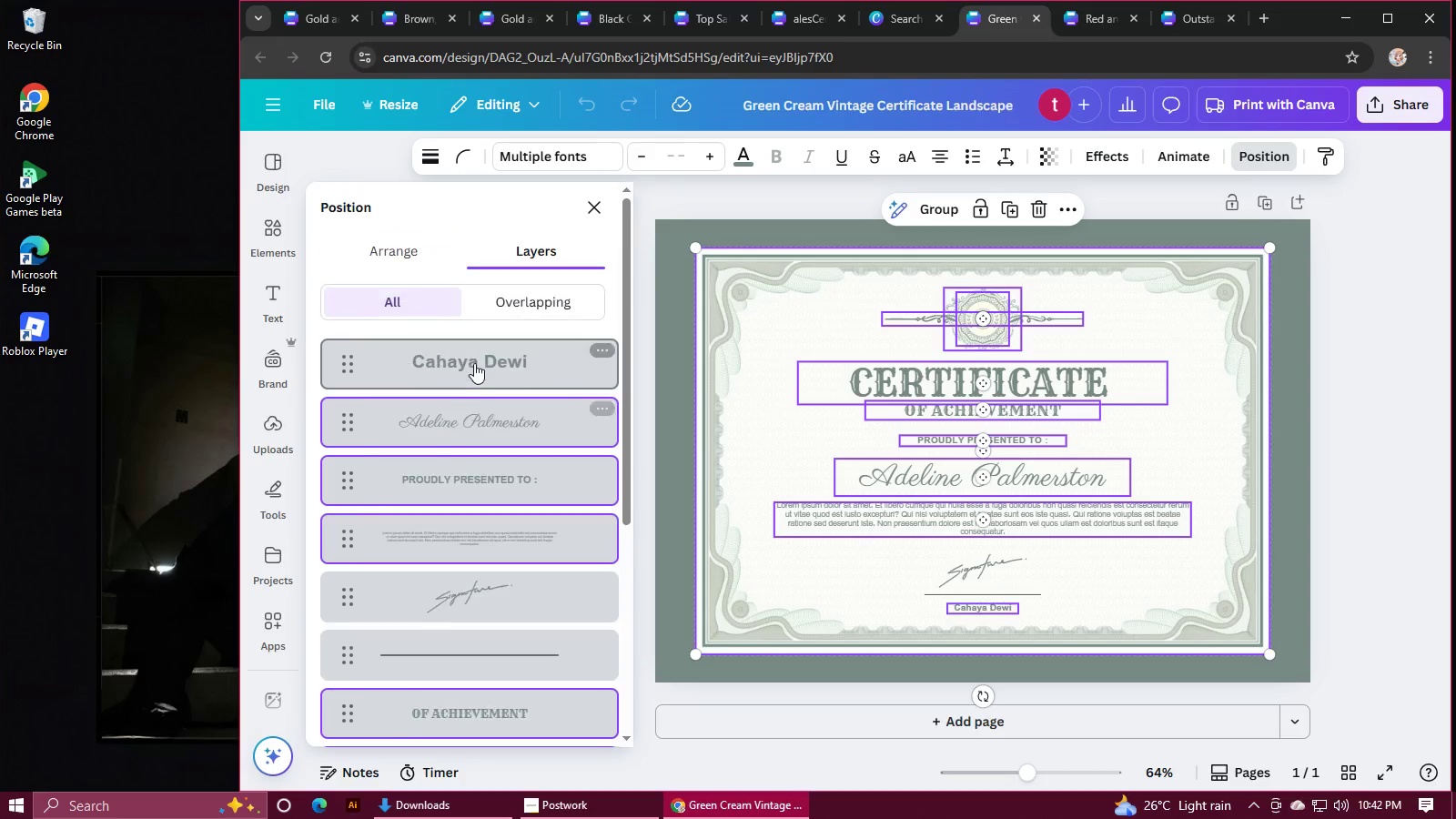 
key(Control+ControlLeft)
 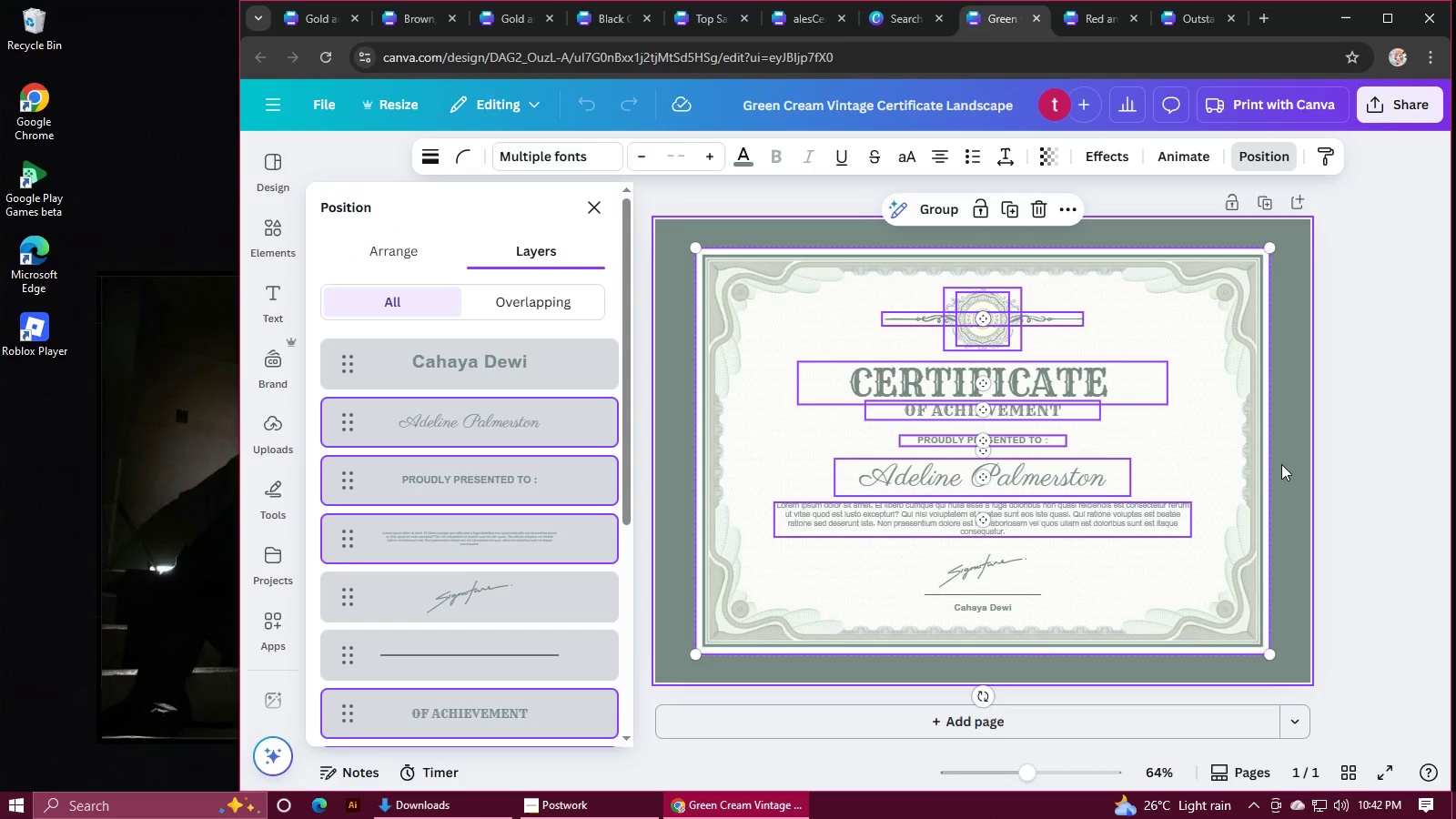 
key(Control+C)
 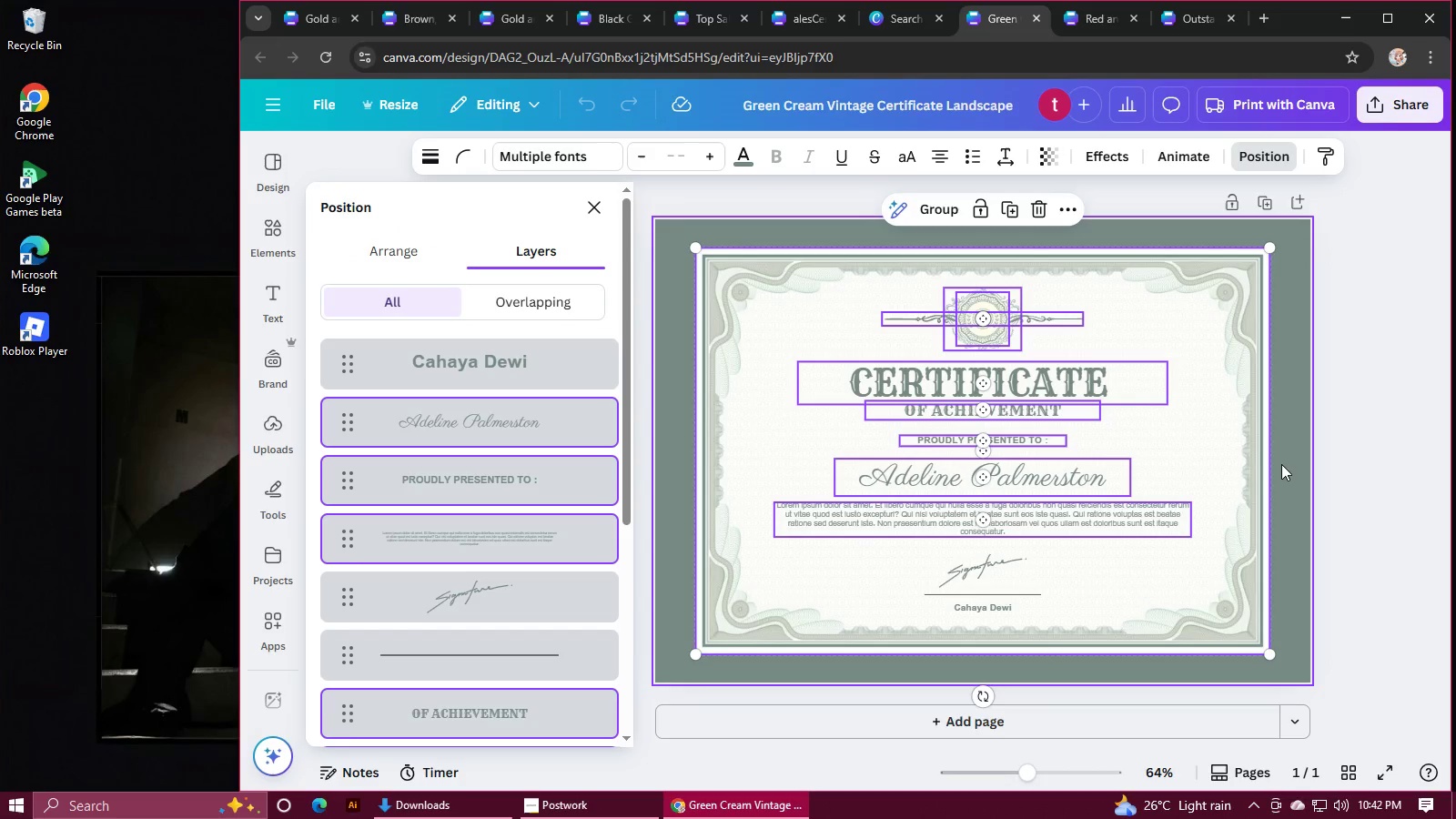 
key(Control+C)
 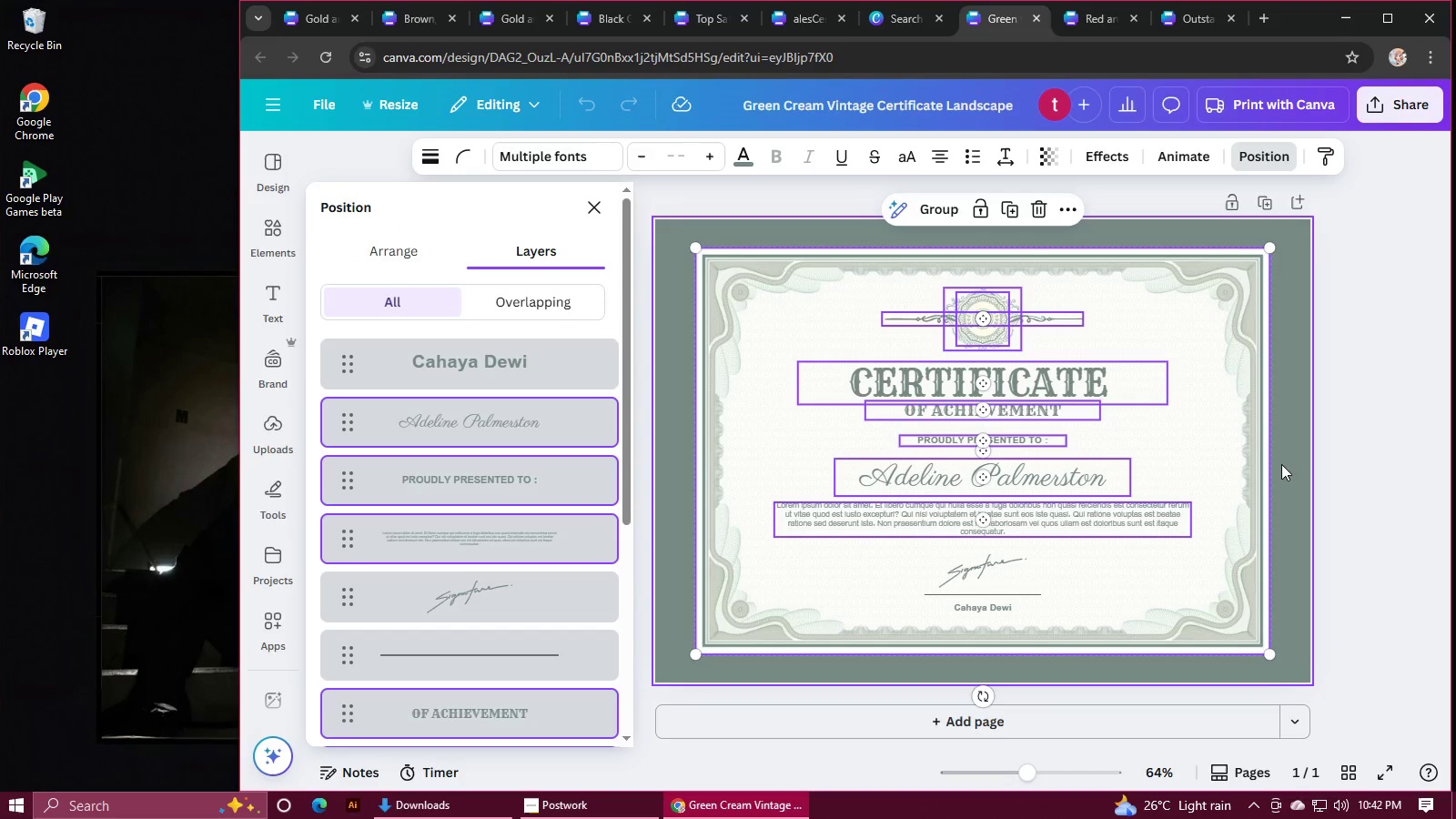 
key(Control+C)
 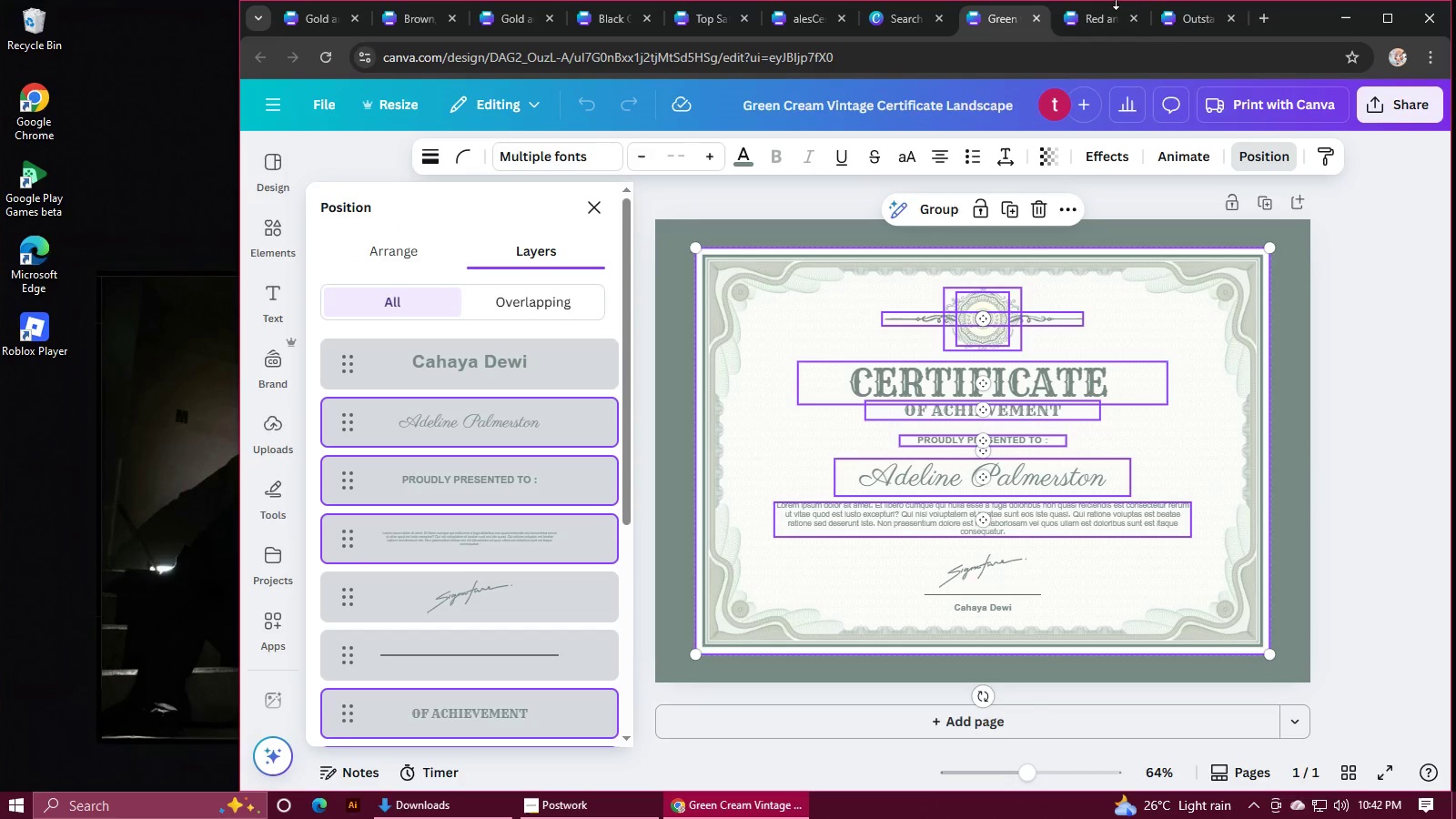 
left_click([1180, 21])
 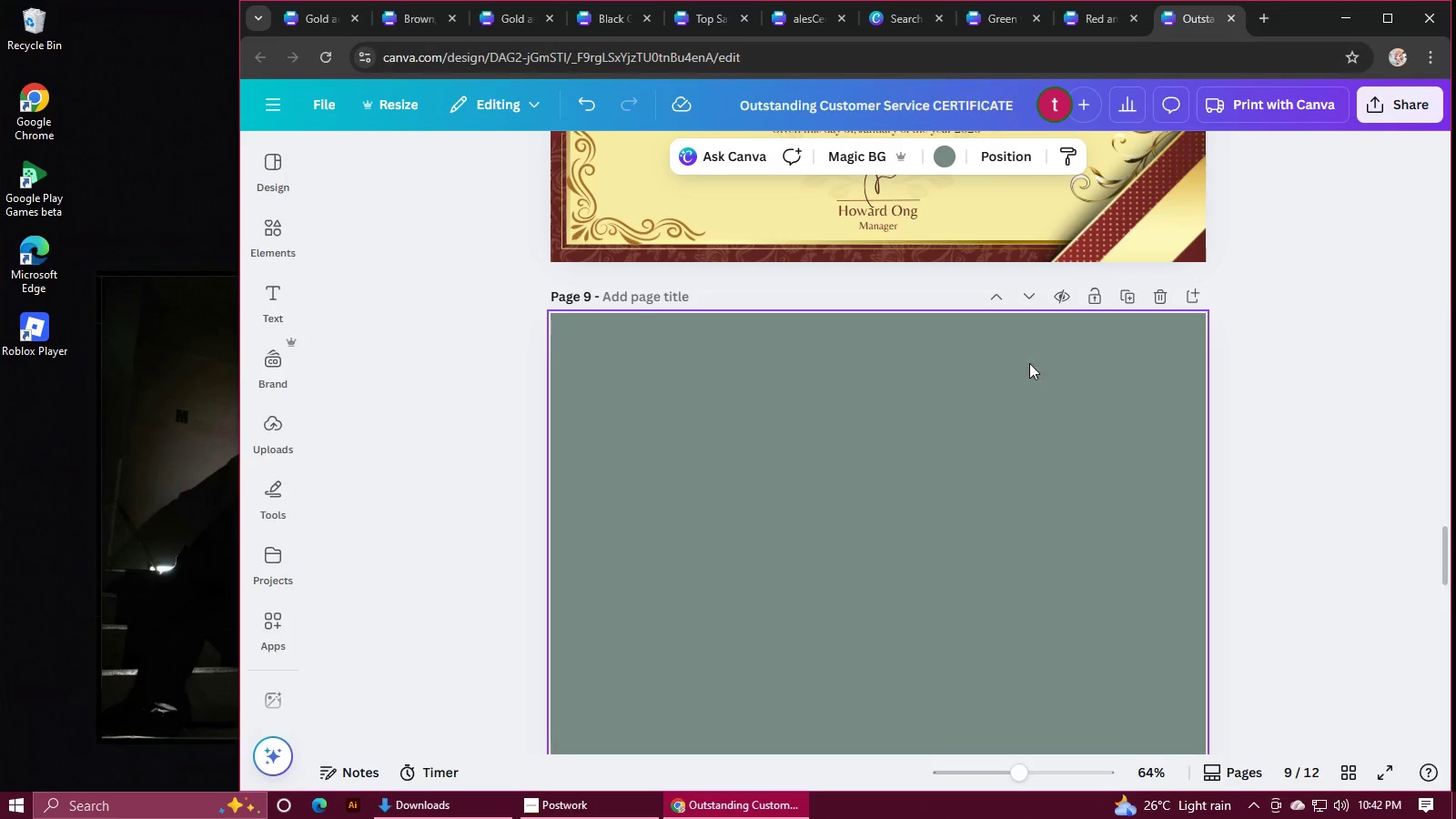 
left_click([952, 460])
 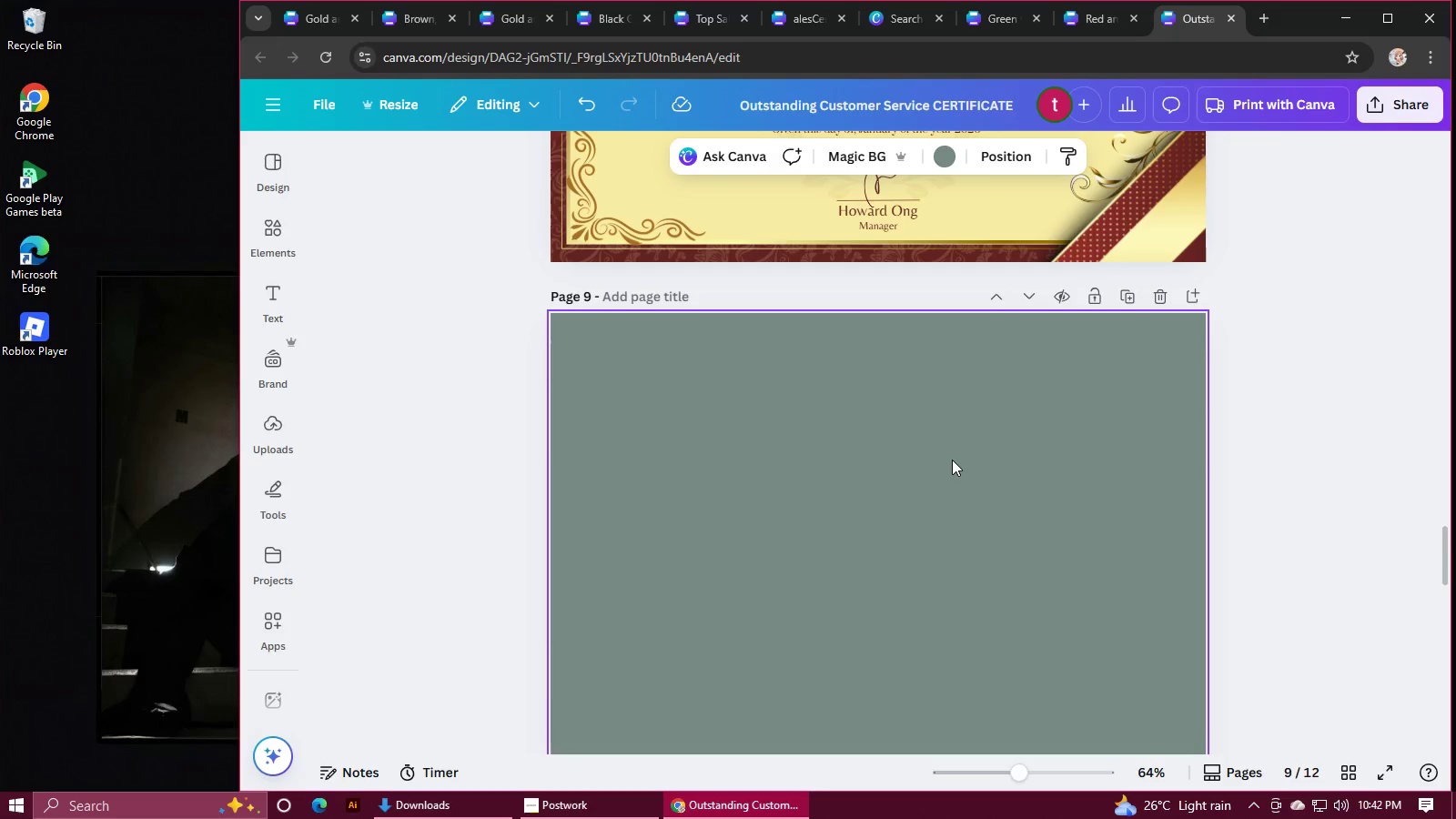 
key(Control+V)
 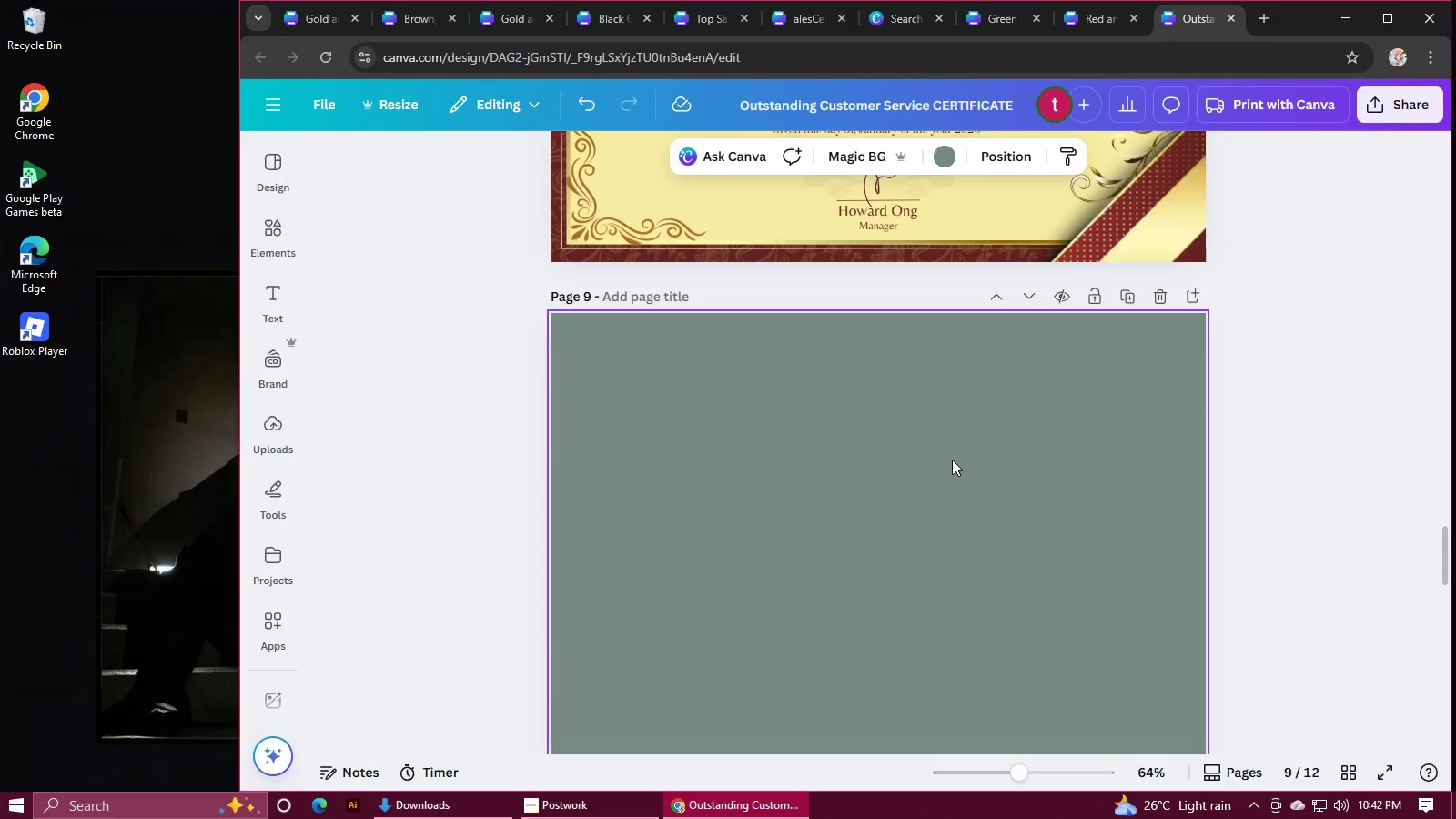 
left_click([1028, 440])
 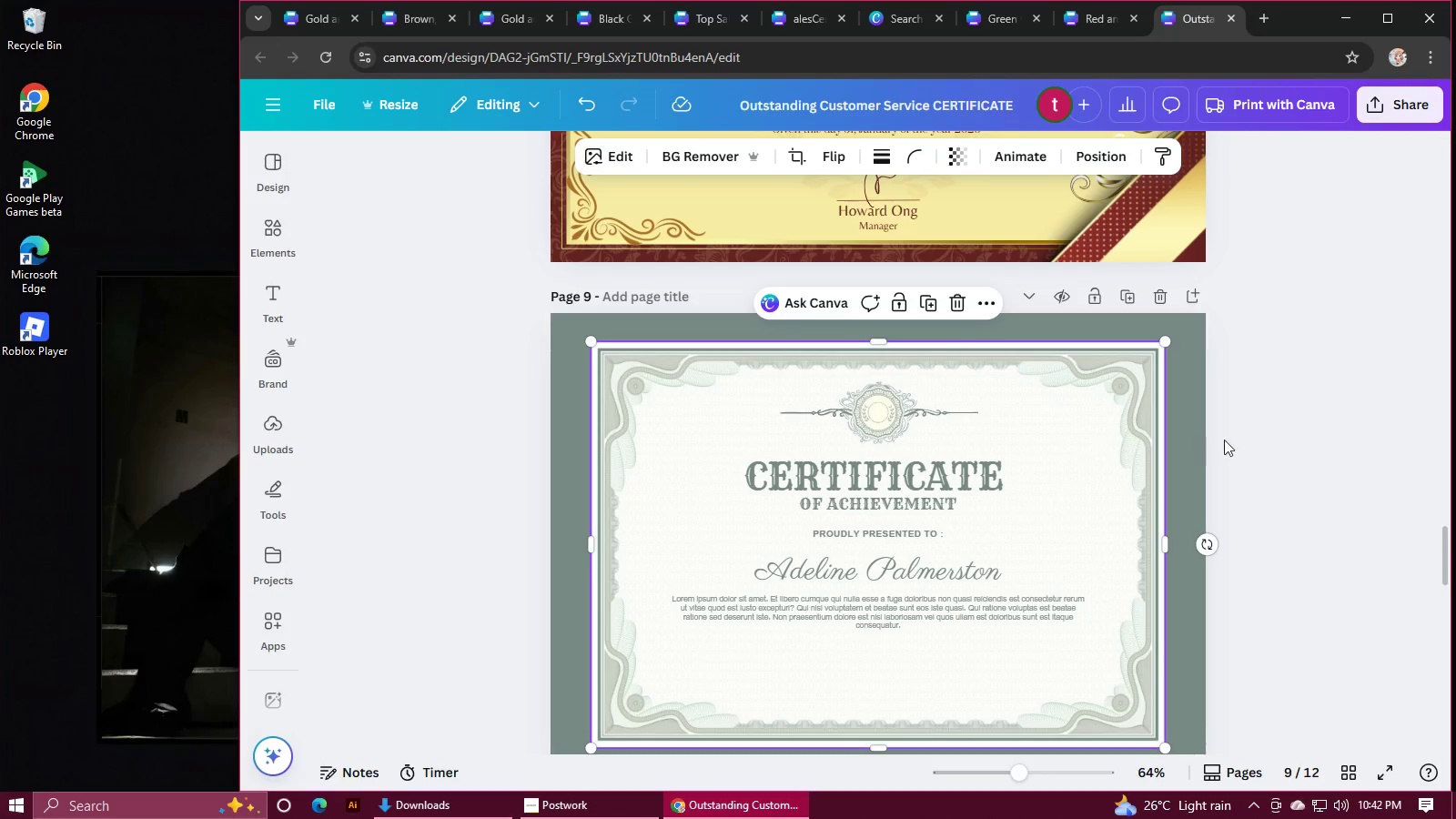 
left_click([1266, 434])
 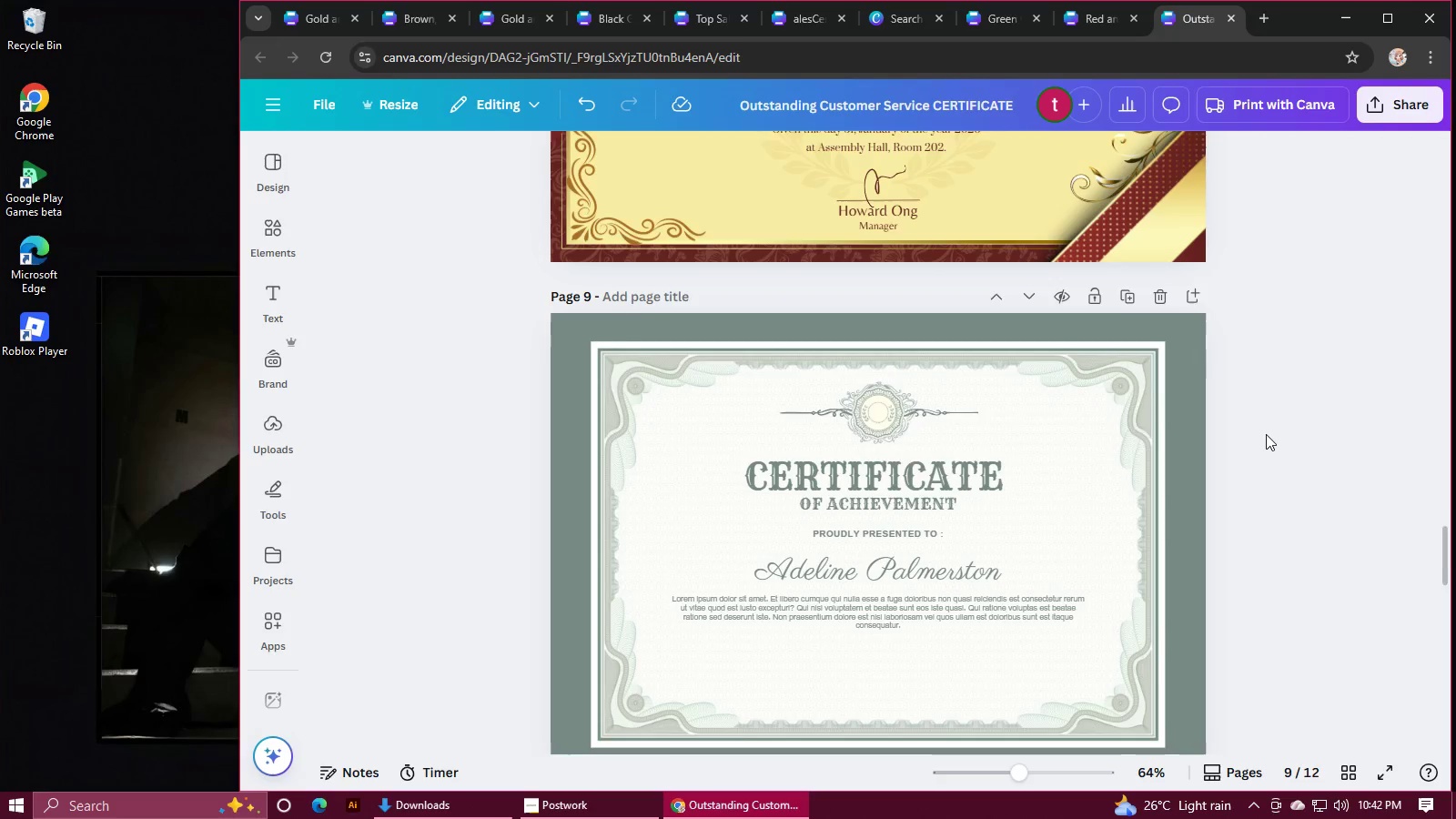 
scroll: coordinate [1266, 434], scroll_direction: down, amount: 2.0
 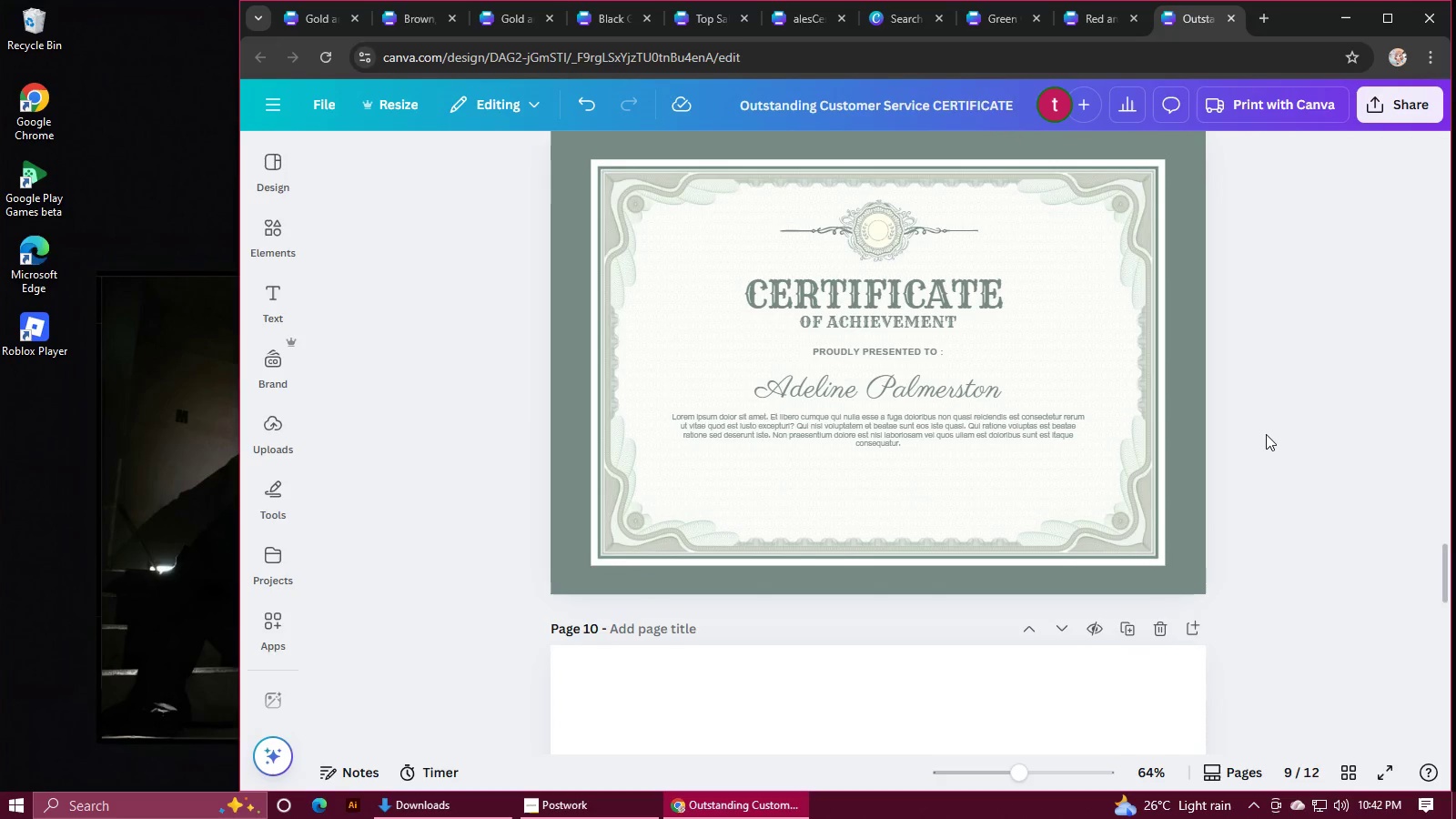 
scroll: coordinate [1266, 433], scroll_direction: up, amount: 4.0
 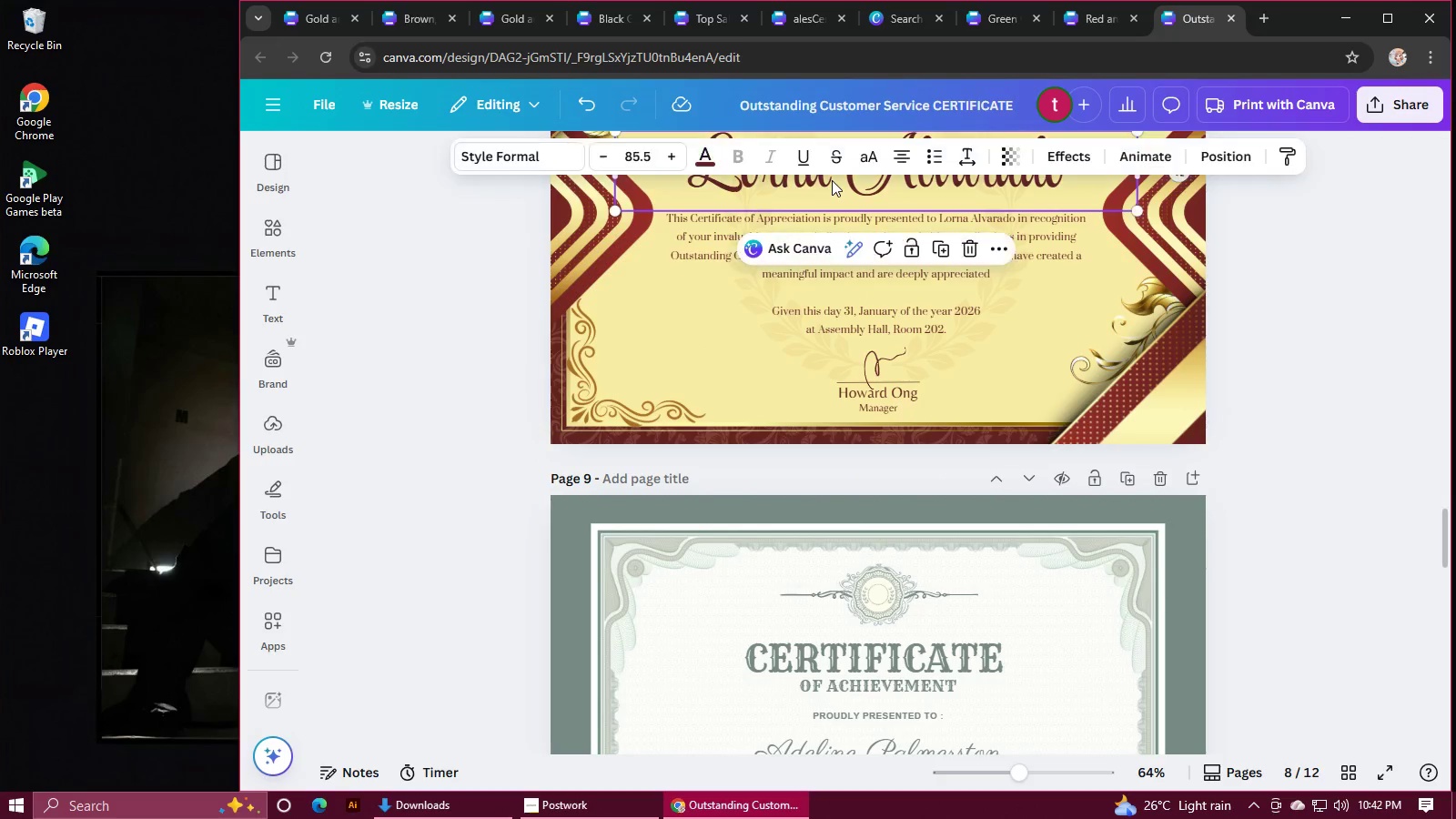 
double_click([832, 180])
 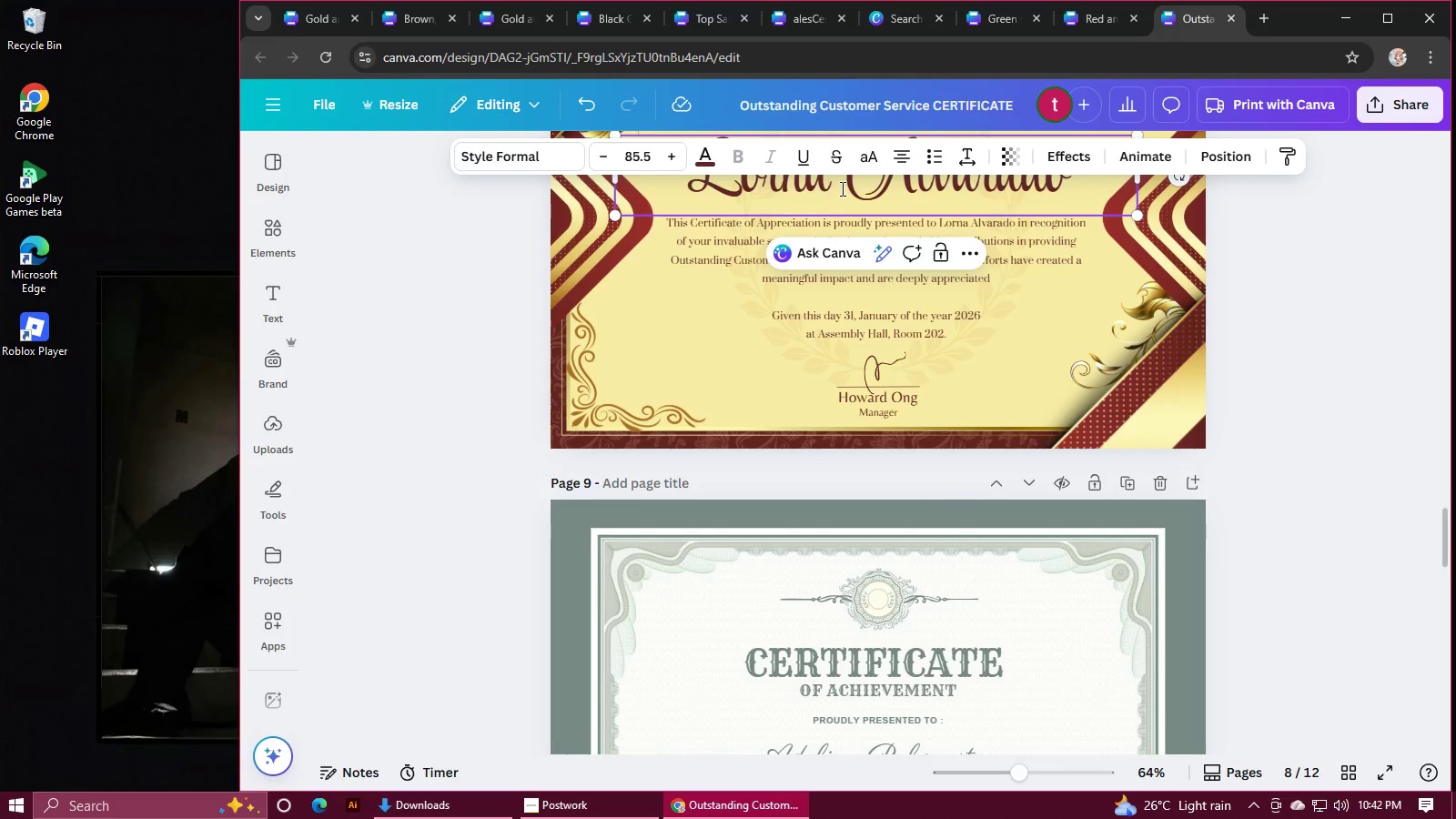 
double_click([841, 188])
 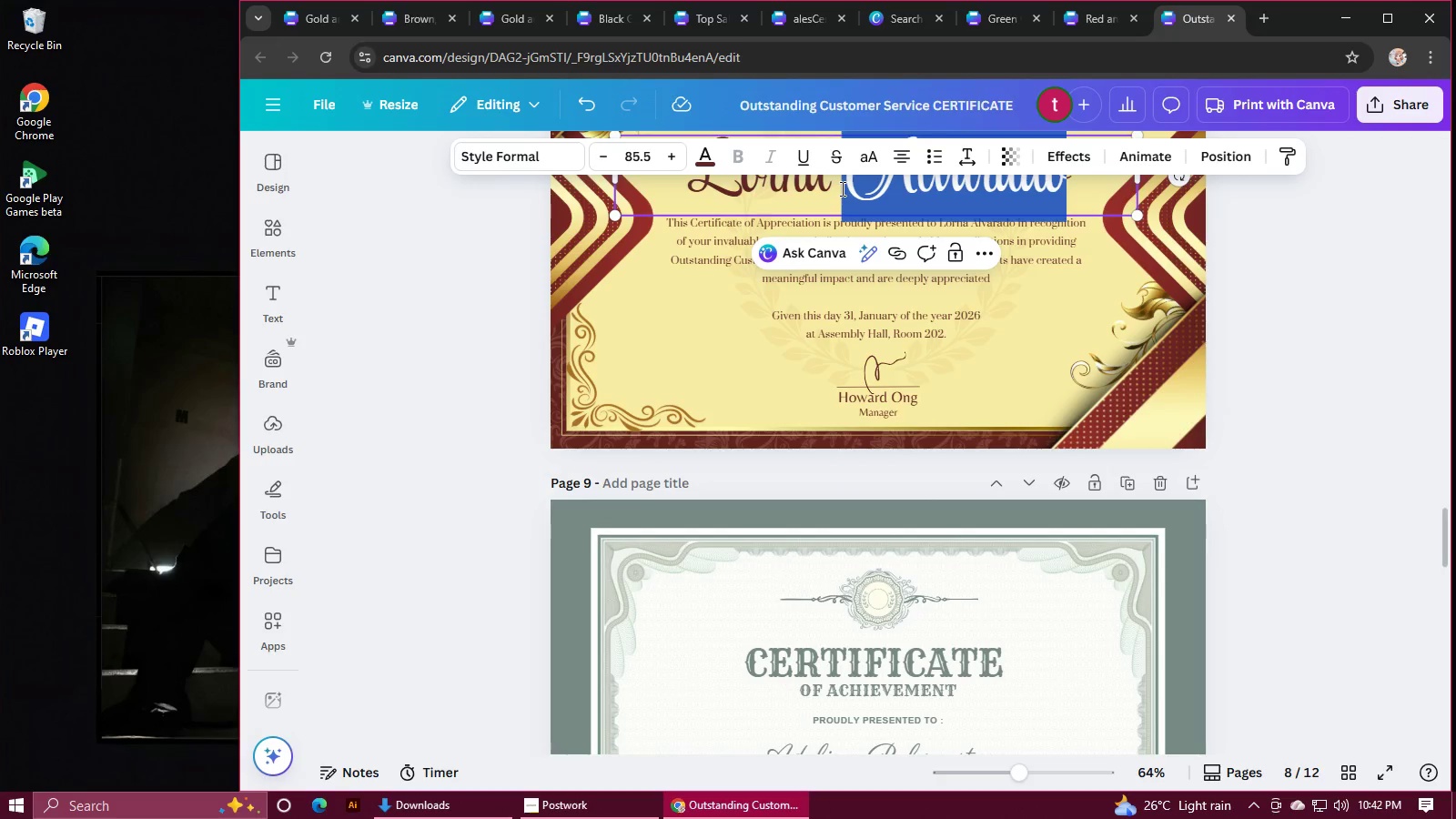 
triple_click([841, 188])
 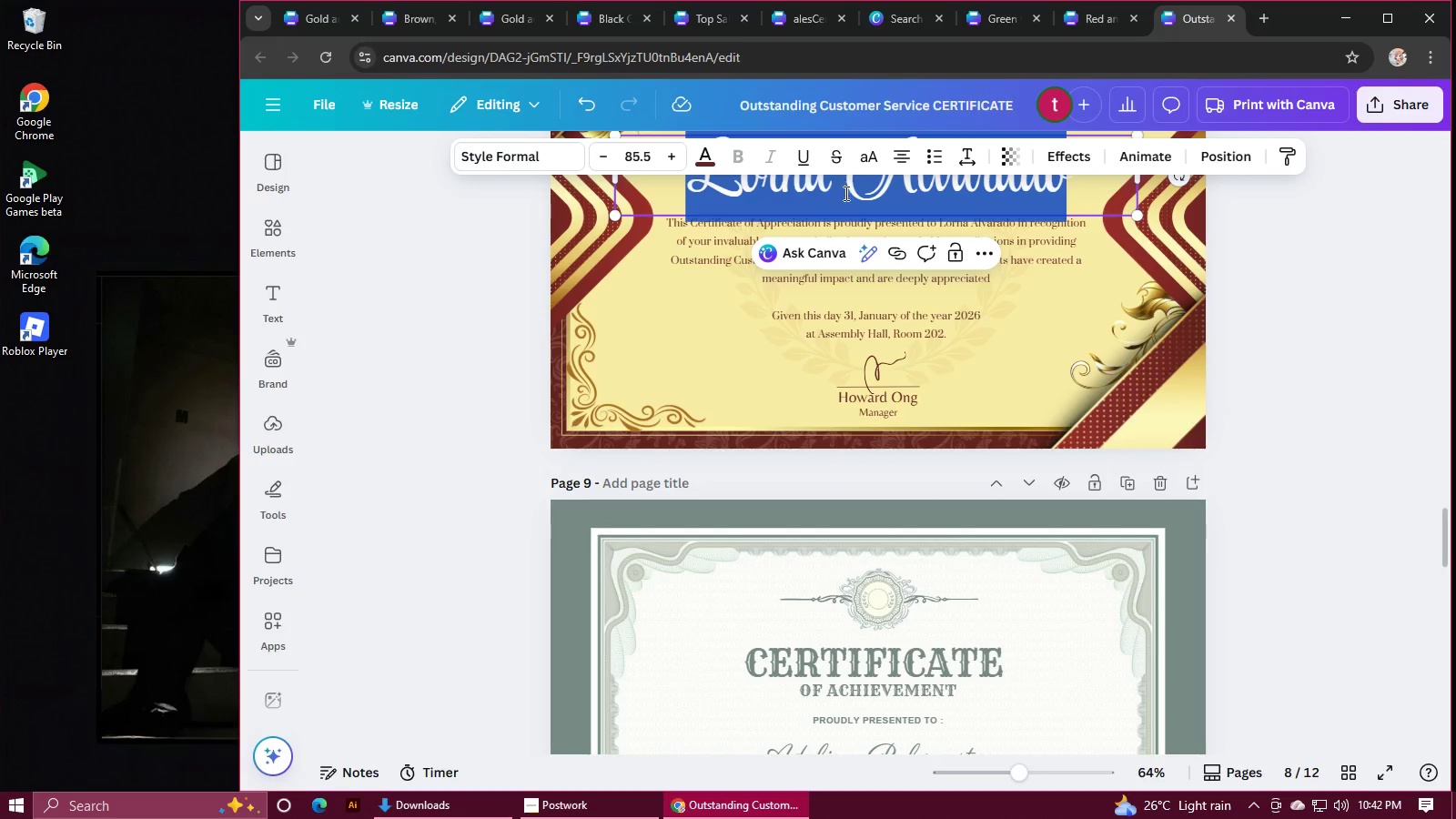 
key(Control+C)
 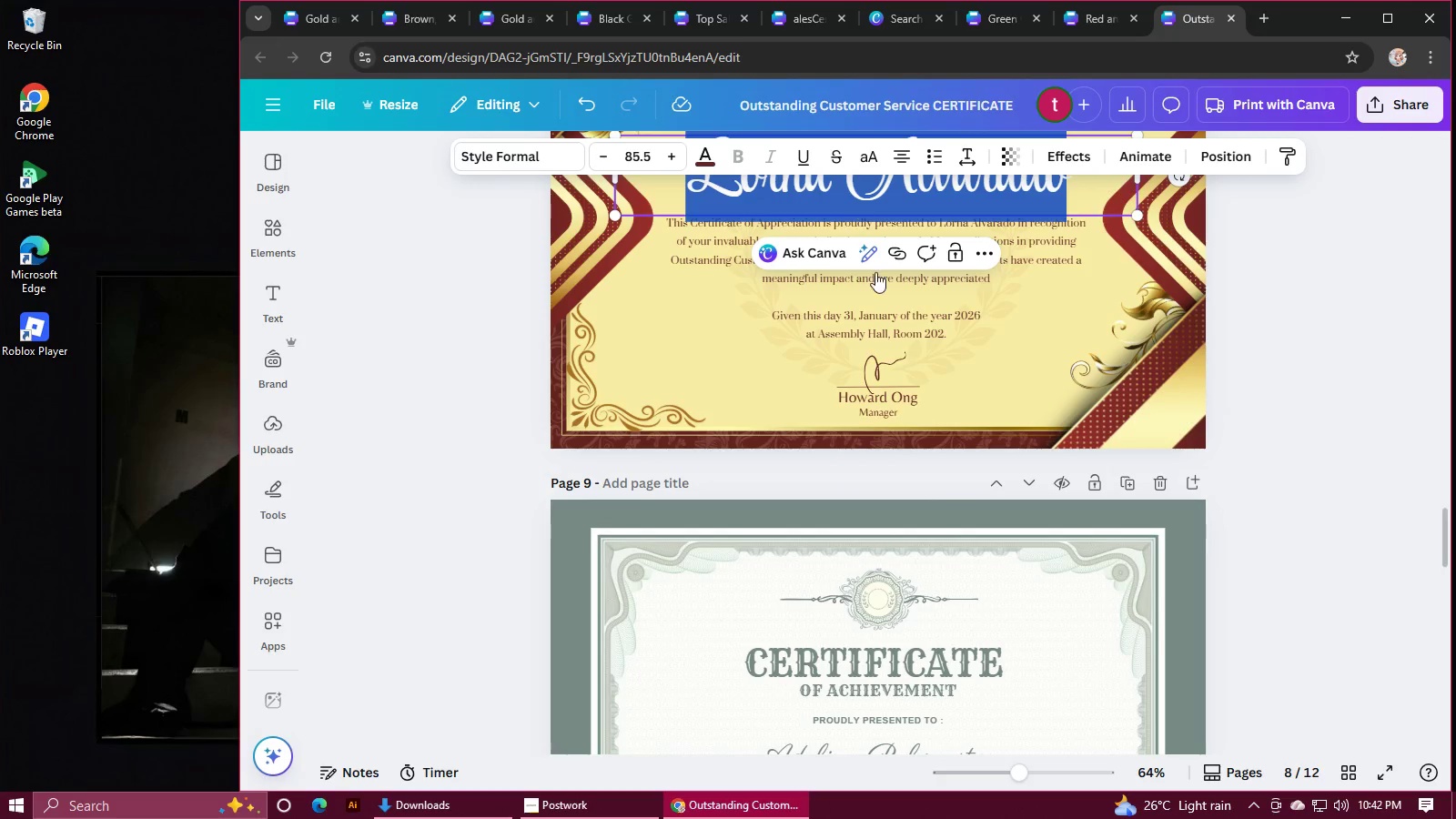 
scroll: coordinate [945, 436], scroll_direction: down, amount: 3.0
 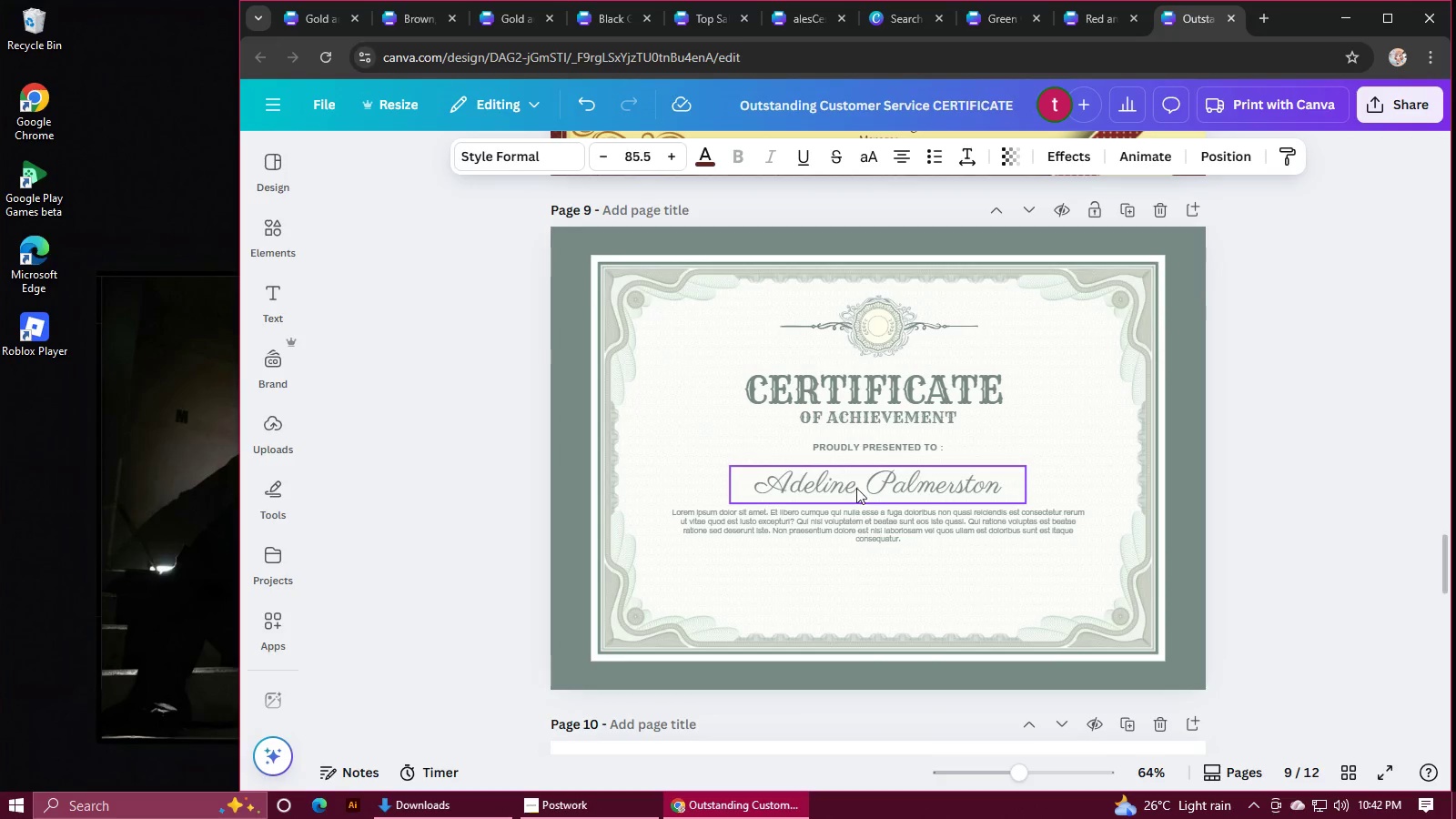 
double_click([856, 486])
 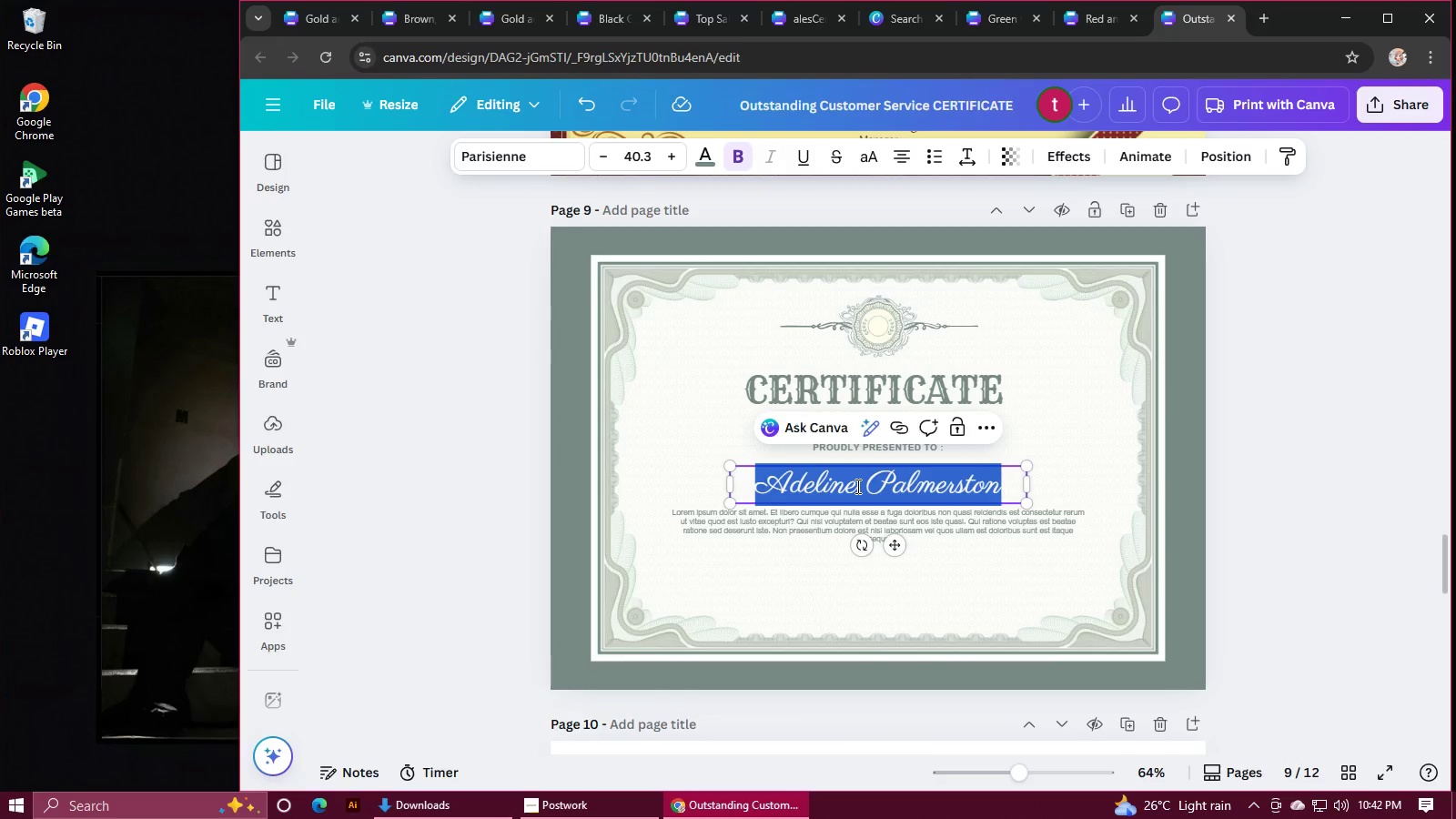 
key(Control+V)
 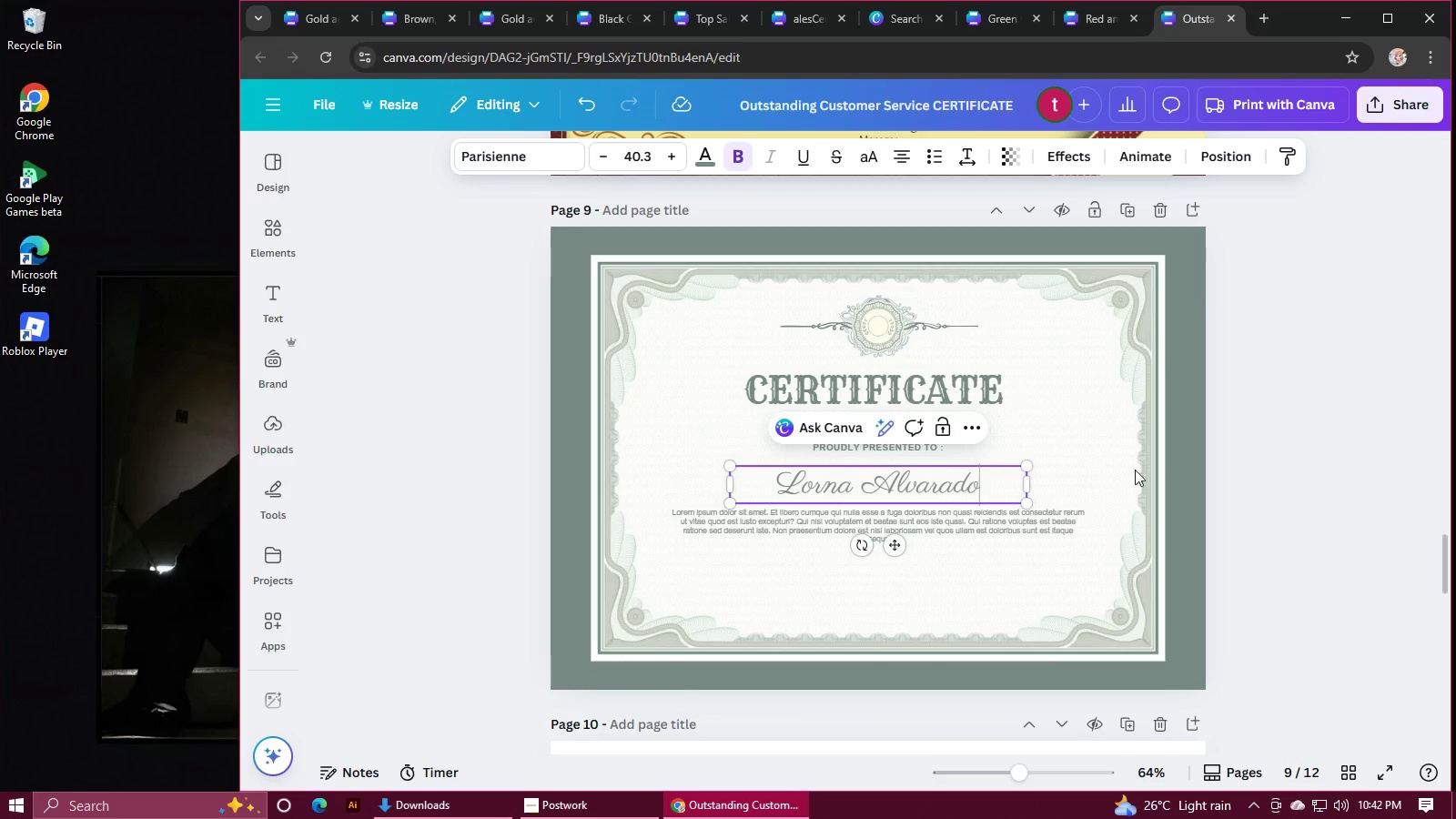 
left_click([1218, 454])
 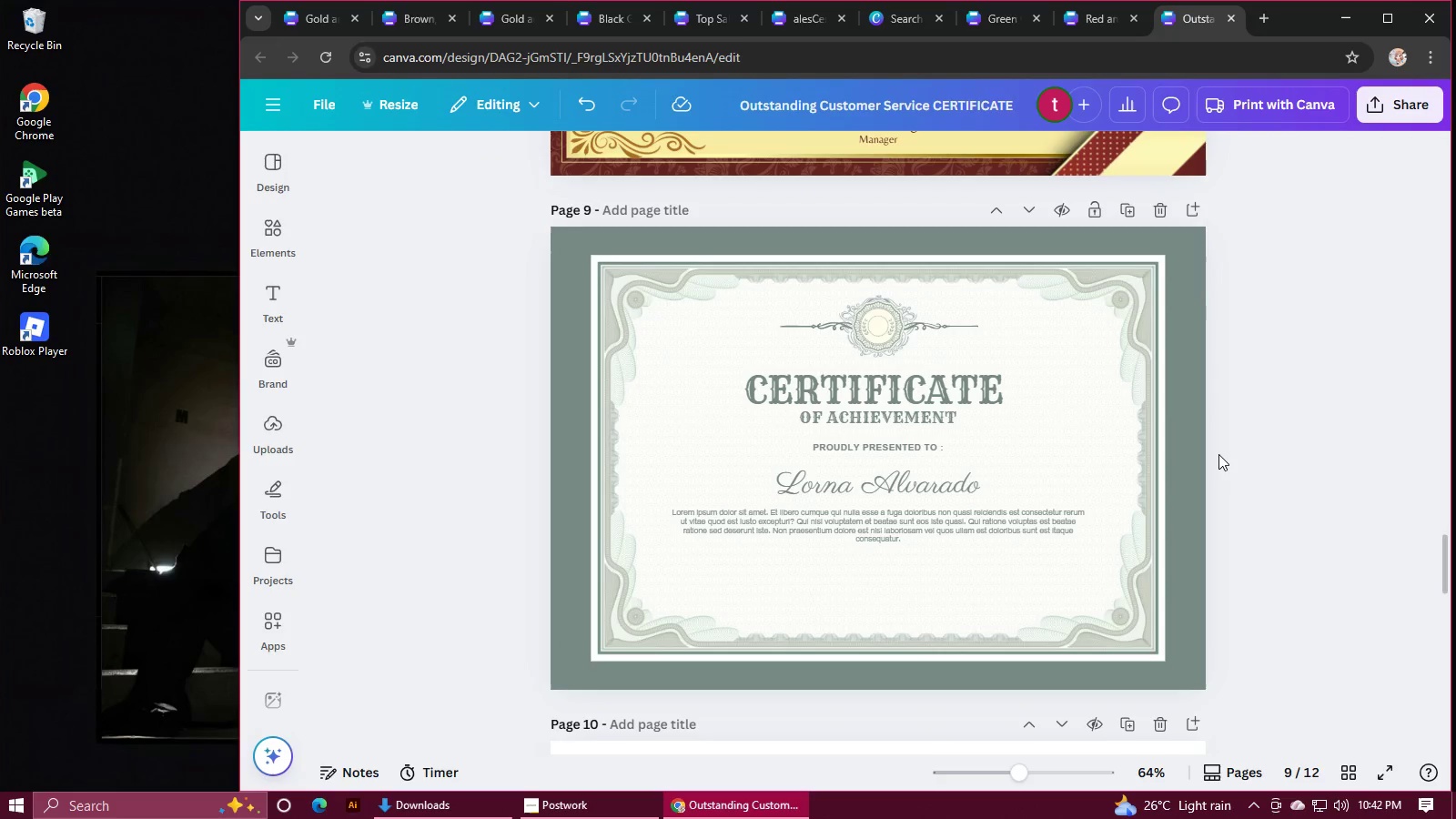 
scroll: coordinate [1204, 449], scroll_direction: up, amount: 3.0
 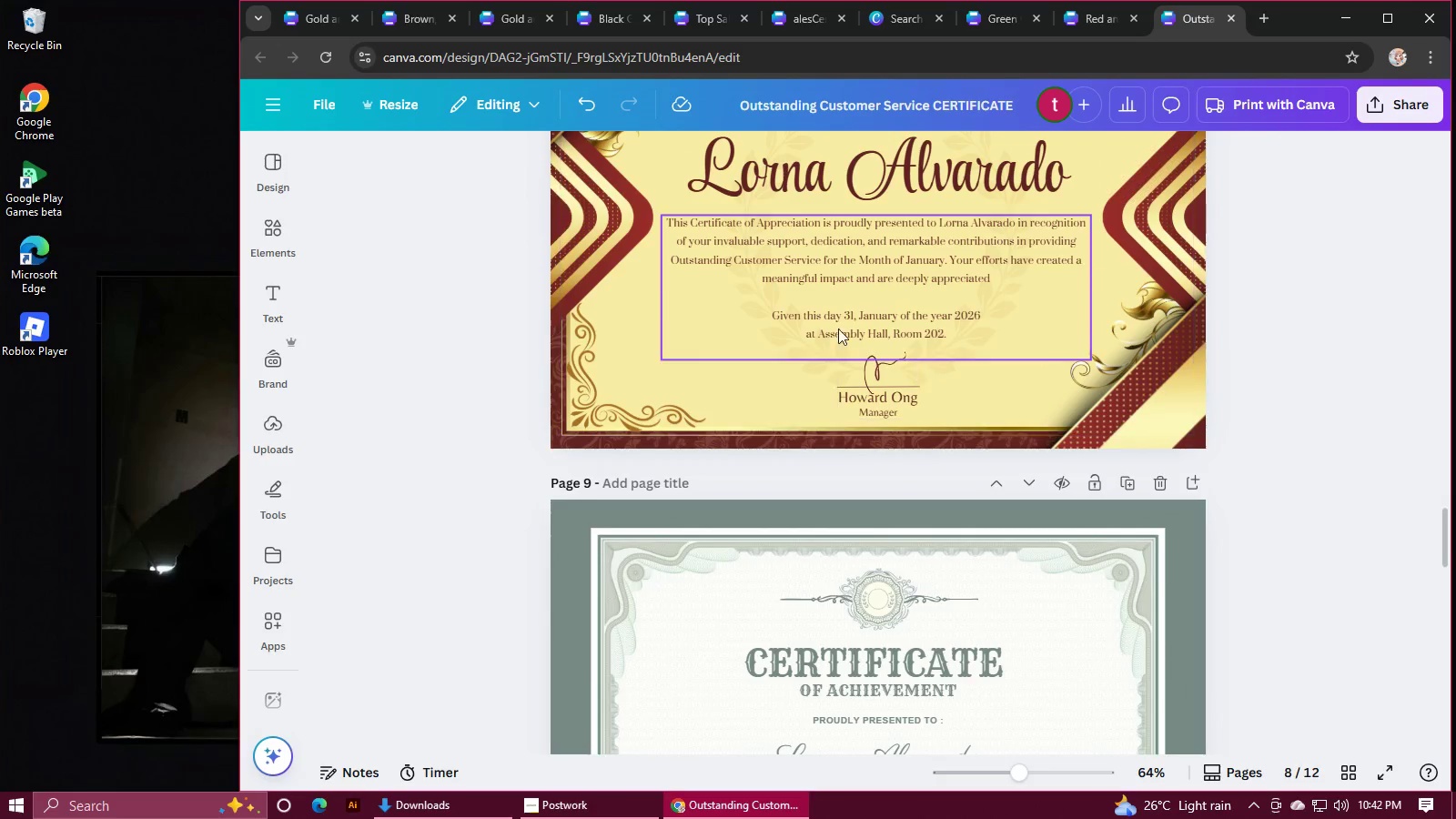 
left_click([804, 277])
 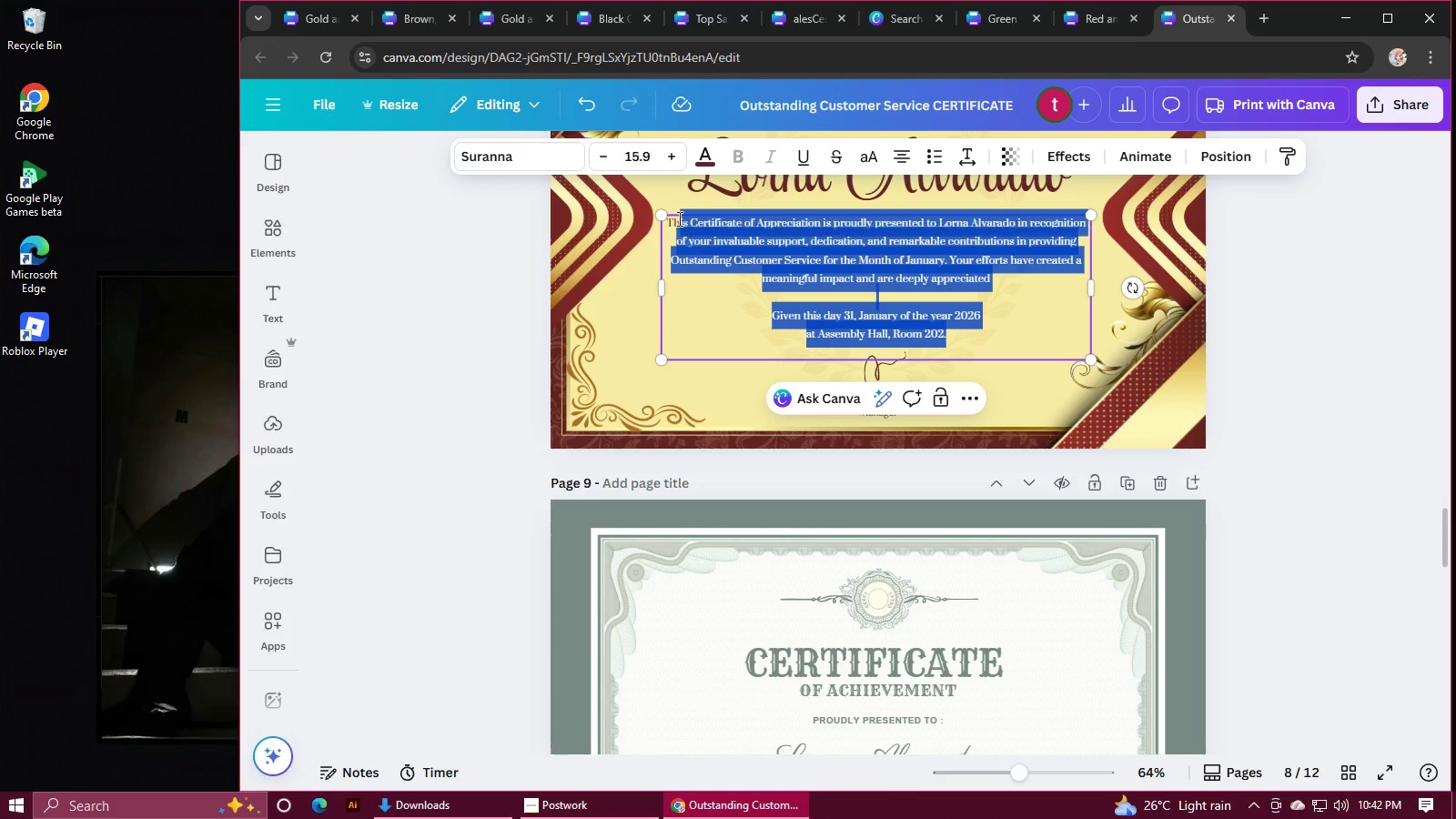 
key(Control+C)
 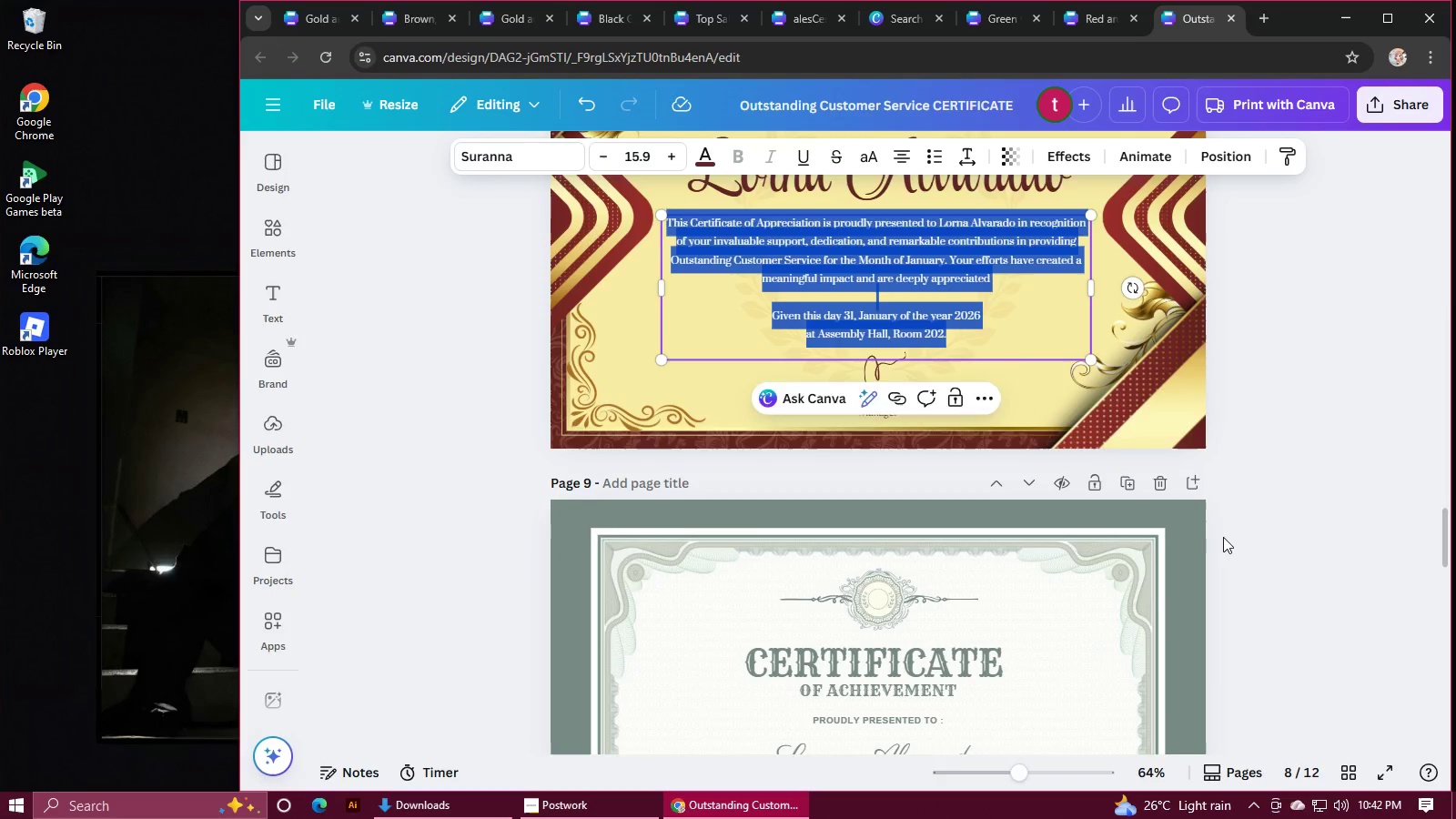 
scroll: coordinate [1223, 537], scroll_direction: down, amount: 5.0
 